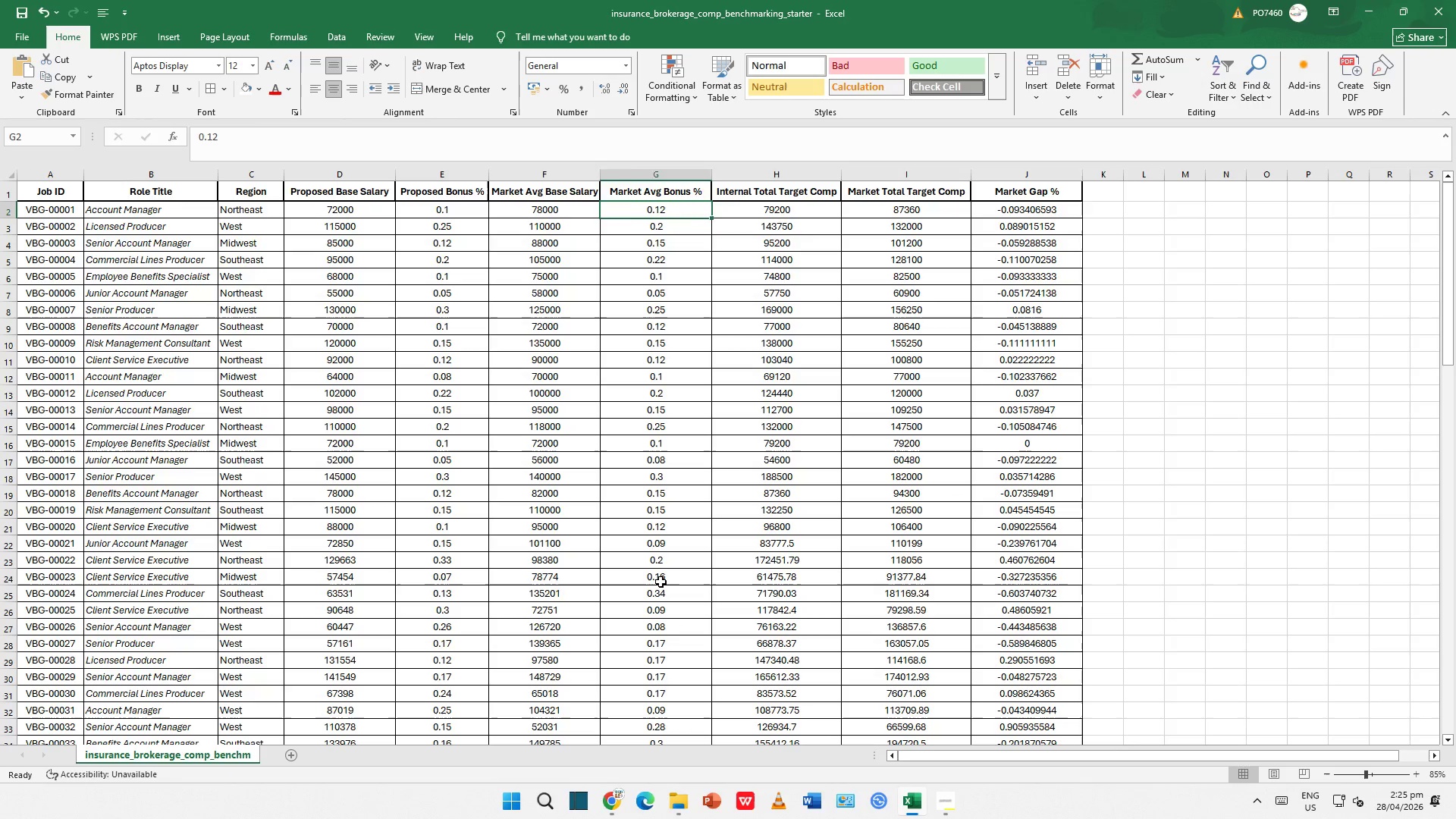 
key(ArrowRight)
 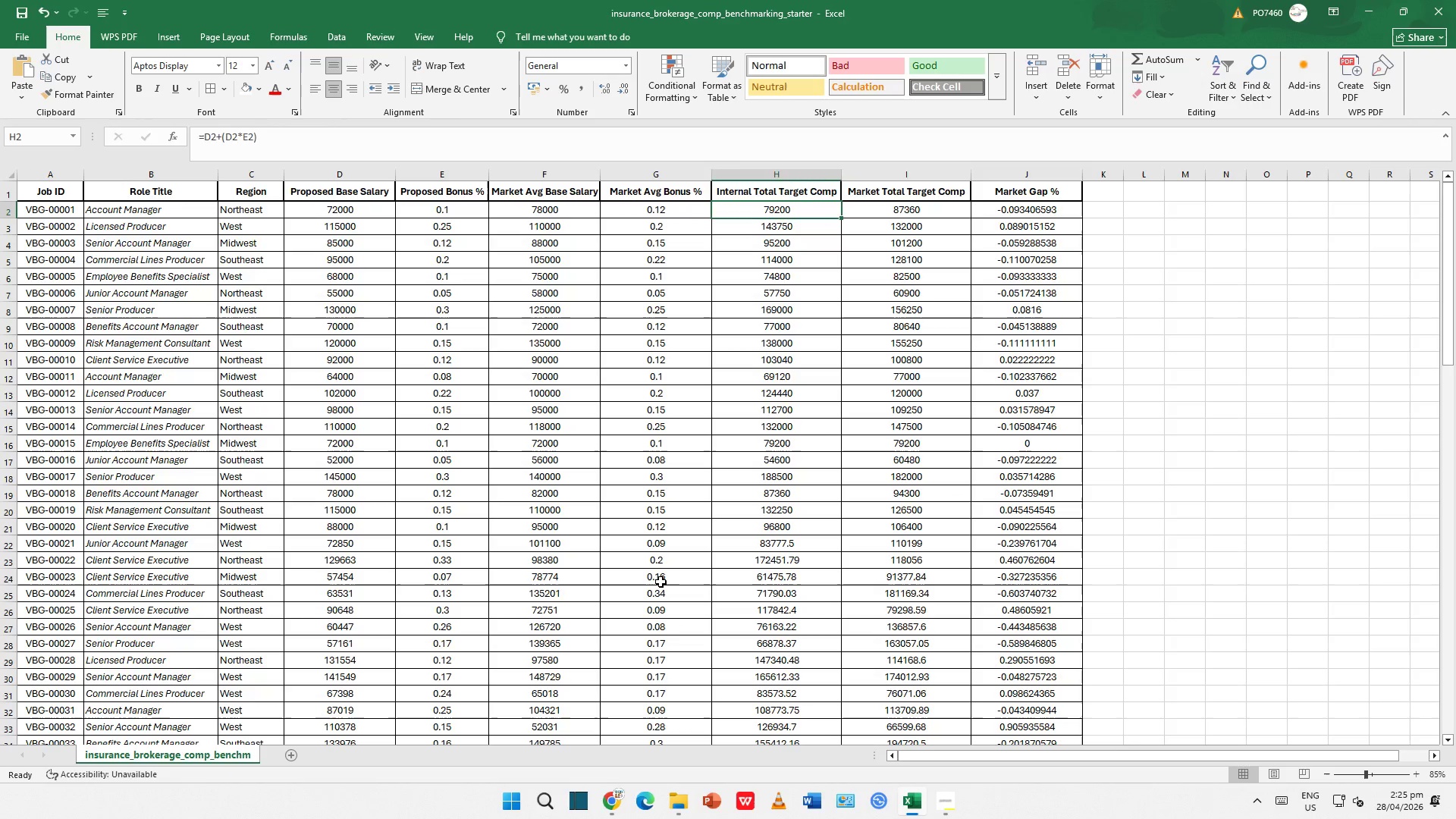 
key(ArrowRight)
 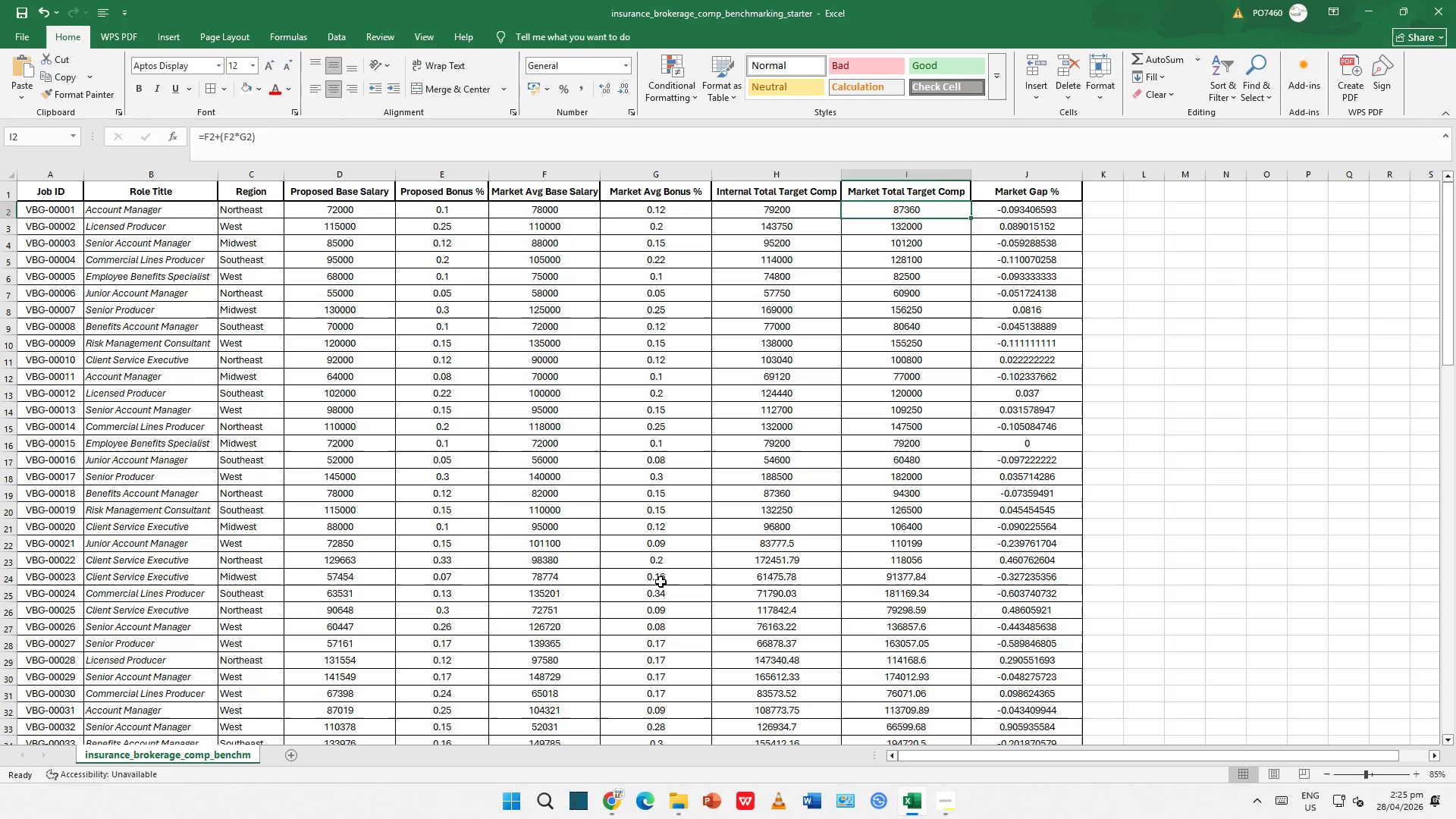 
key(ArrowRight)
 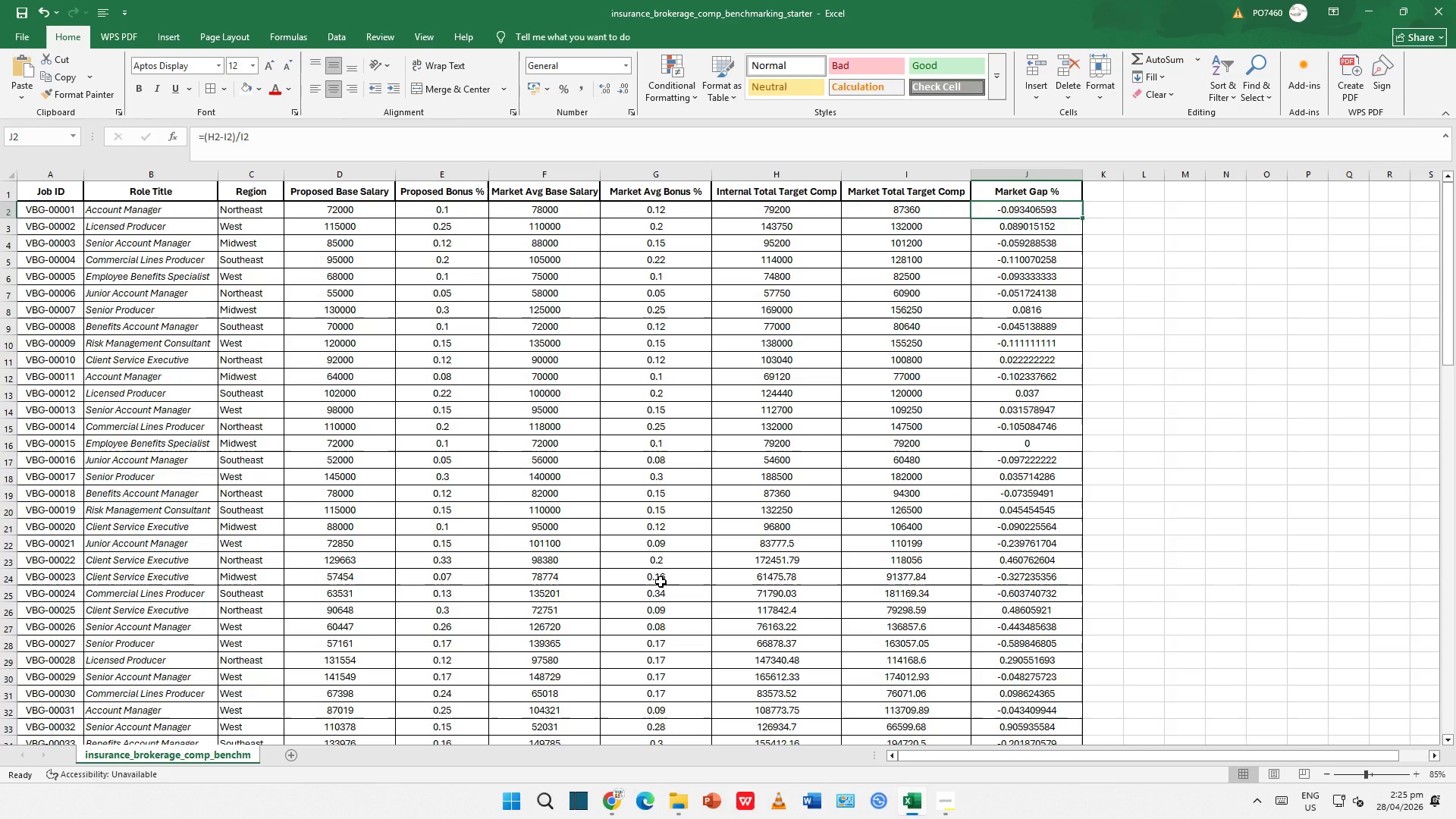 
key(ArrowDown)
 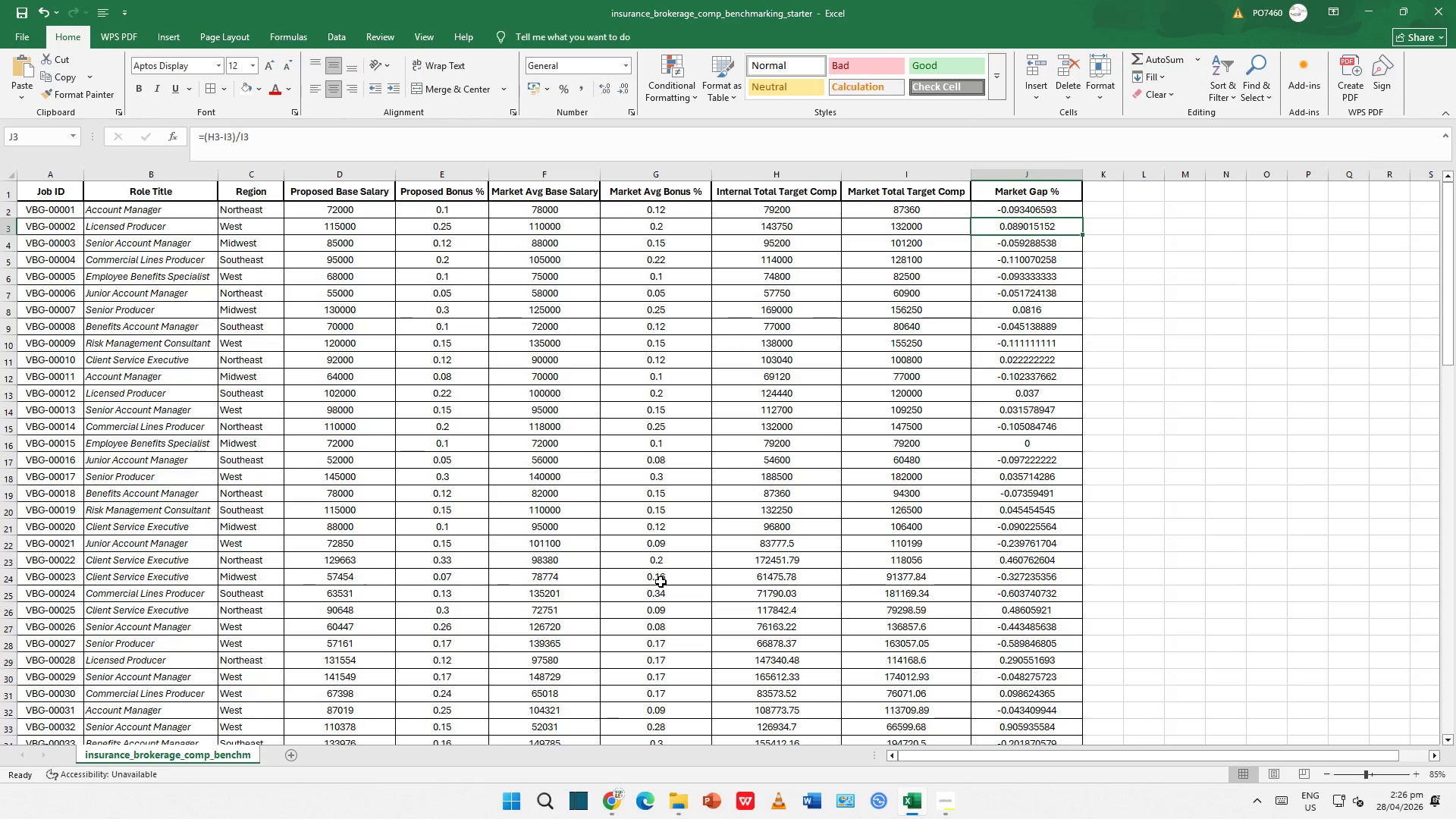 
key(ArrowLeft)
 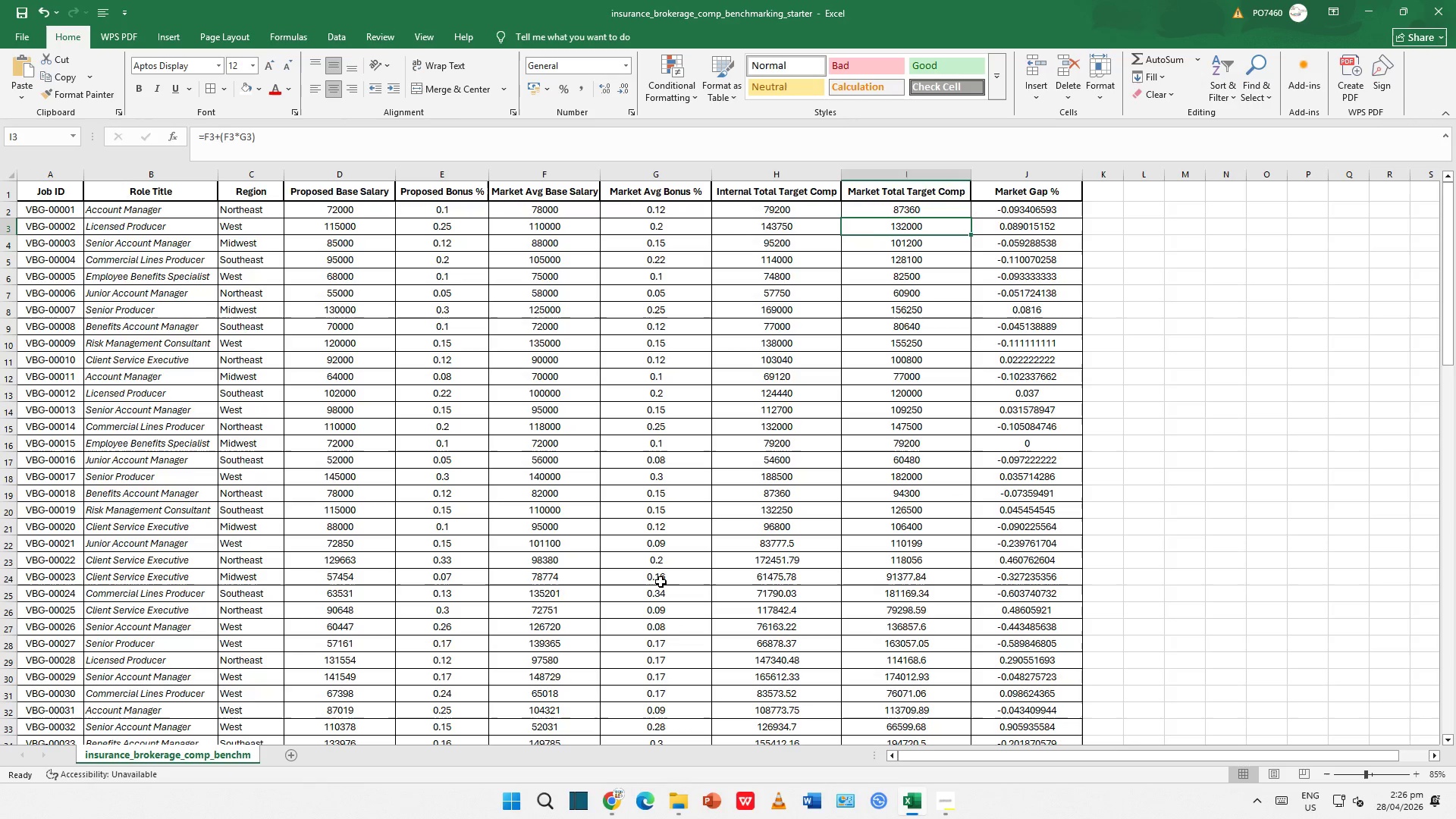 
key(ArrowLeft)
 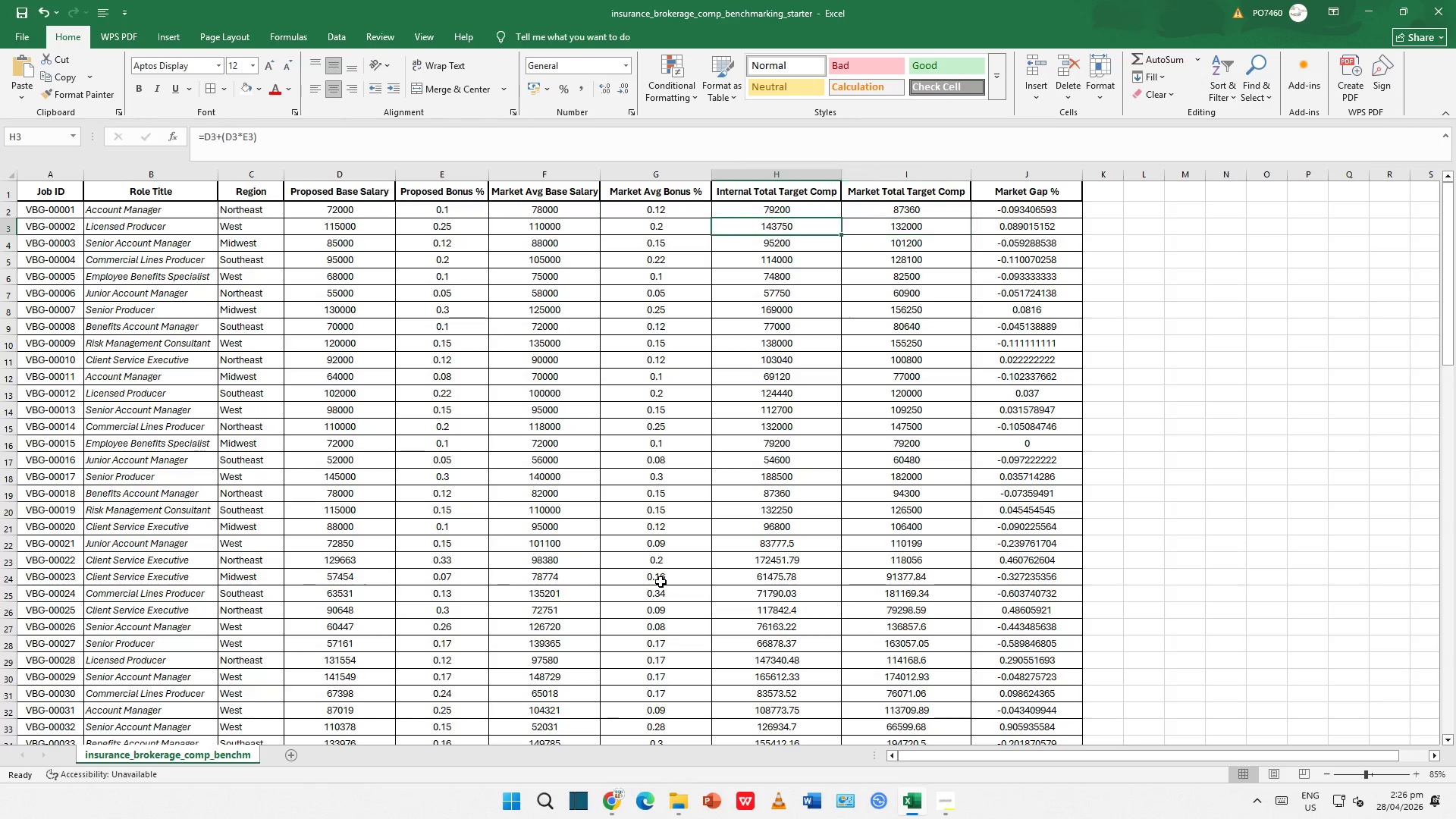 
key(ArrowLeft)
 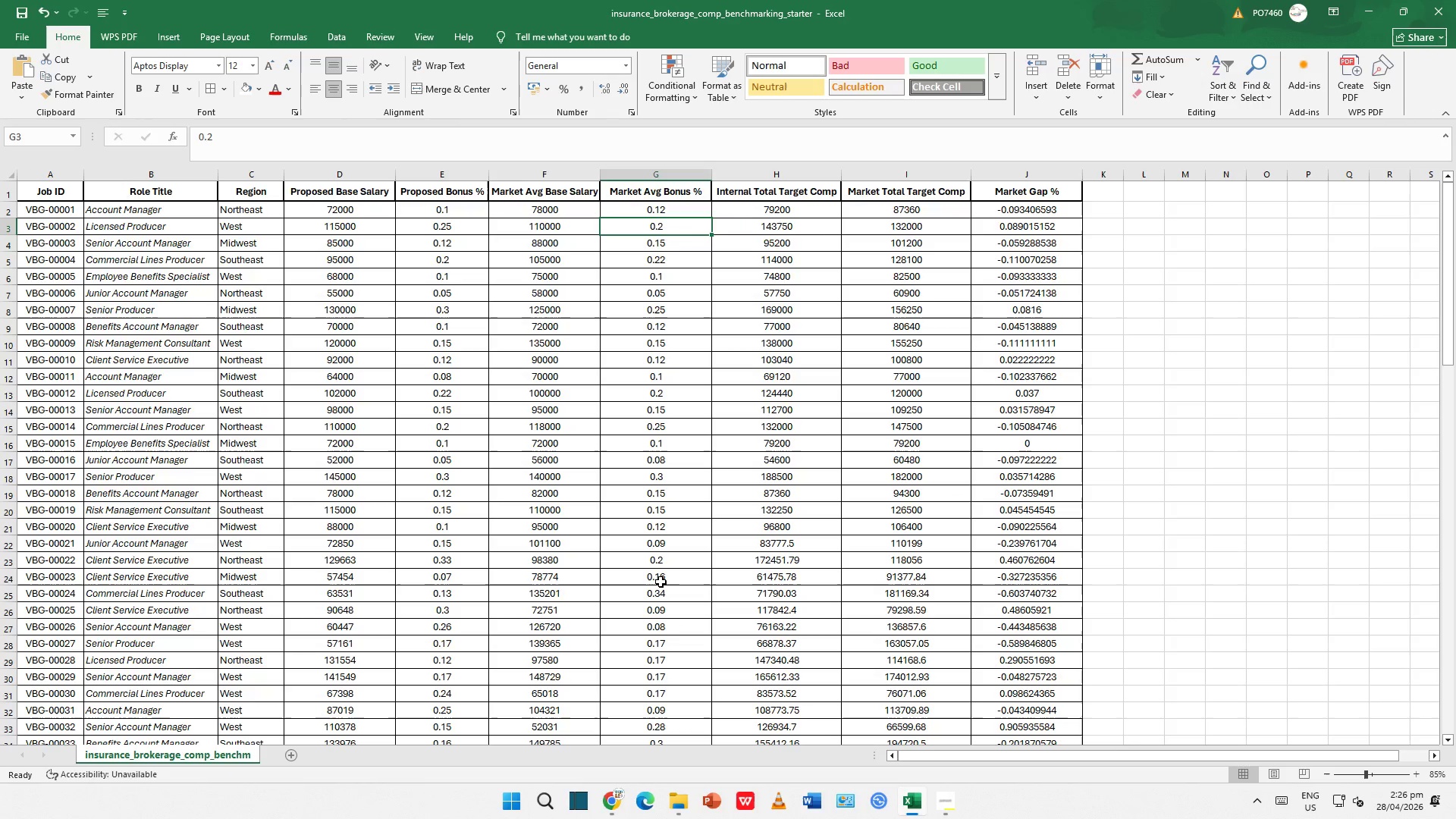 
key(ArrowLeft)
 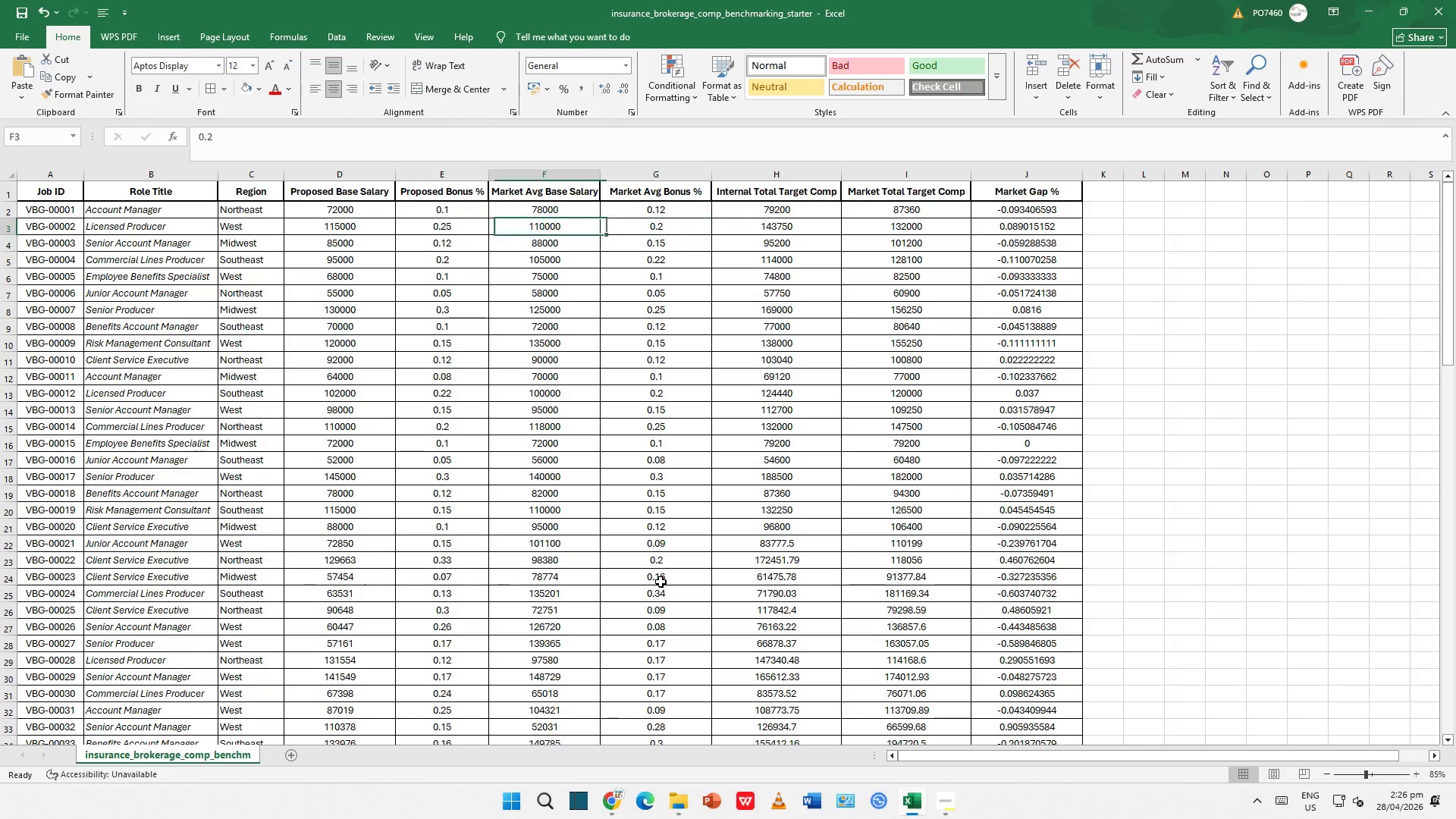 
key(ArrowLeft)
 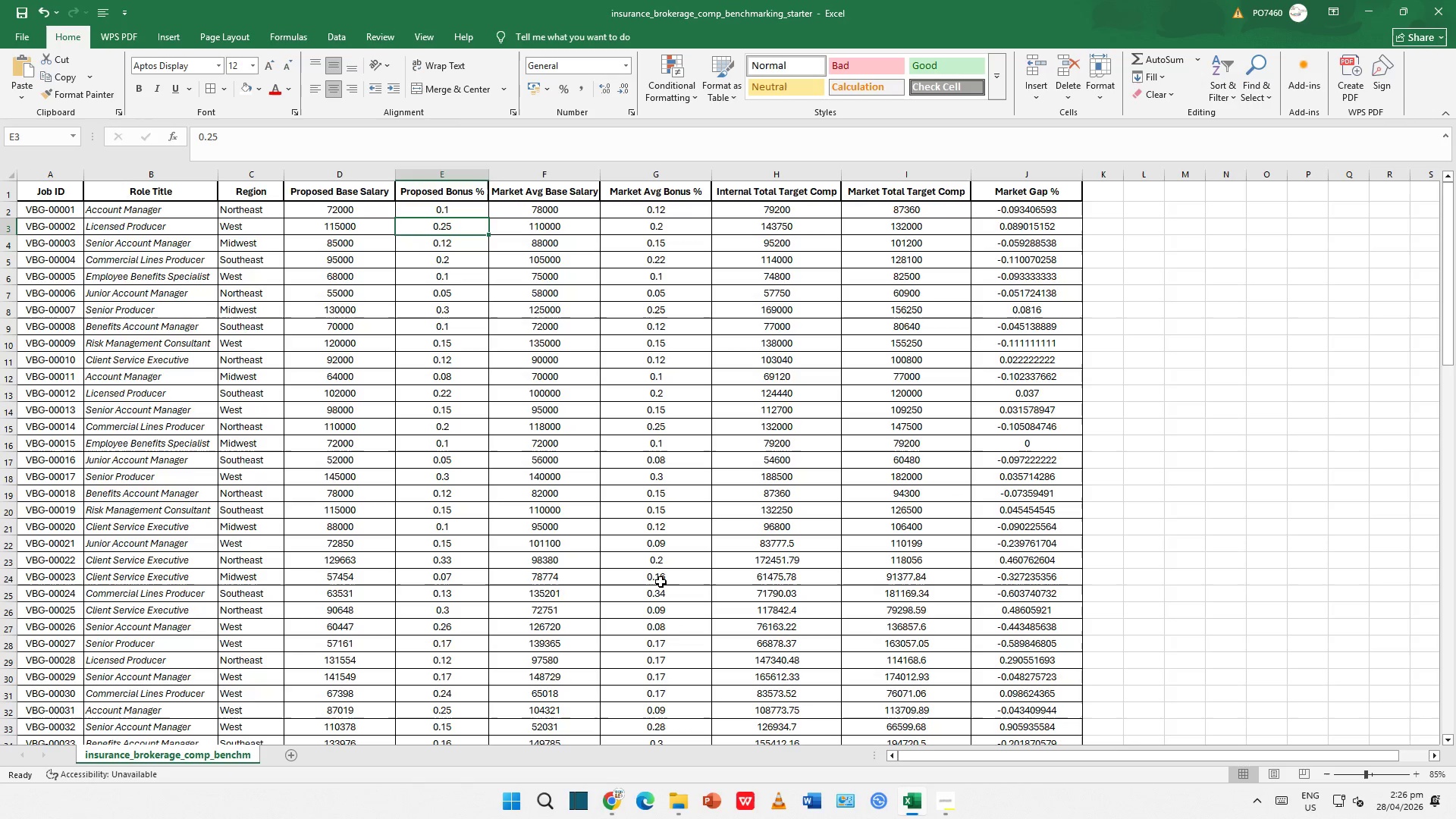 
key(ArrowLeft)
 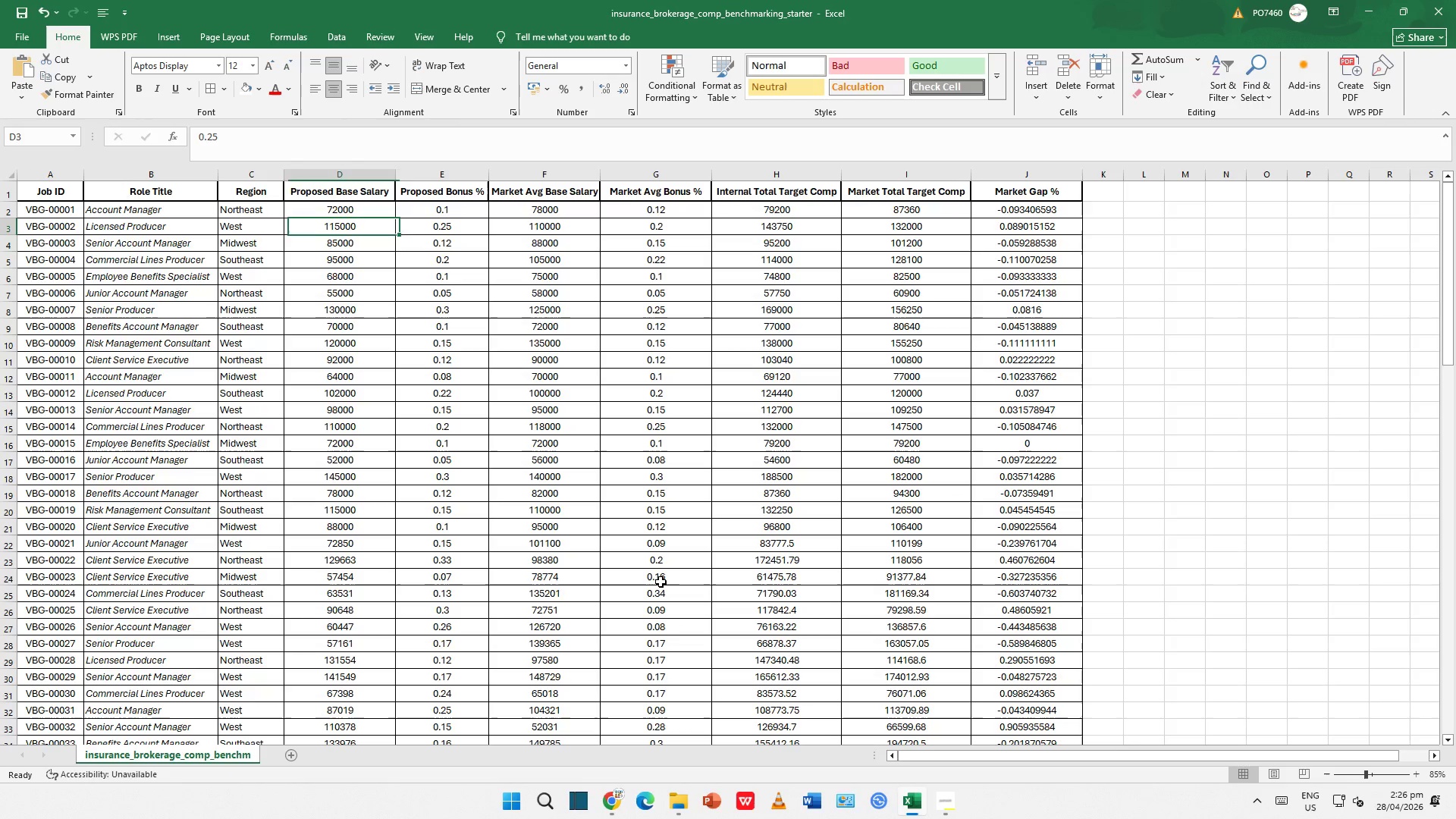 
key(ArrowLeft)
 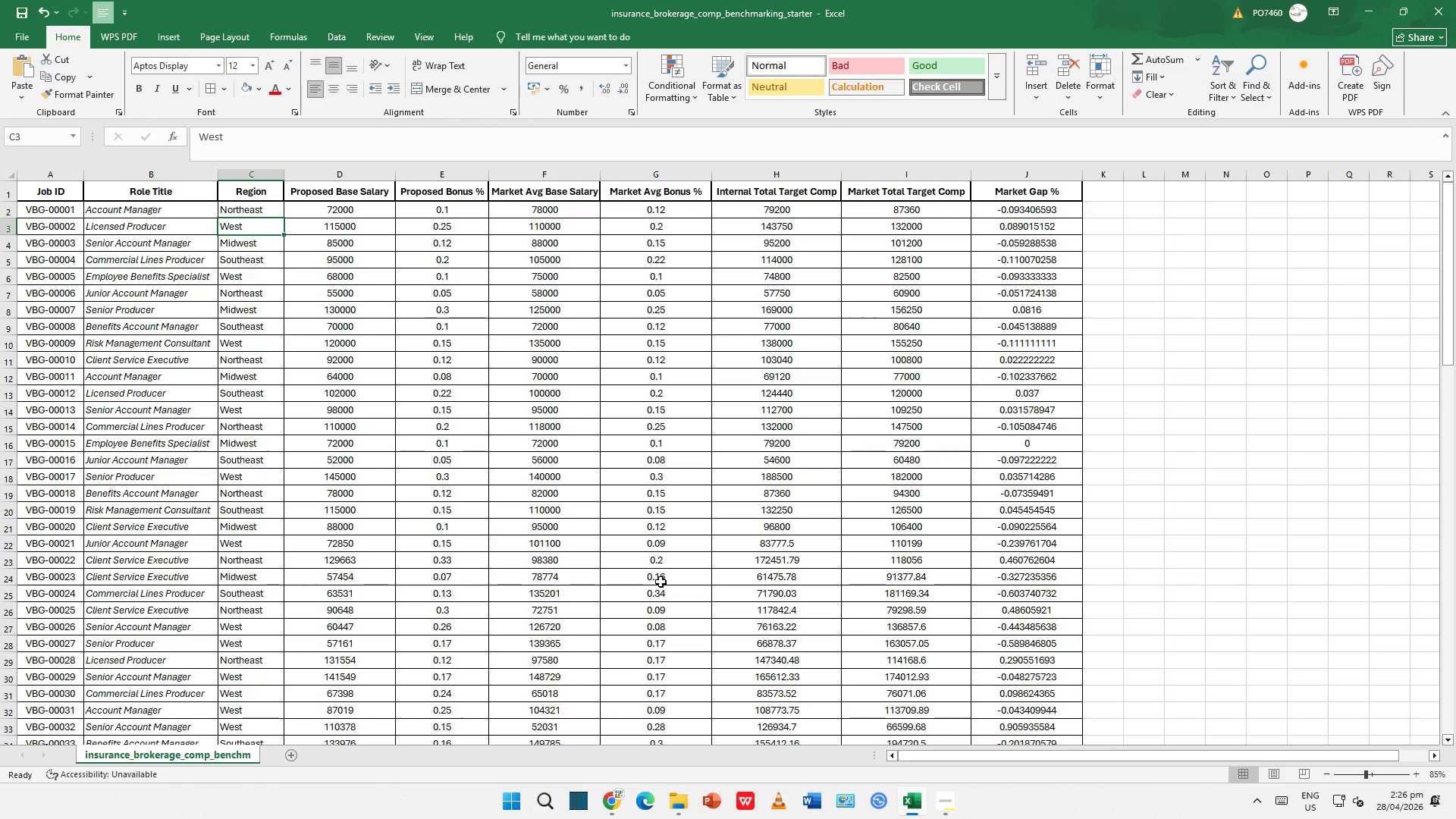 
key(ArrowLeft)
 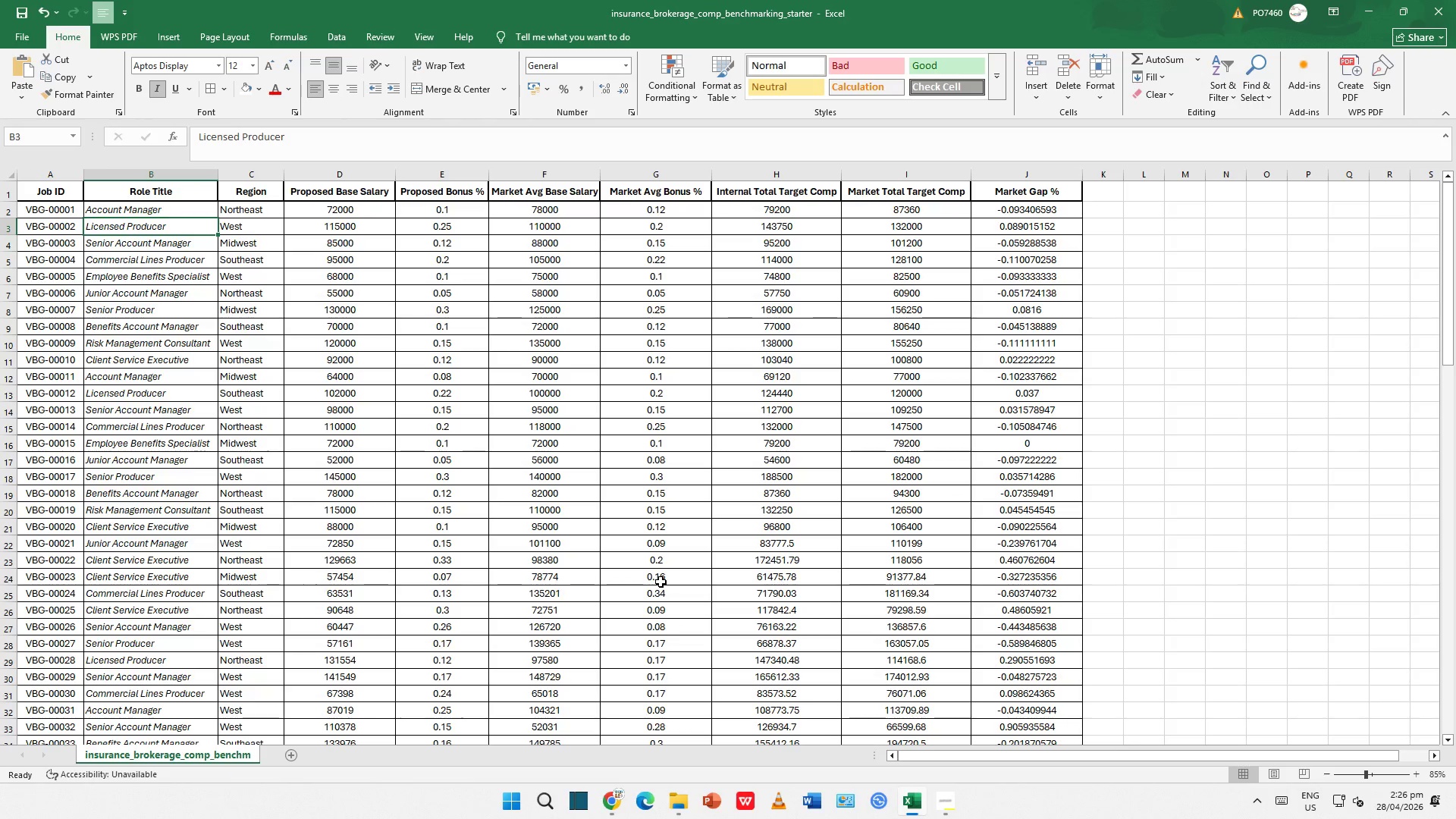 
key(ArrowLeft)
 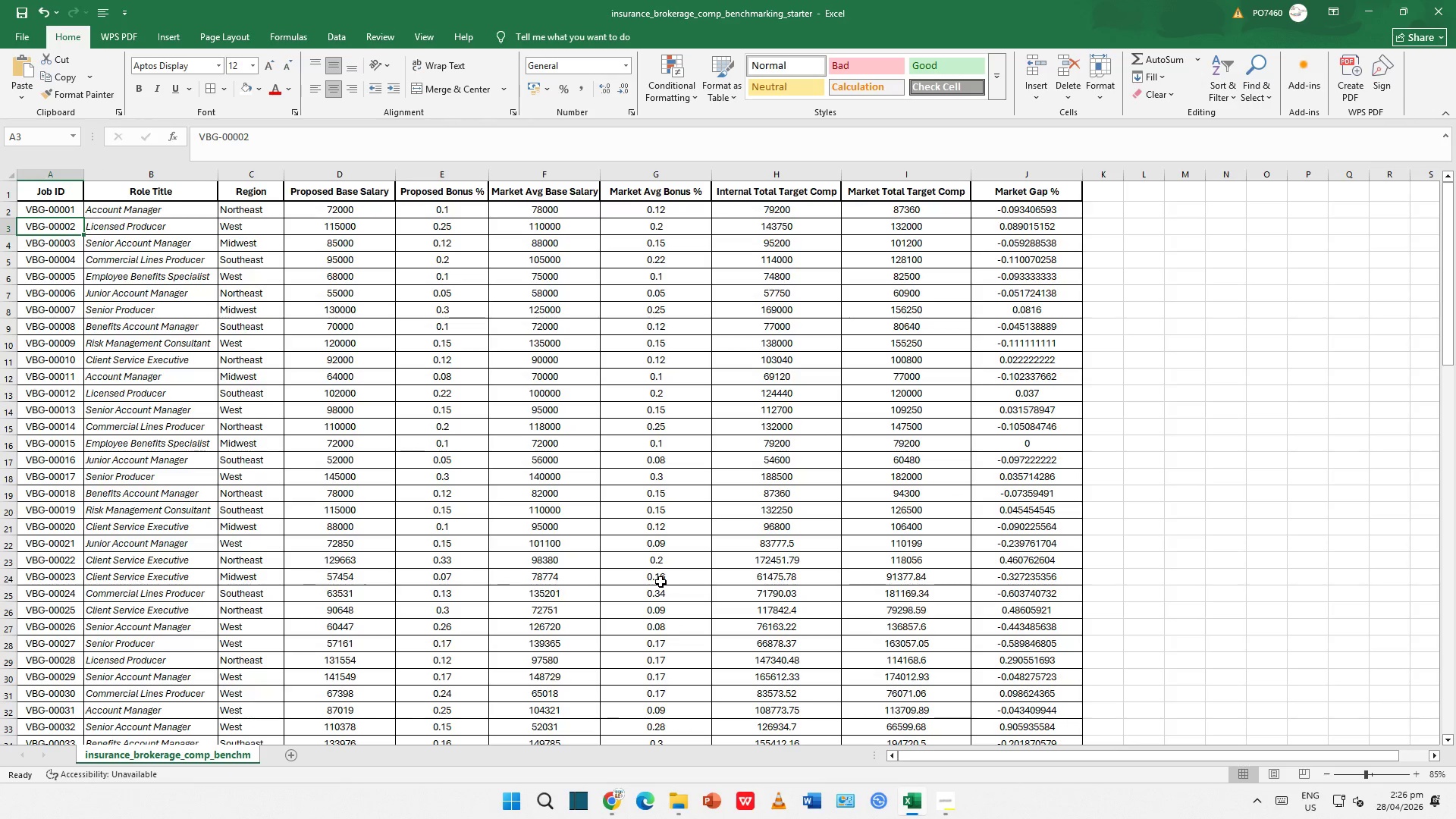 
key(ArrowDown)
 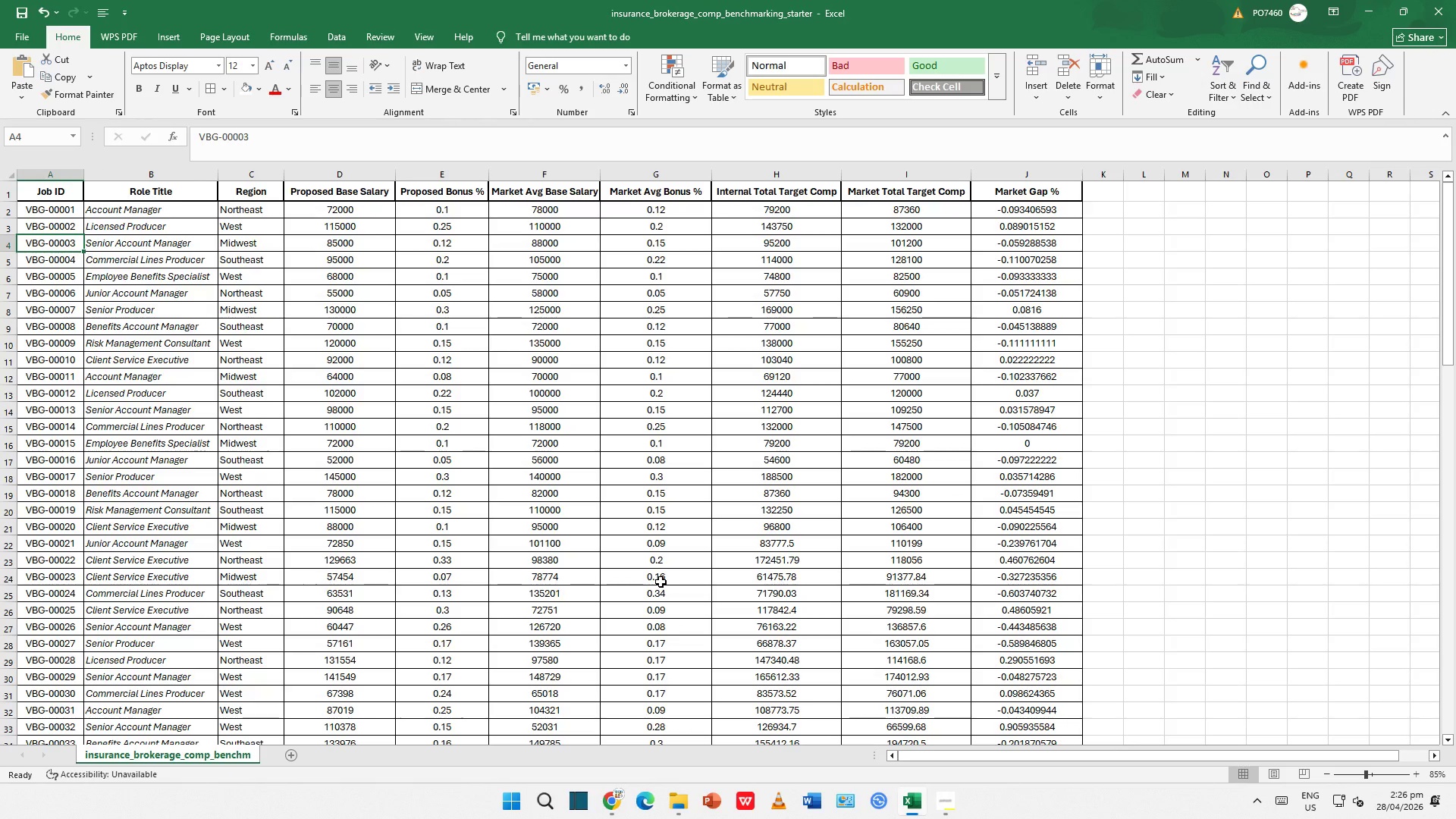 
key(ArrowDown)
 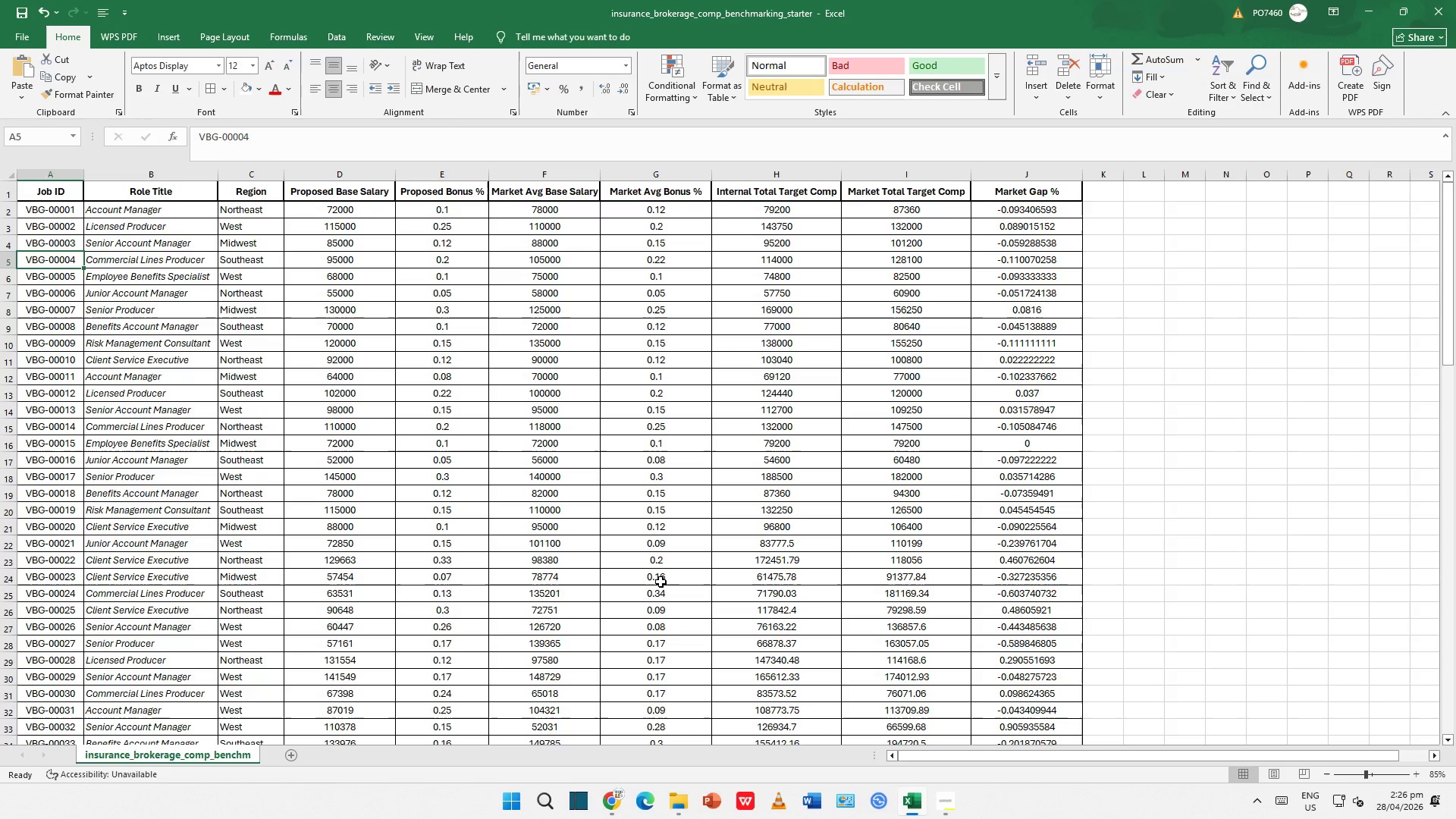 
key(ArrowRight)
 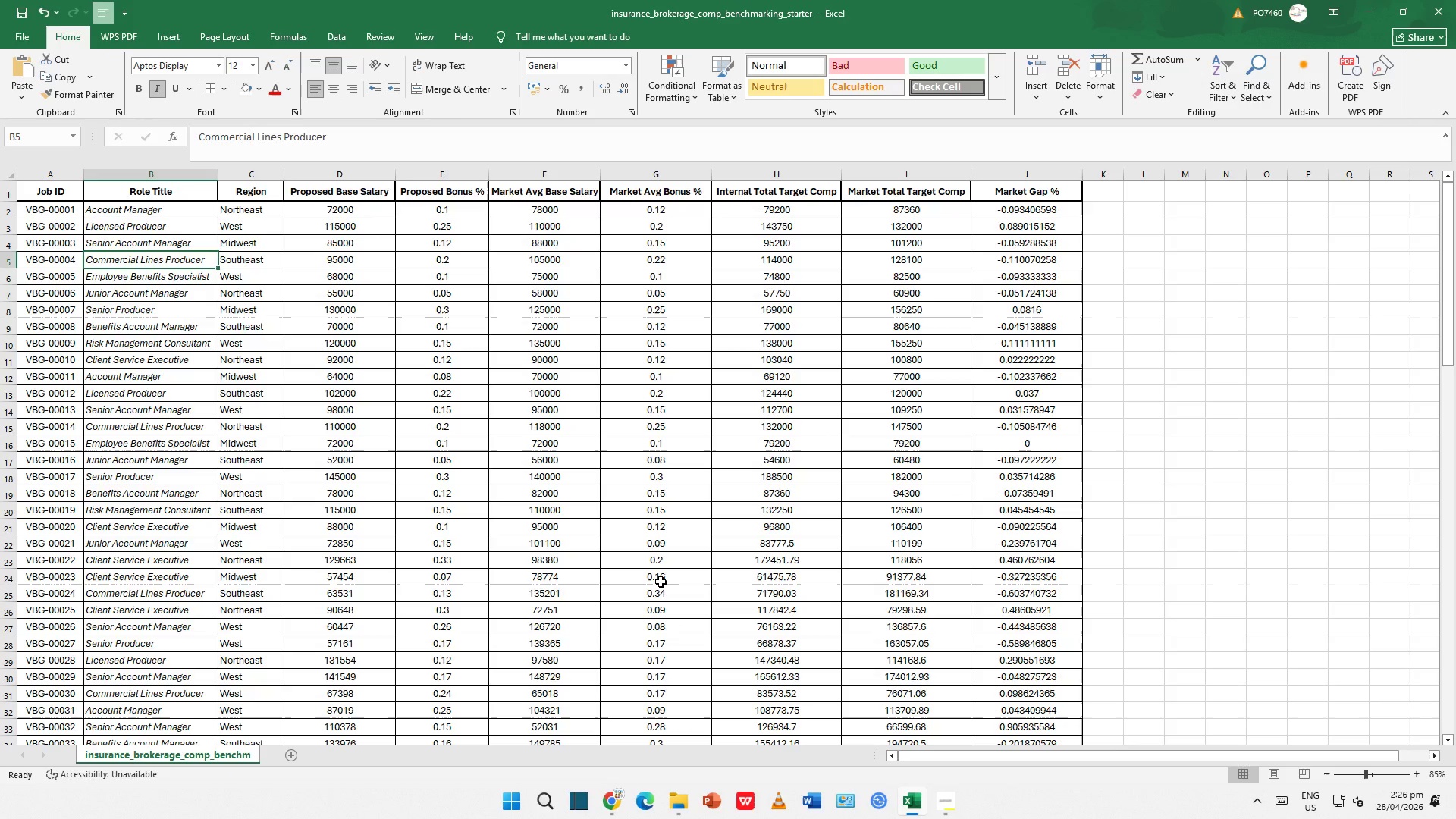 
key(ArrowUp)
 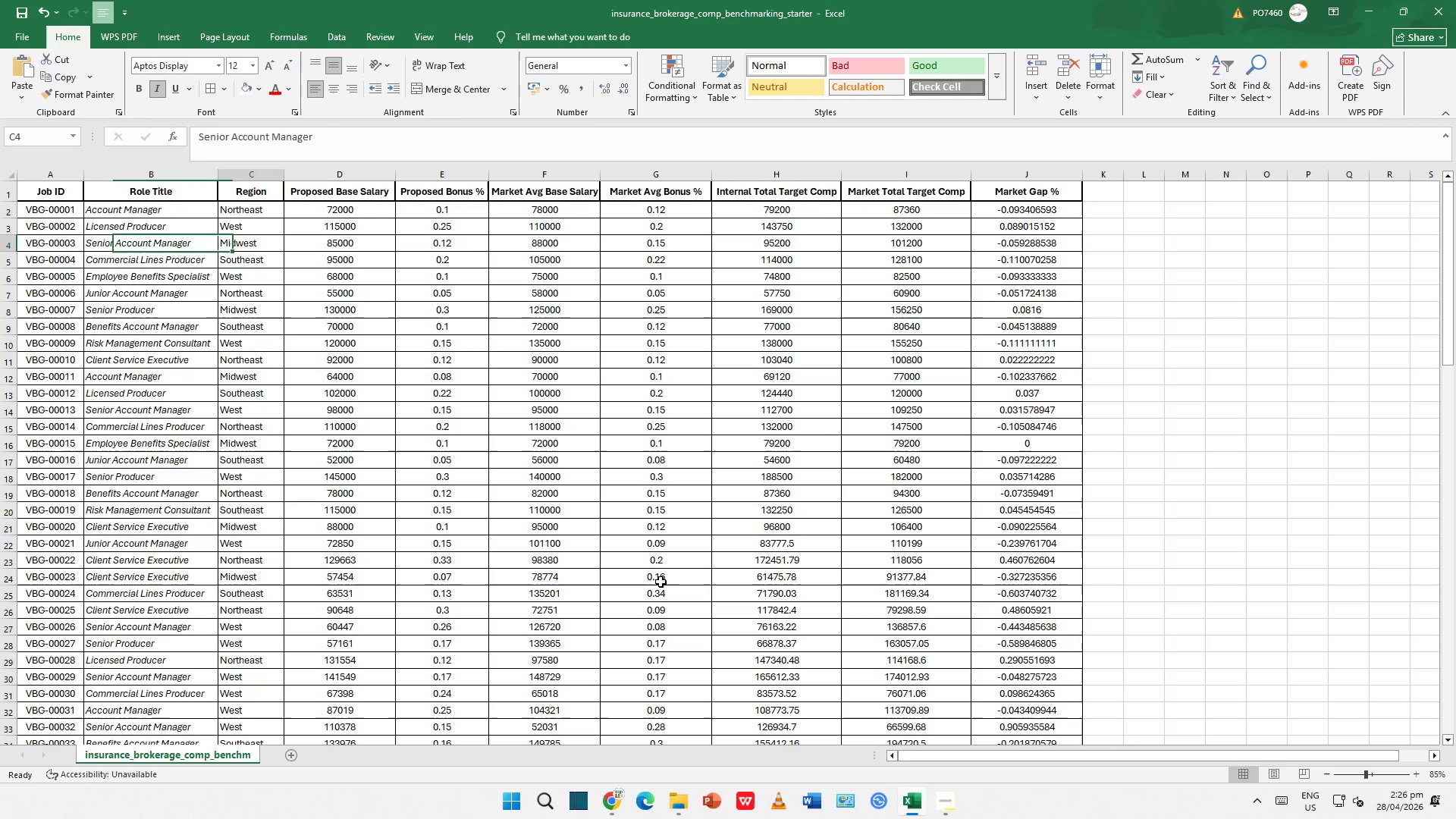 
key(ArrowRight)
 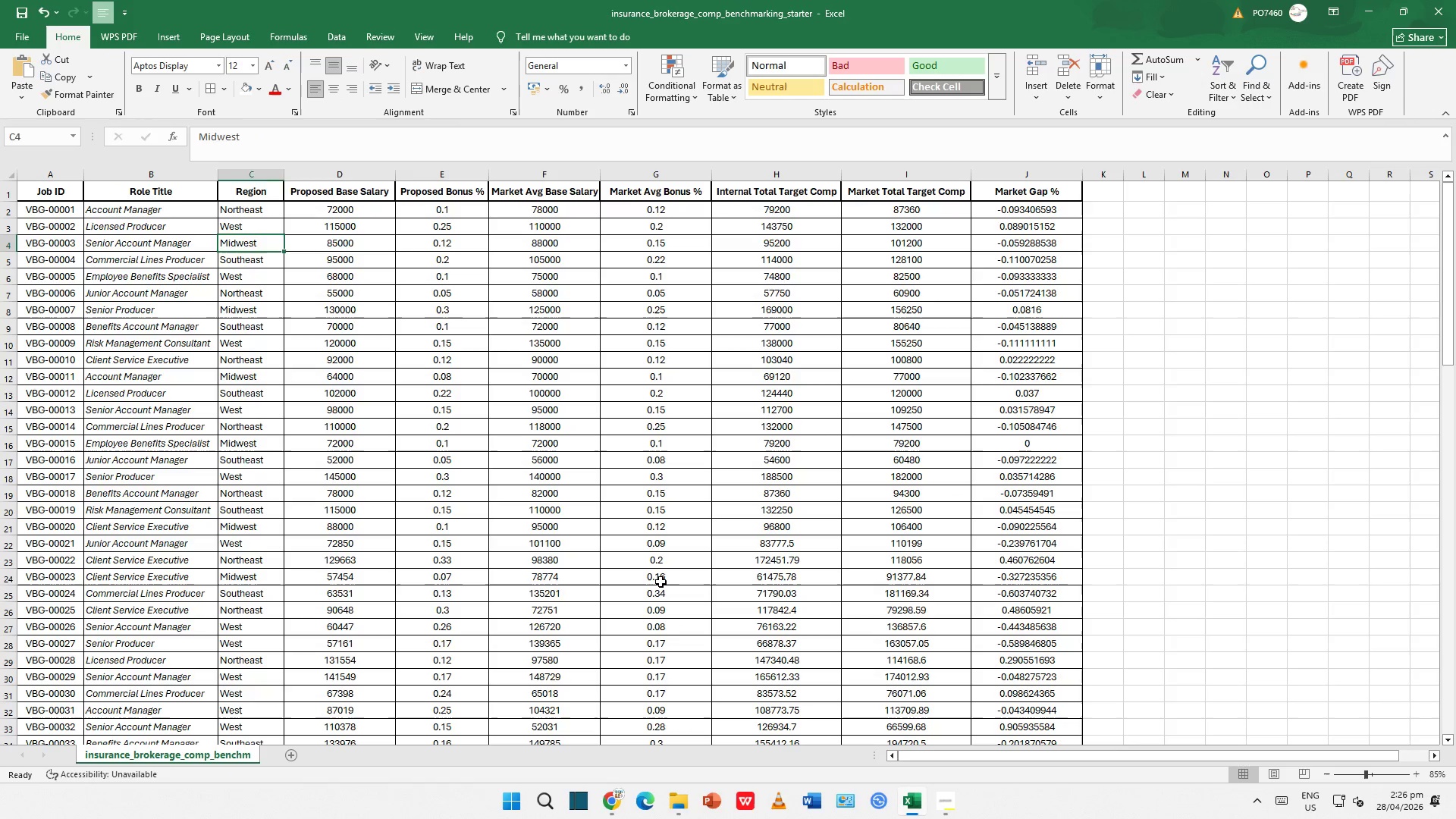 
key(ArrowRight)
 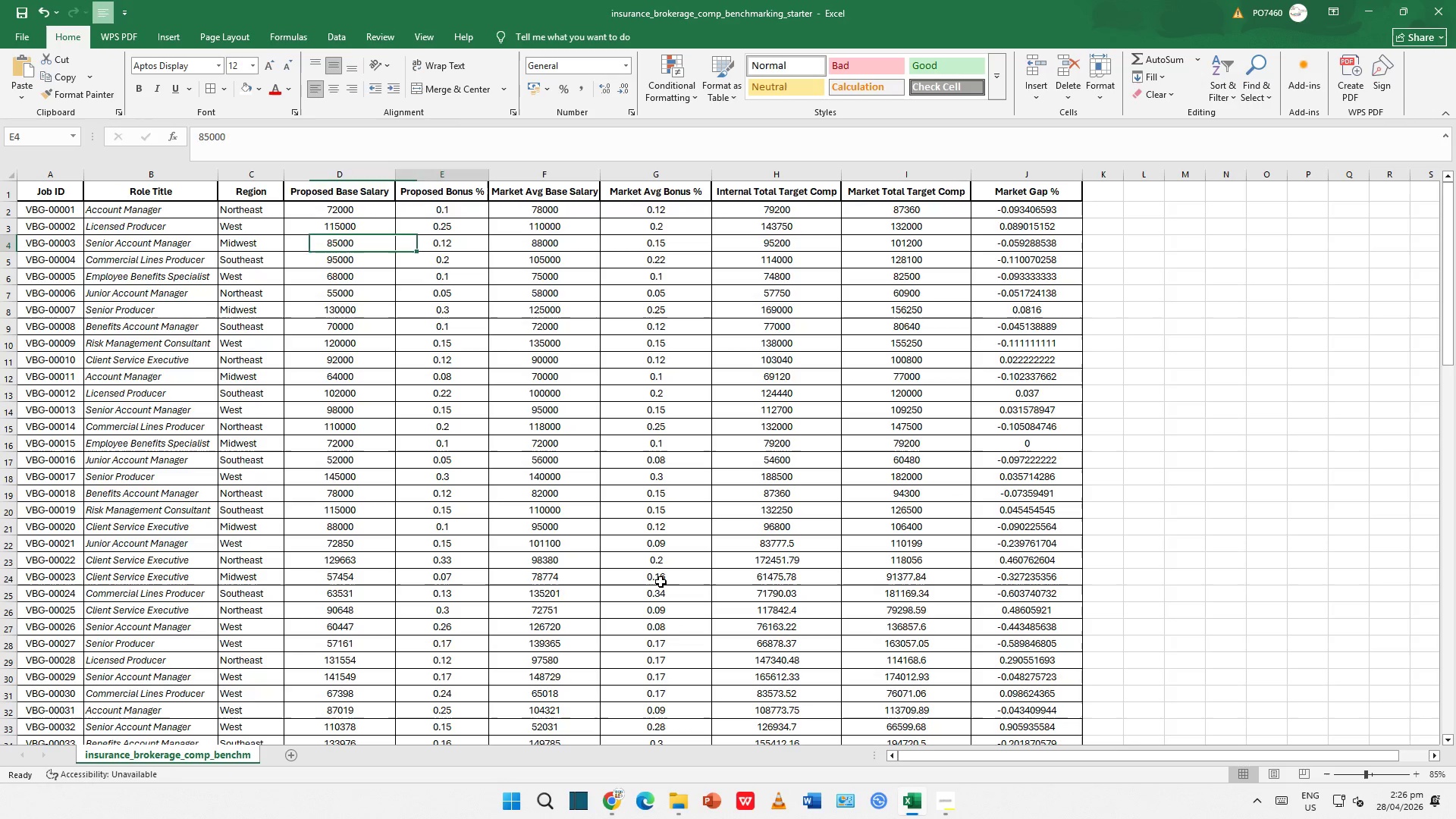 
key(ArrowRight)
 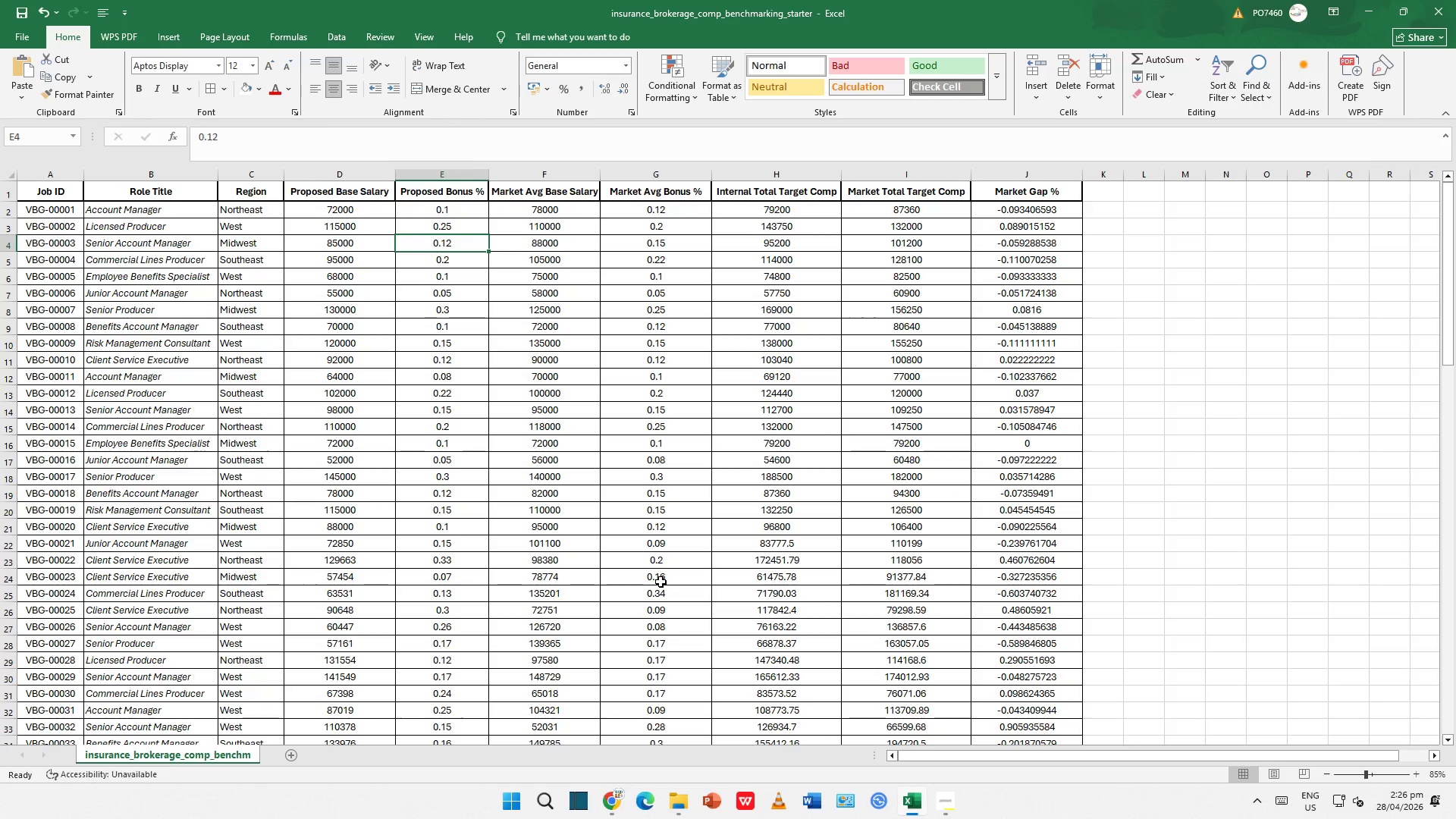 
key(ArrowRight)
 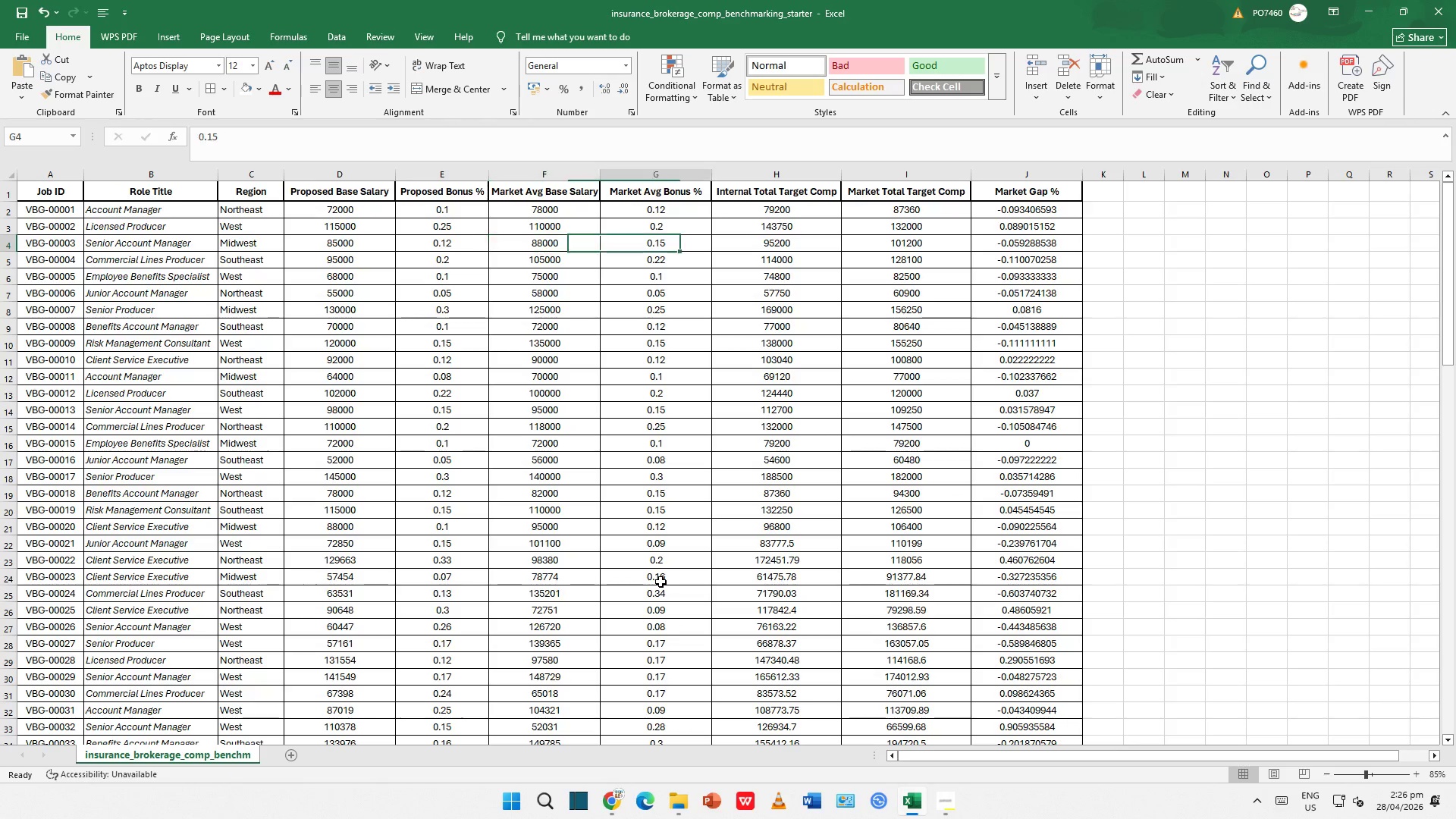 
key(ArrowRight)
 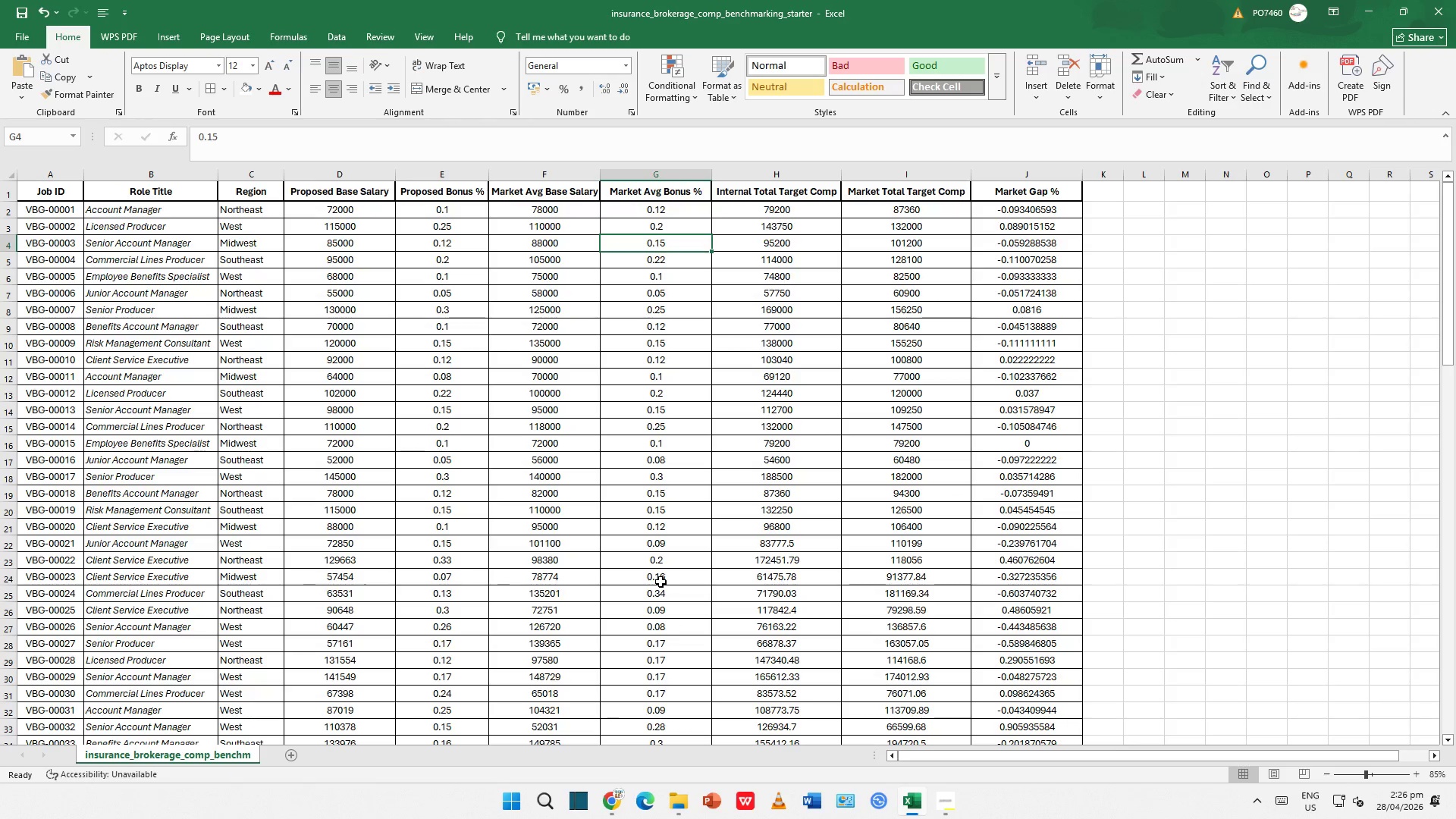 
key(ArrowRight)
 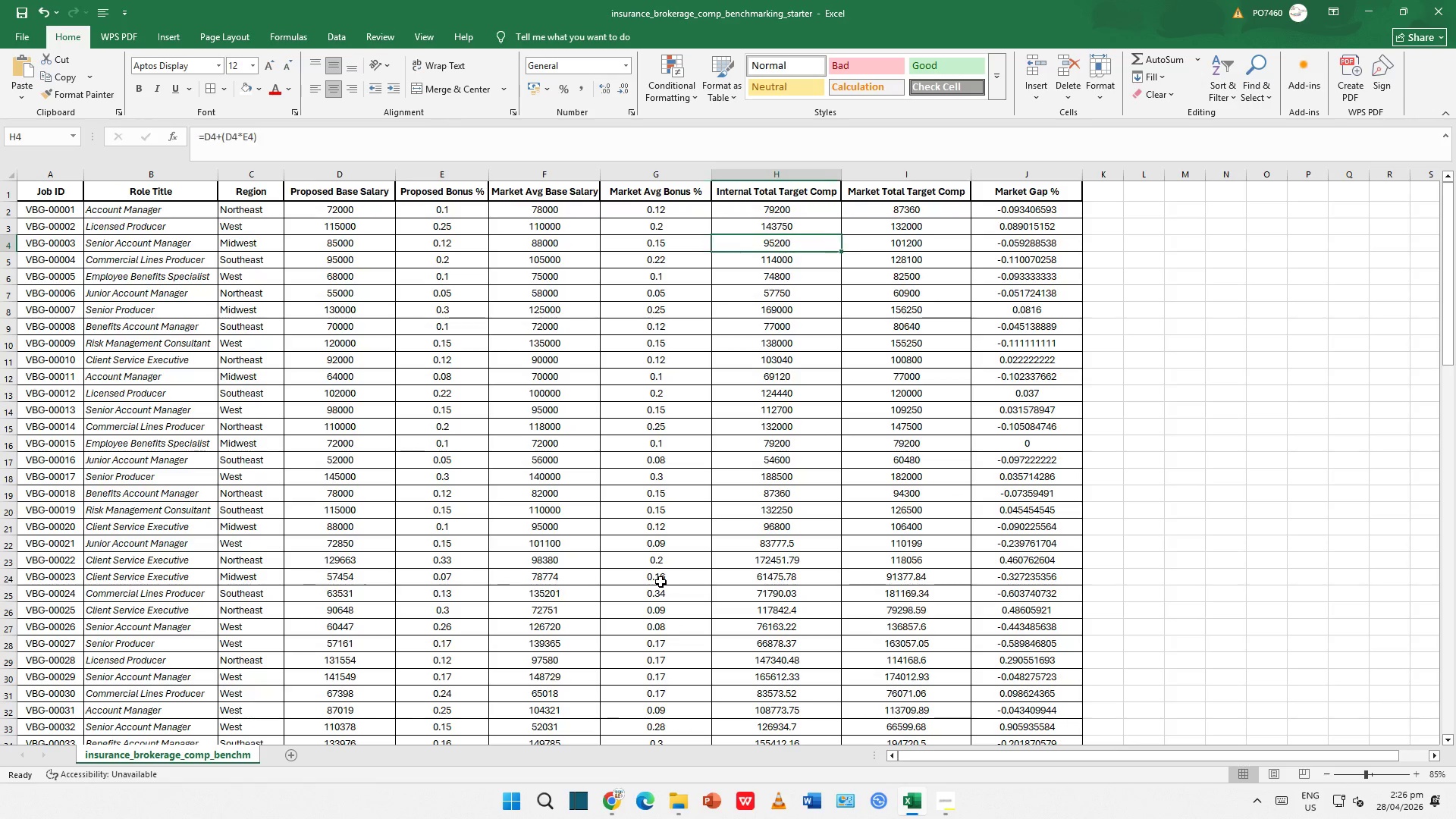 
key(ArrowRight)
 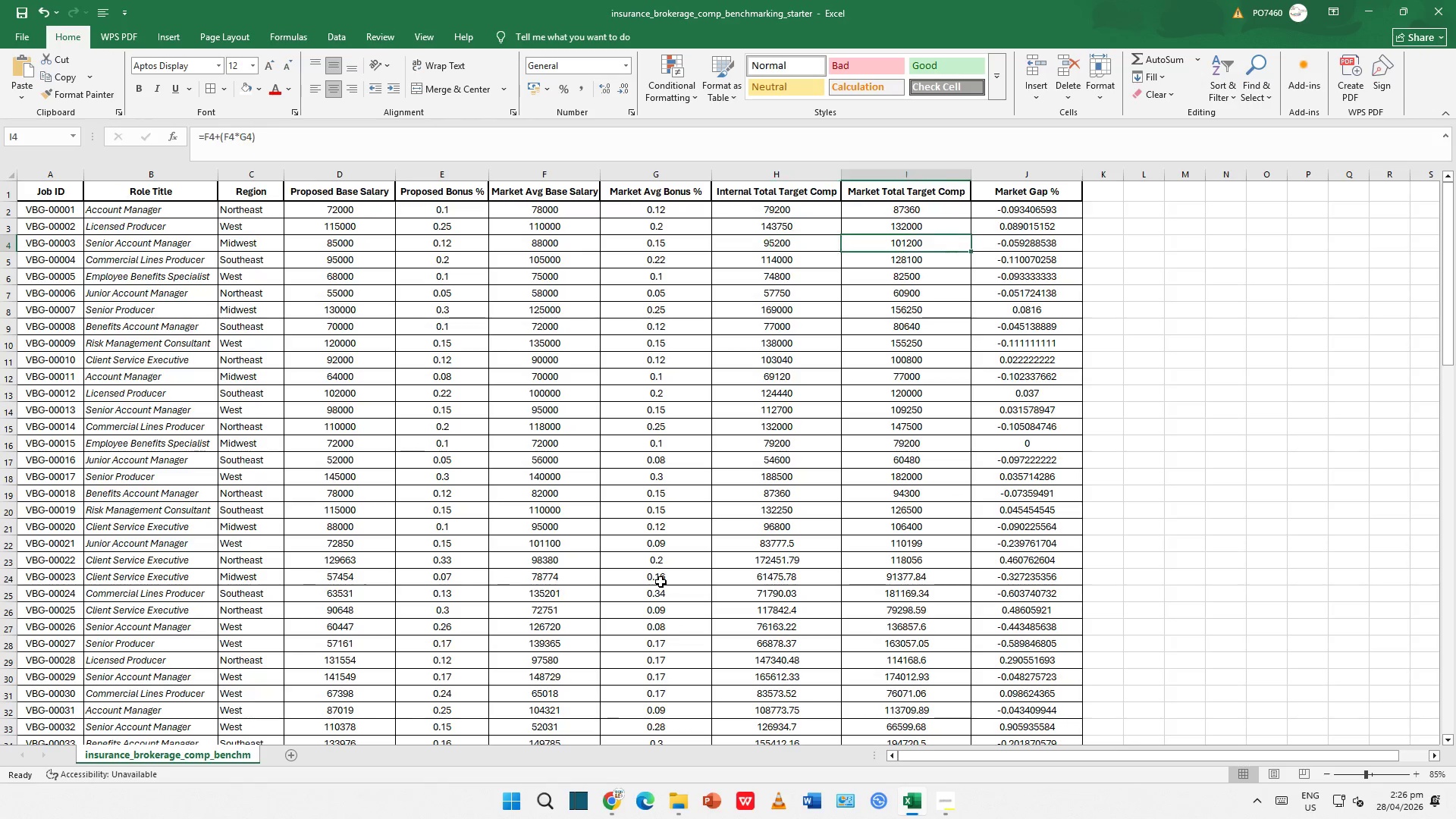 
key(ArrowRight)
 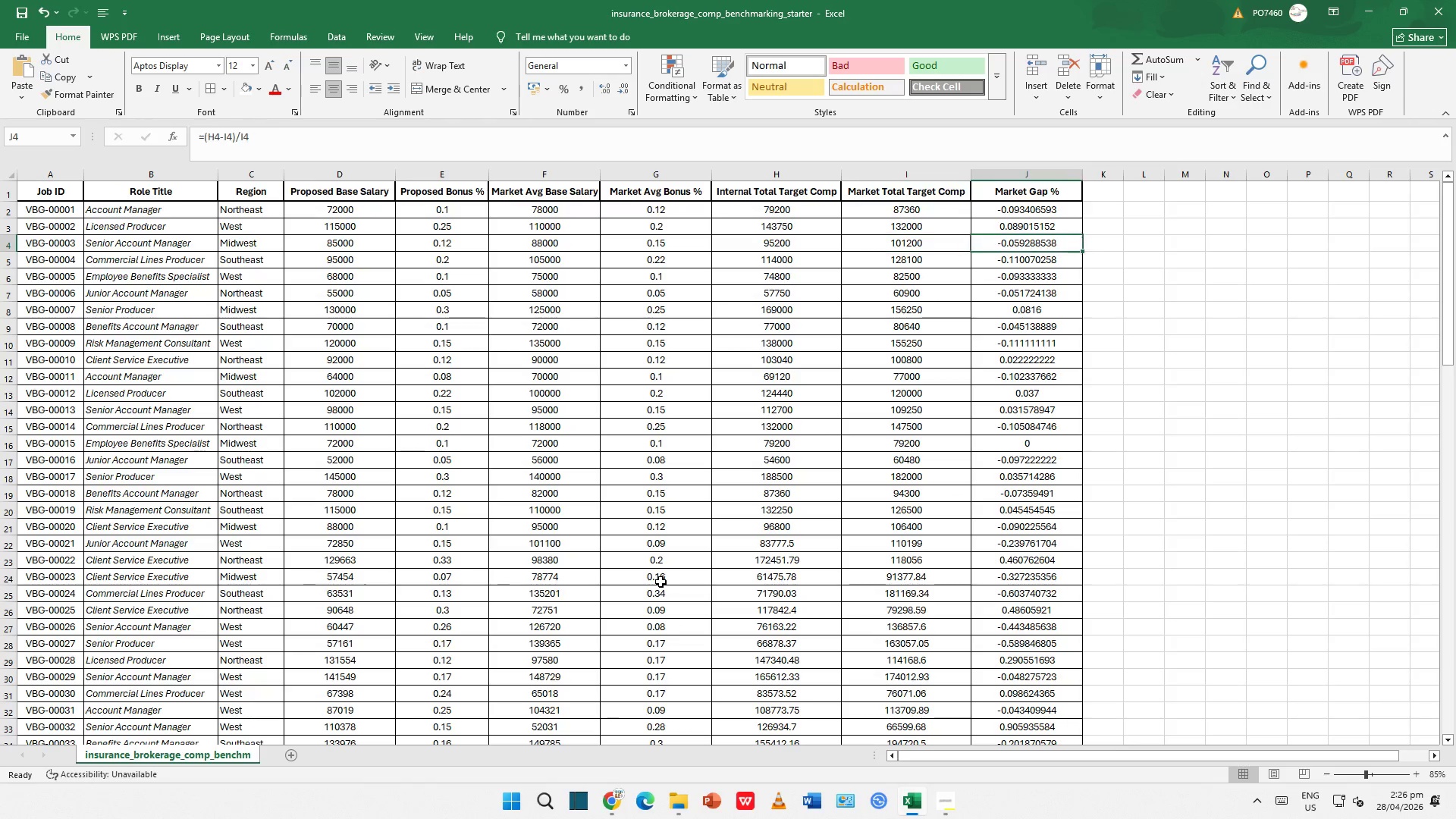 
key(ArrowRight)
 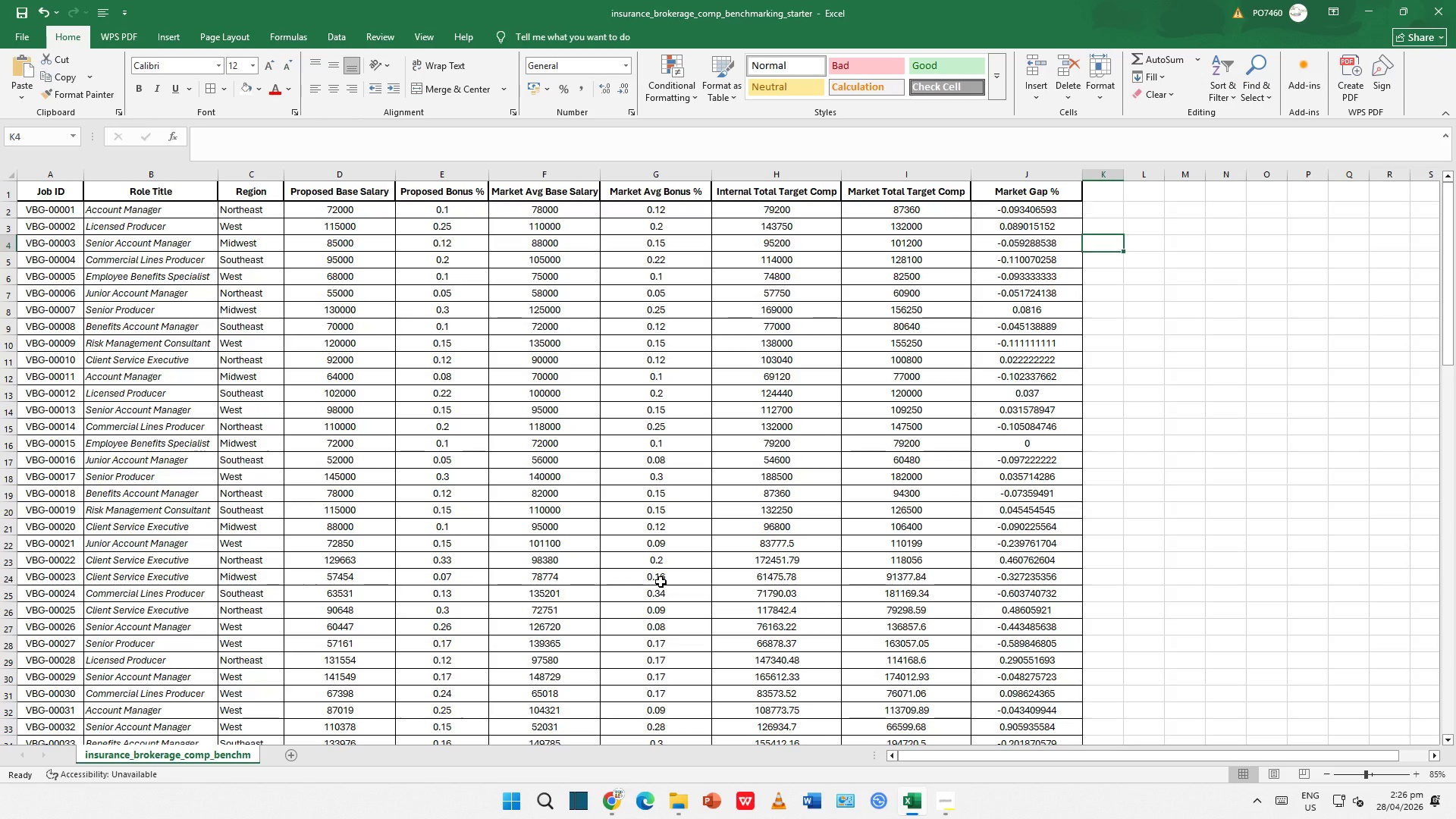 
key(ArrowDown)
 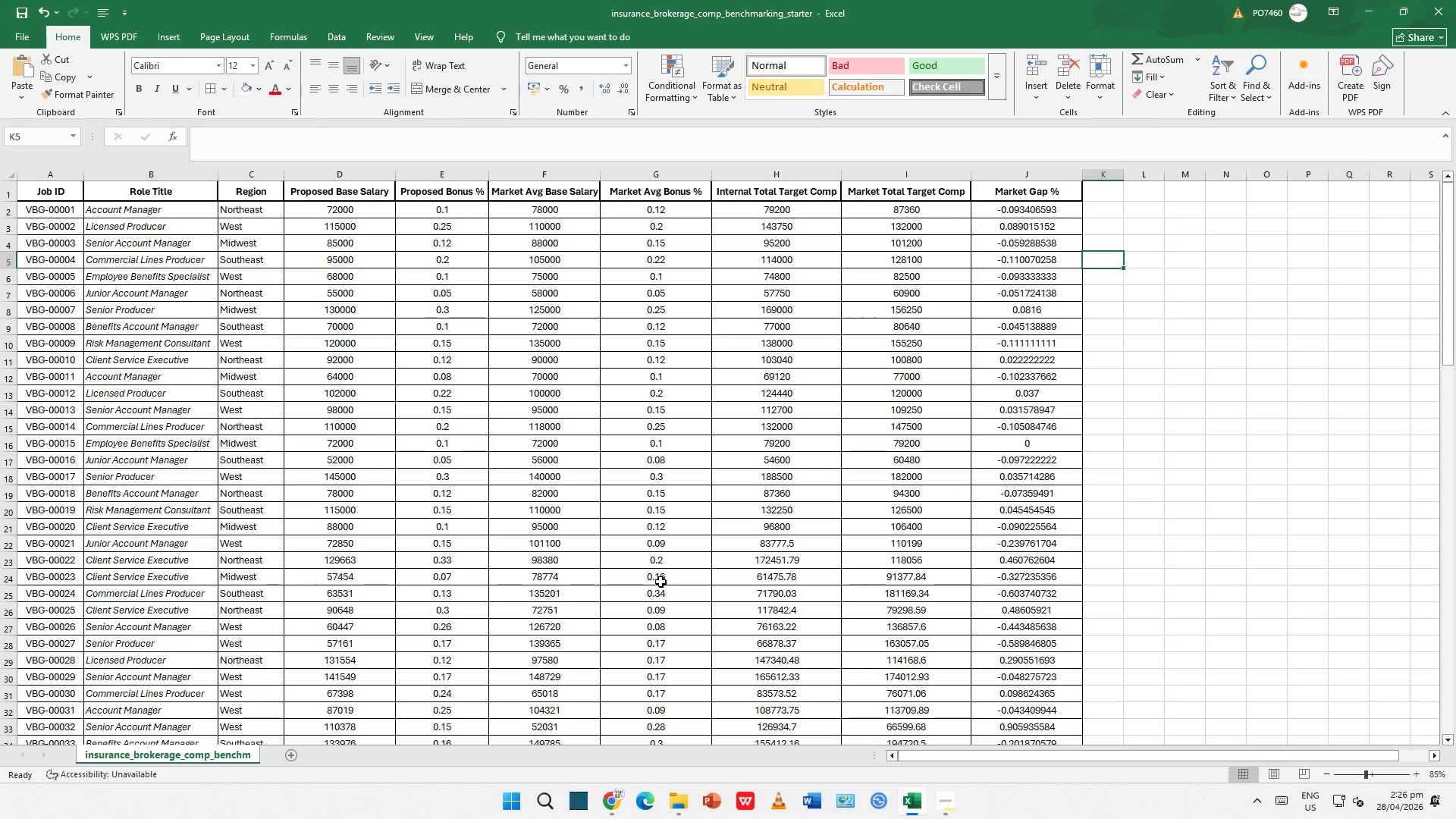 
key(ArrowLeft)
 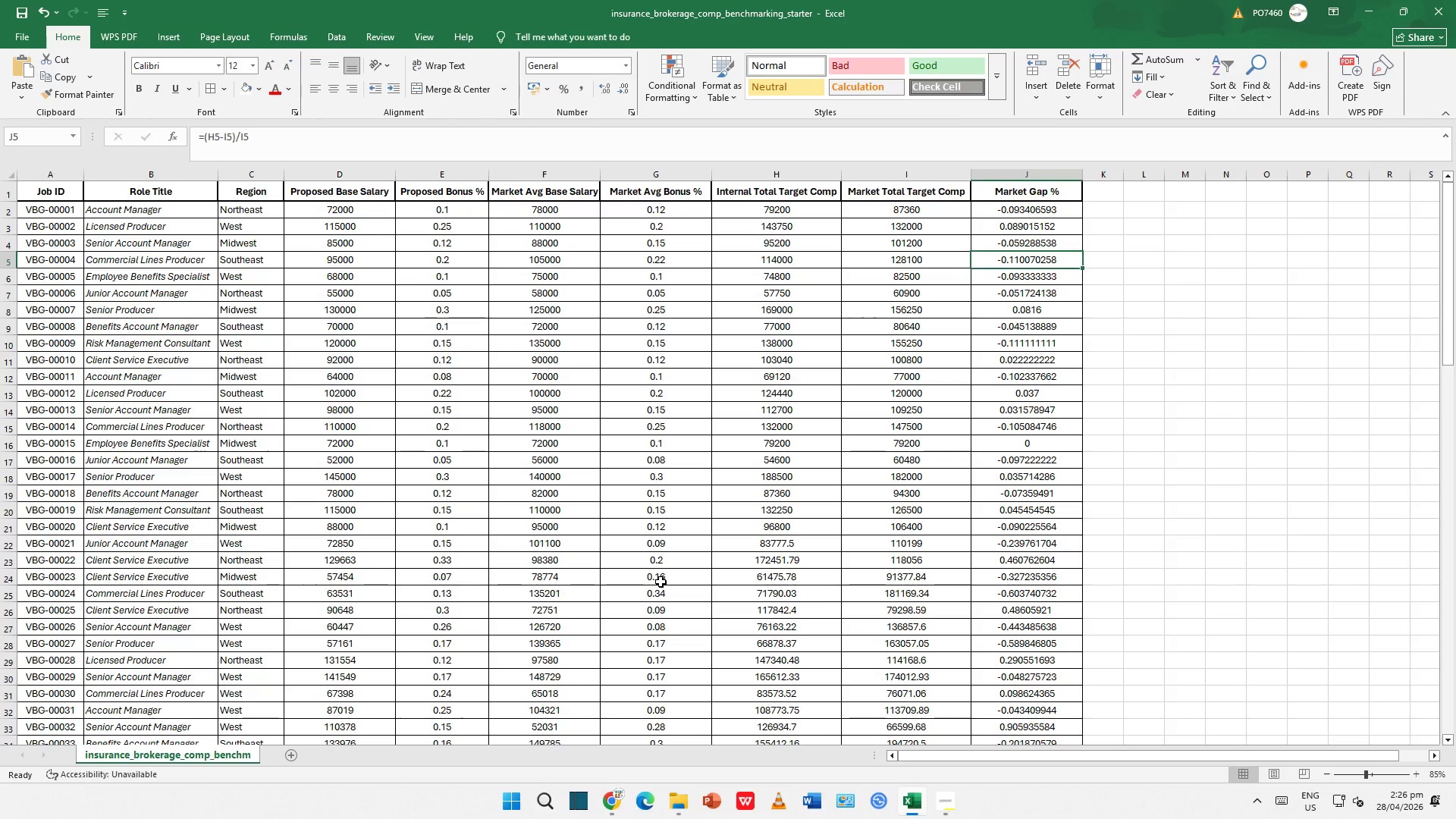 
key(ArrowLeft)
 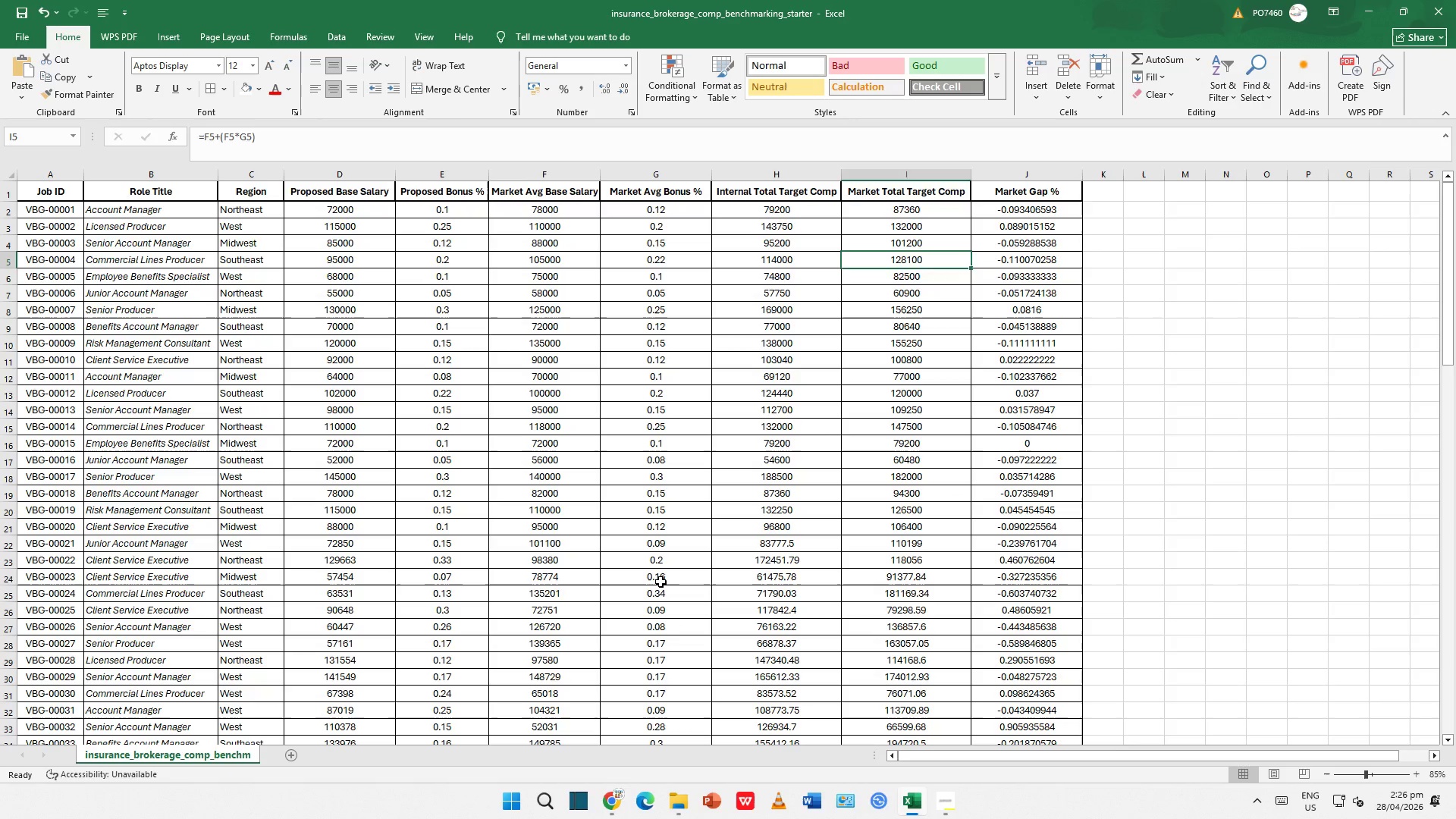 
key(ArrowLeft)
 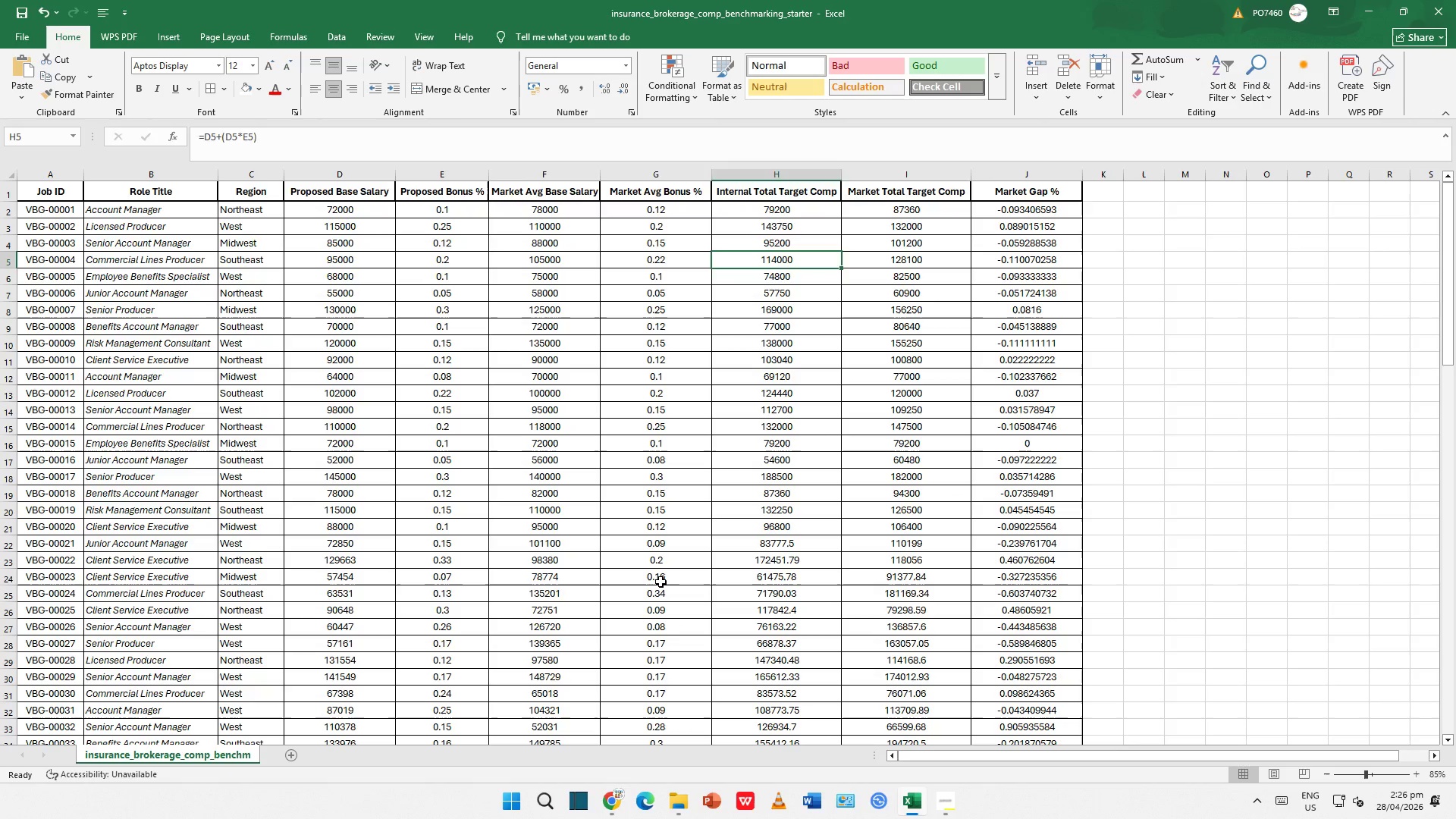 
key(ArrowLeft)
 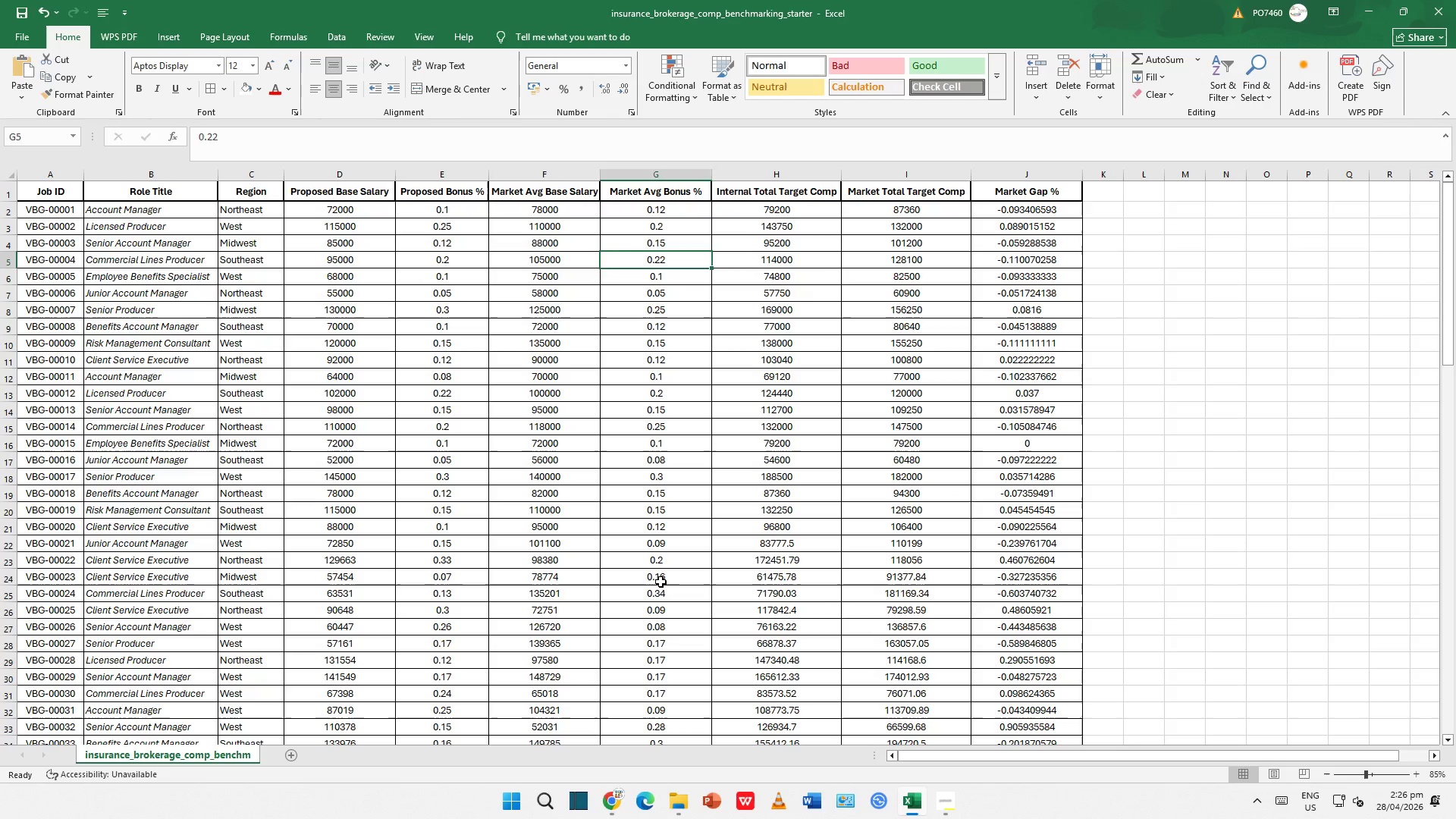 
key(ArrowLeft)
 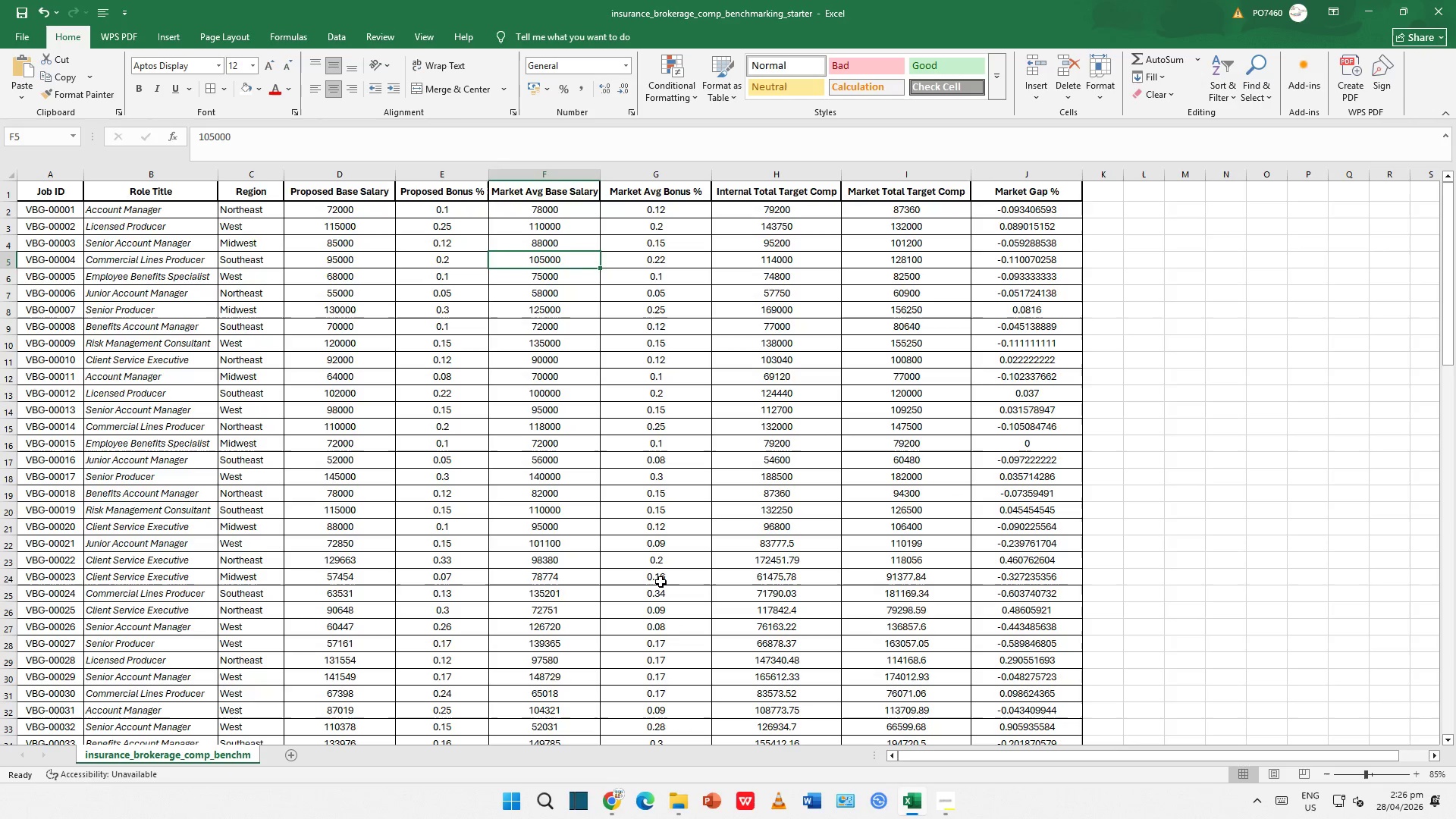 
key(ArrowLeft)
 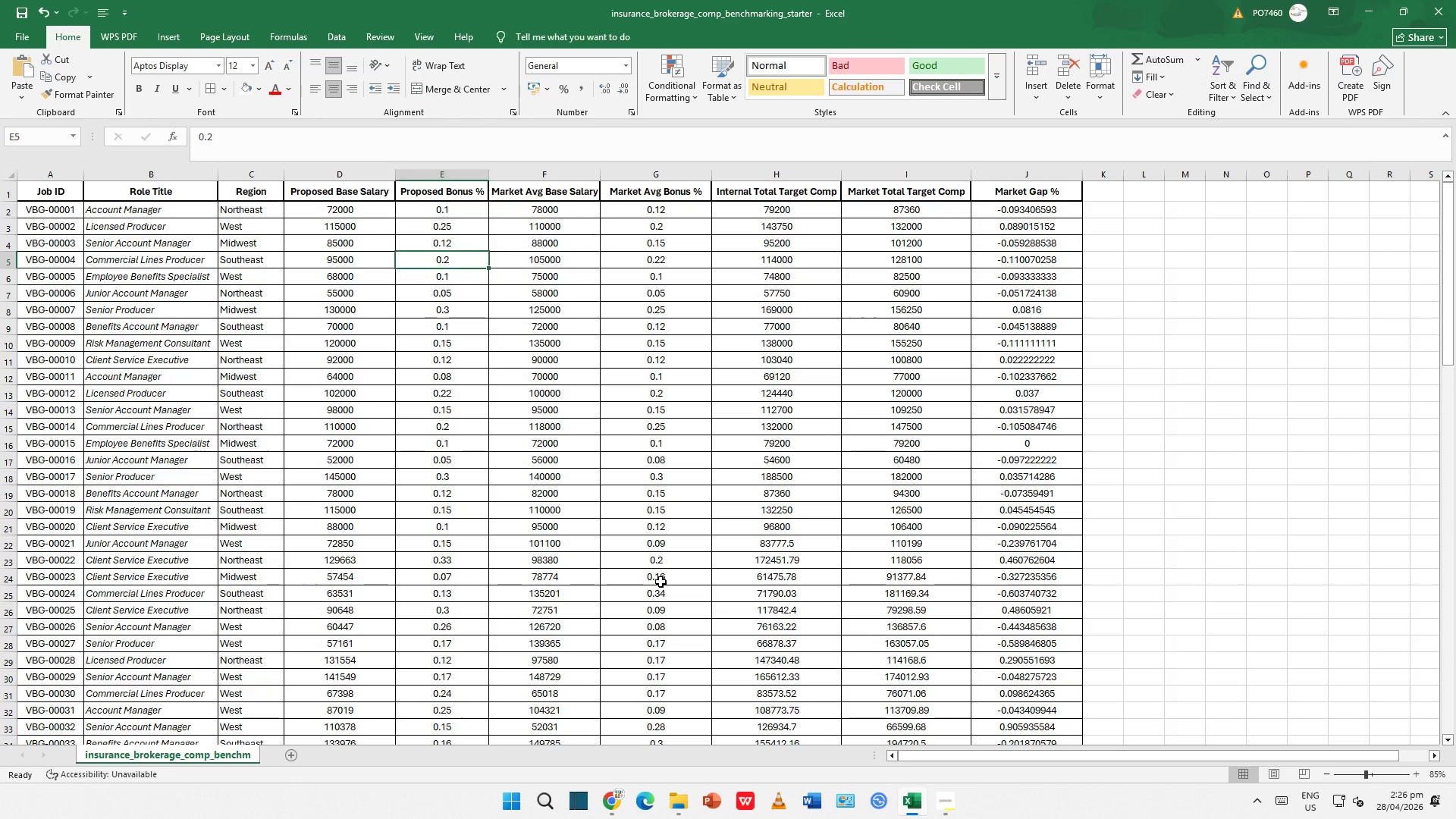 
hold_key(key=ArrowLeft, duration=0.39)
 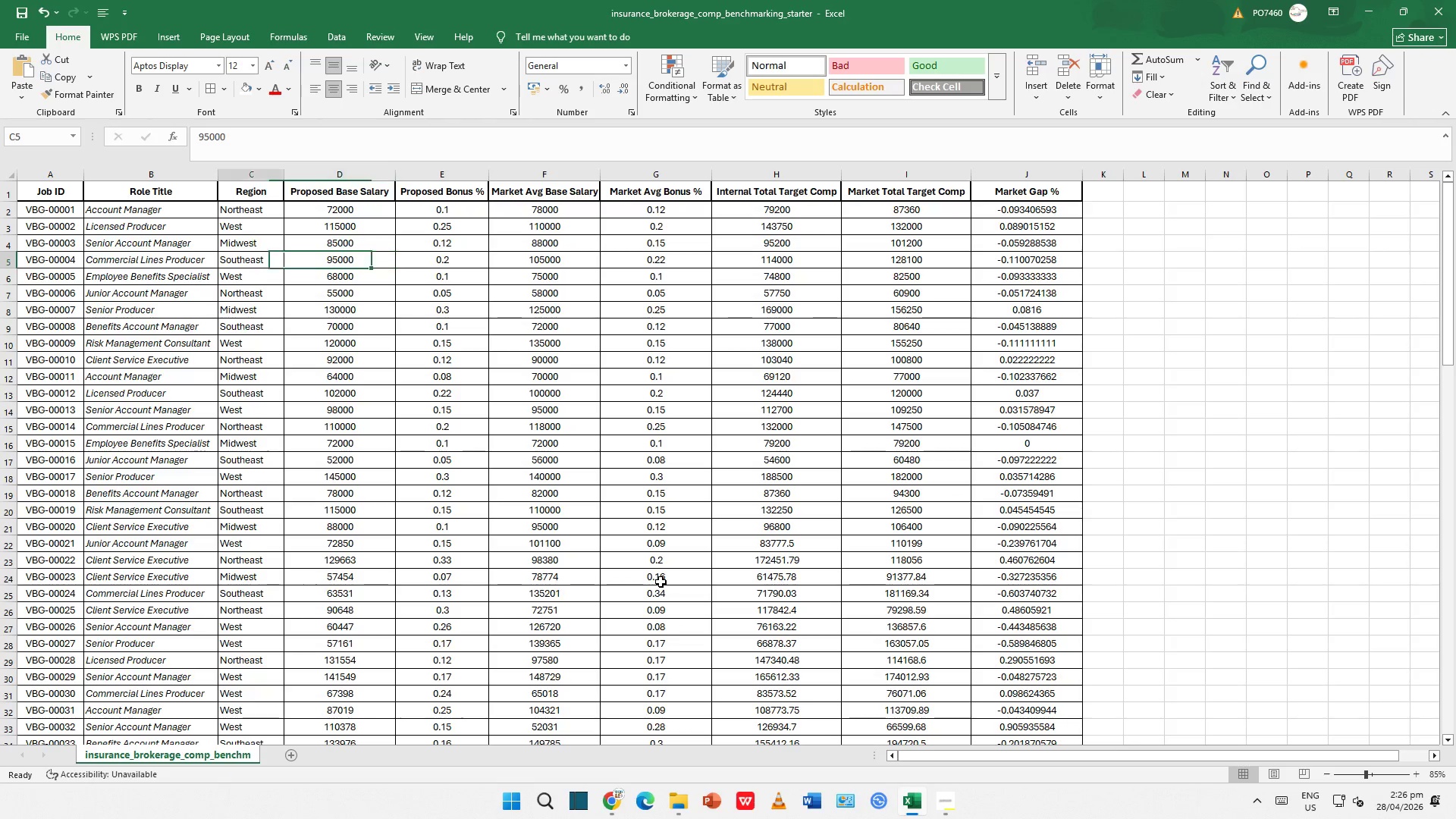 
key(ArrowLeft)
 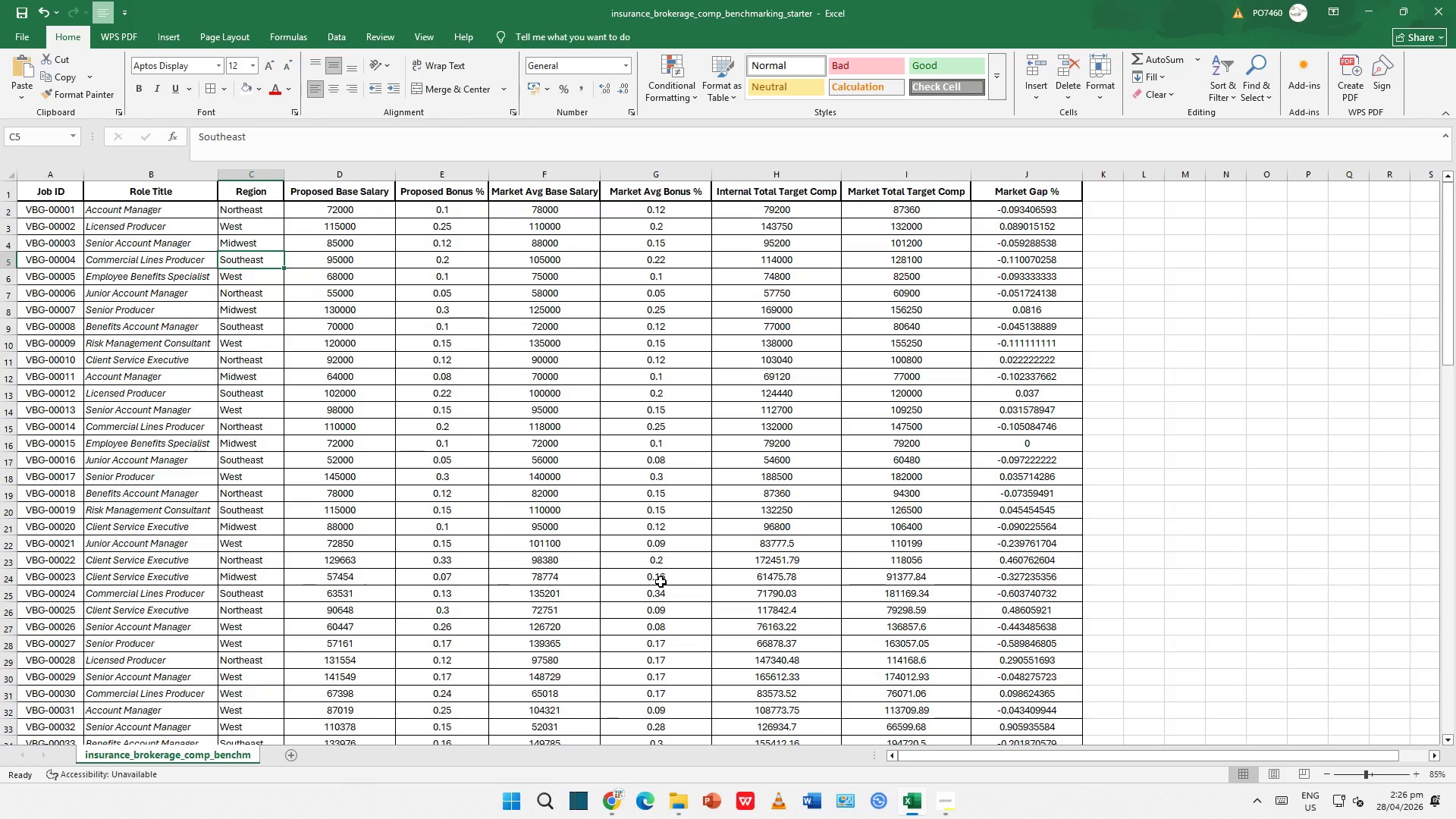 
key(ArrowLeft)
 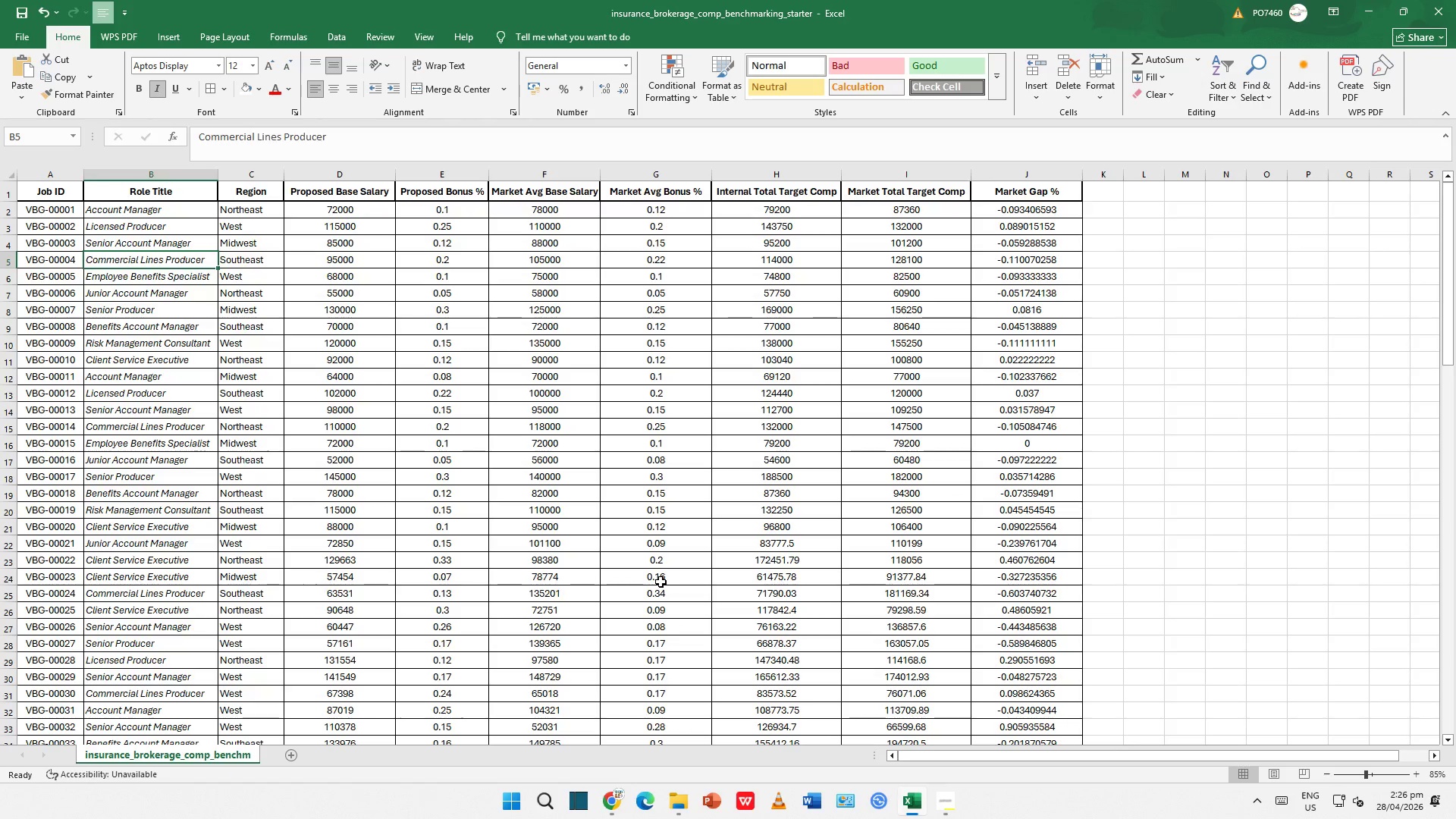 
key(ArrowLeft)
 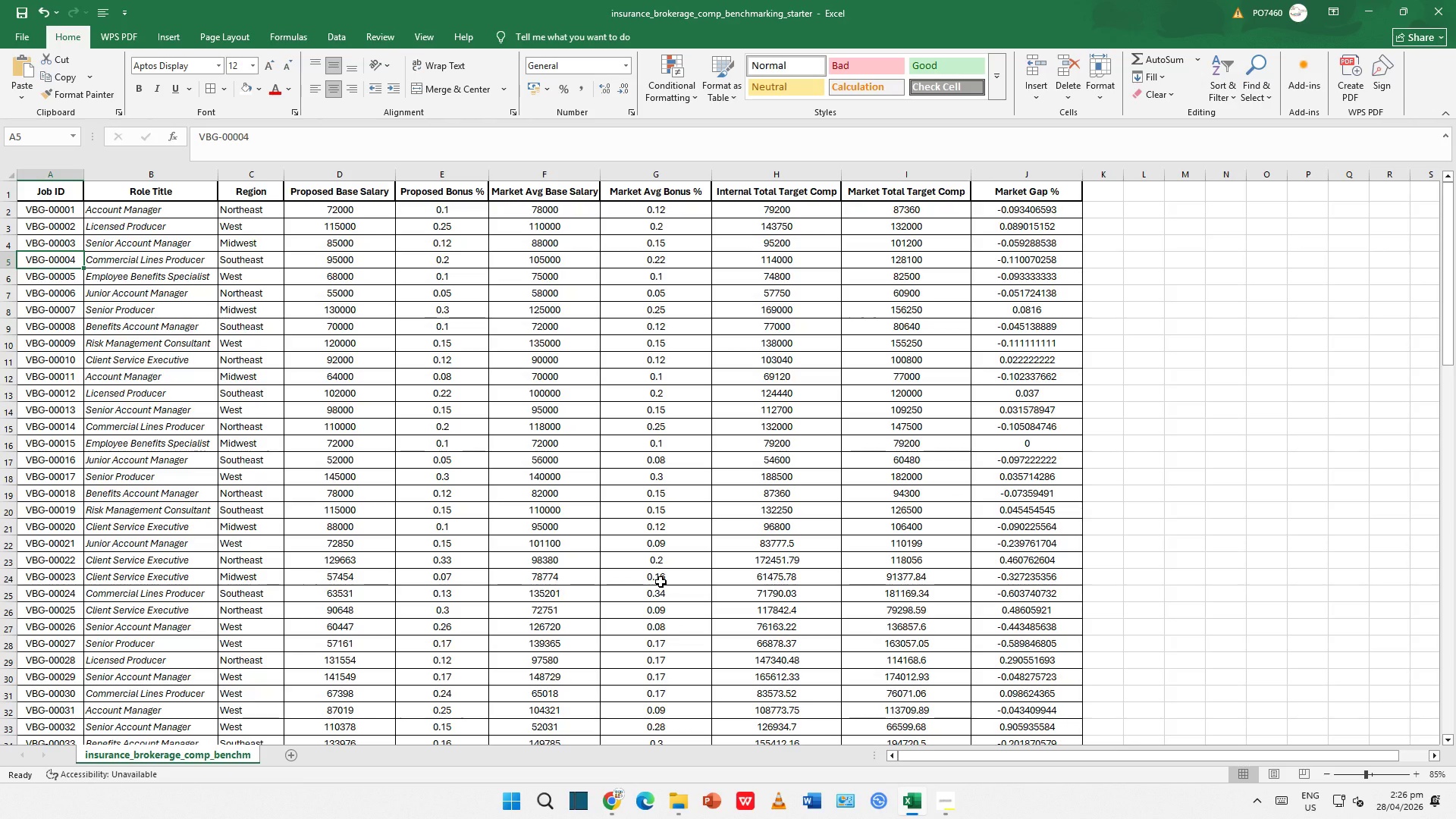 
key(ArrowDown)
 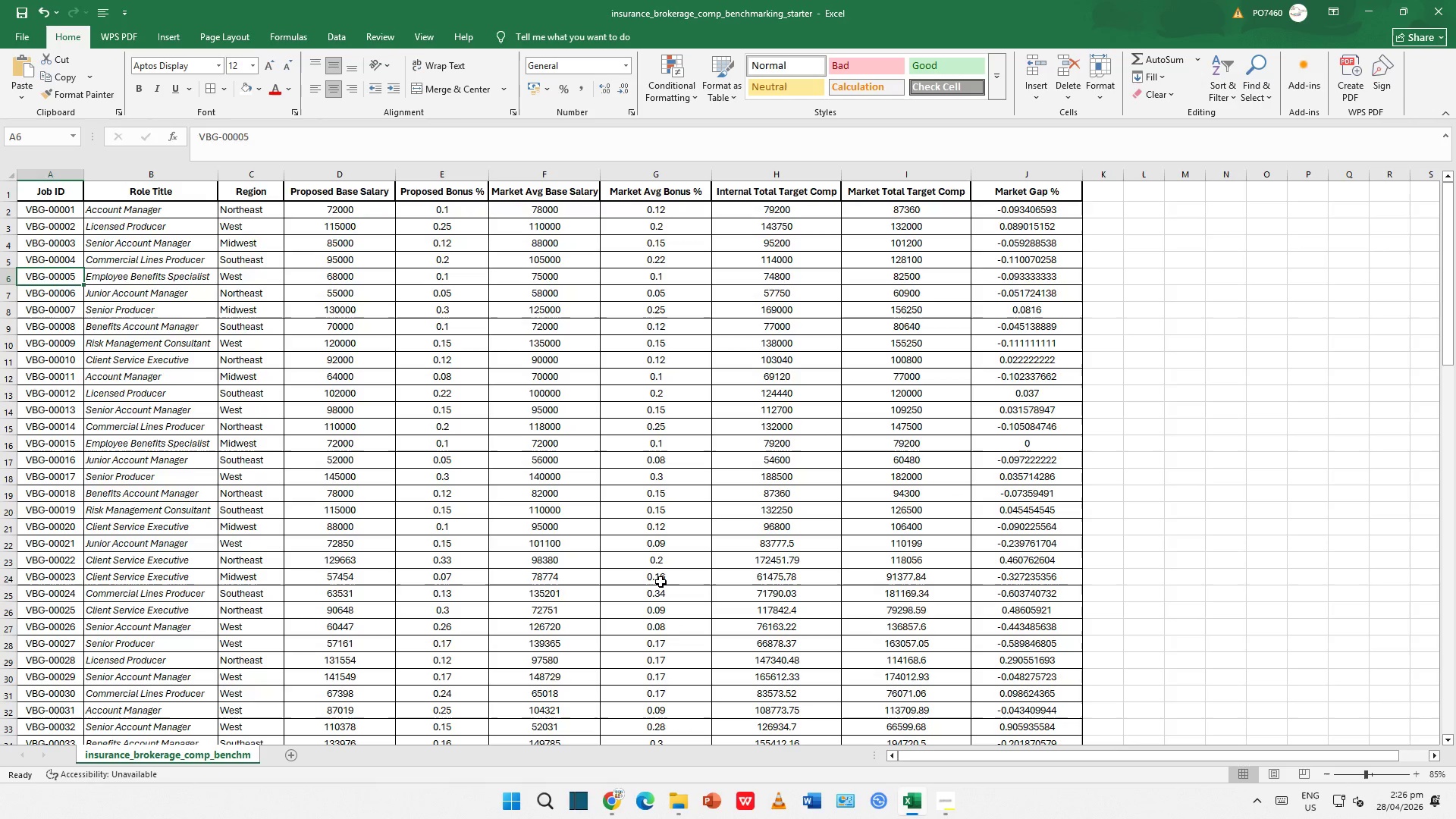 
key(ArrowRight)
 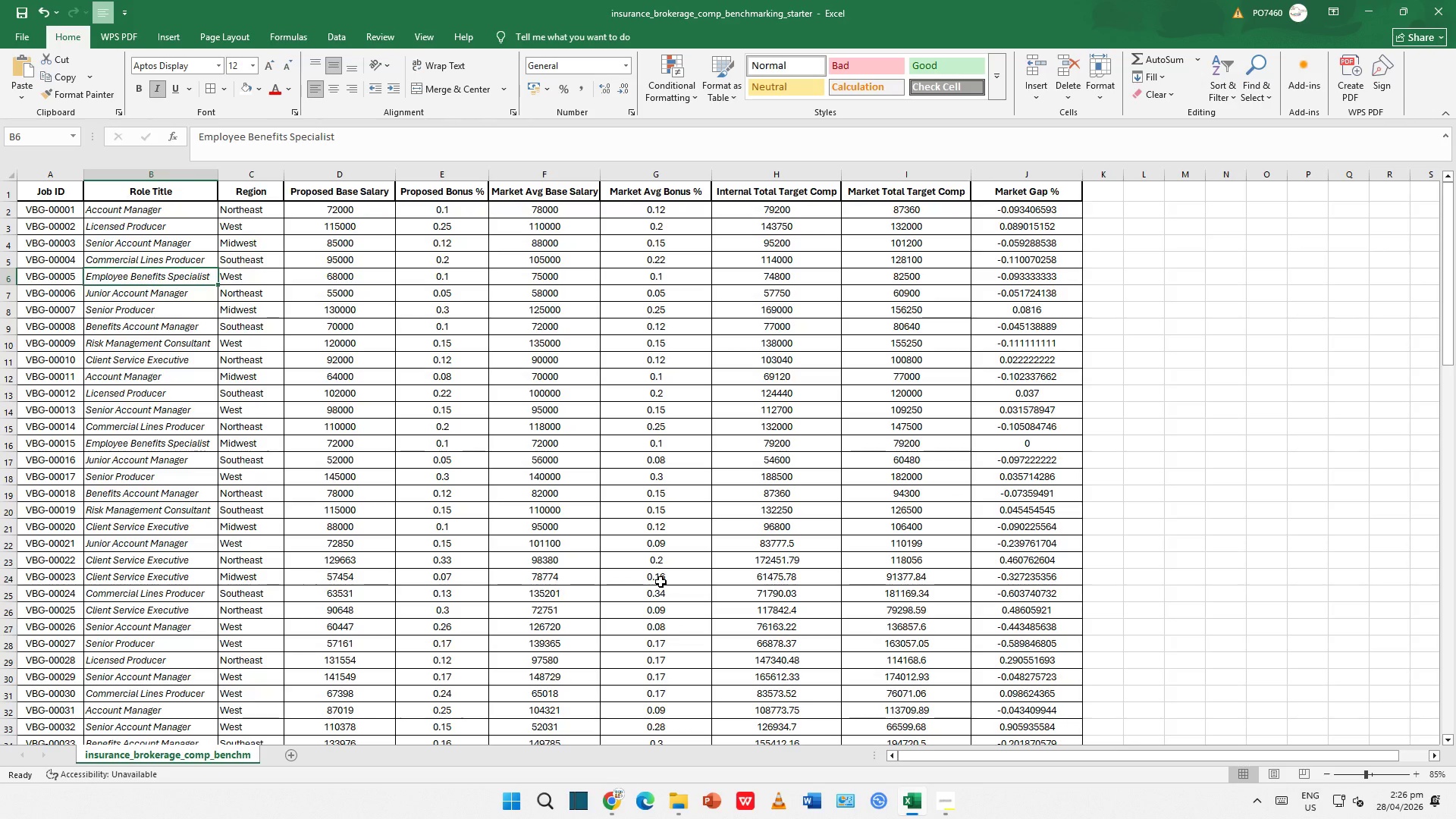 
key(ArrowRight)
 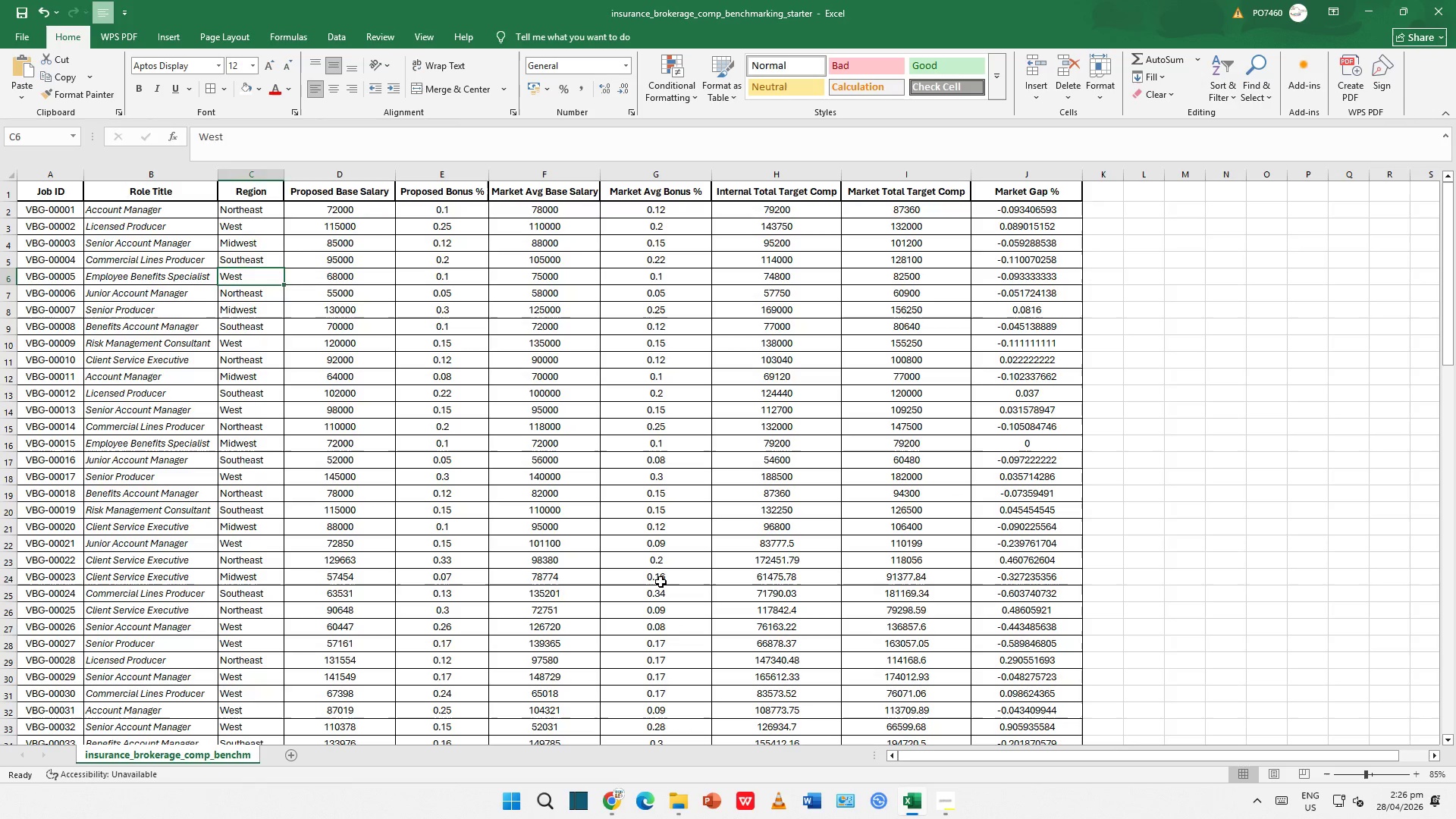 
key(ArrowRight)
 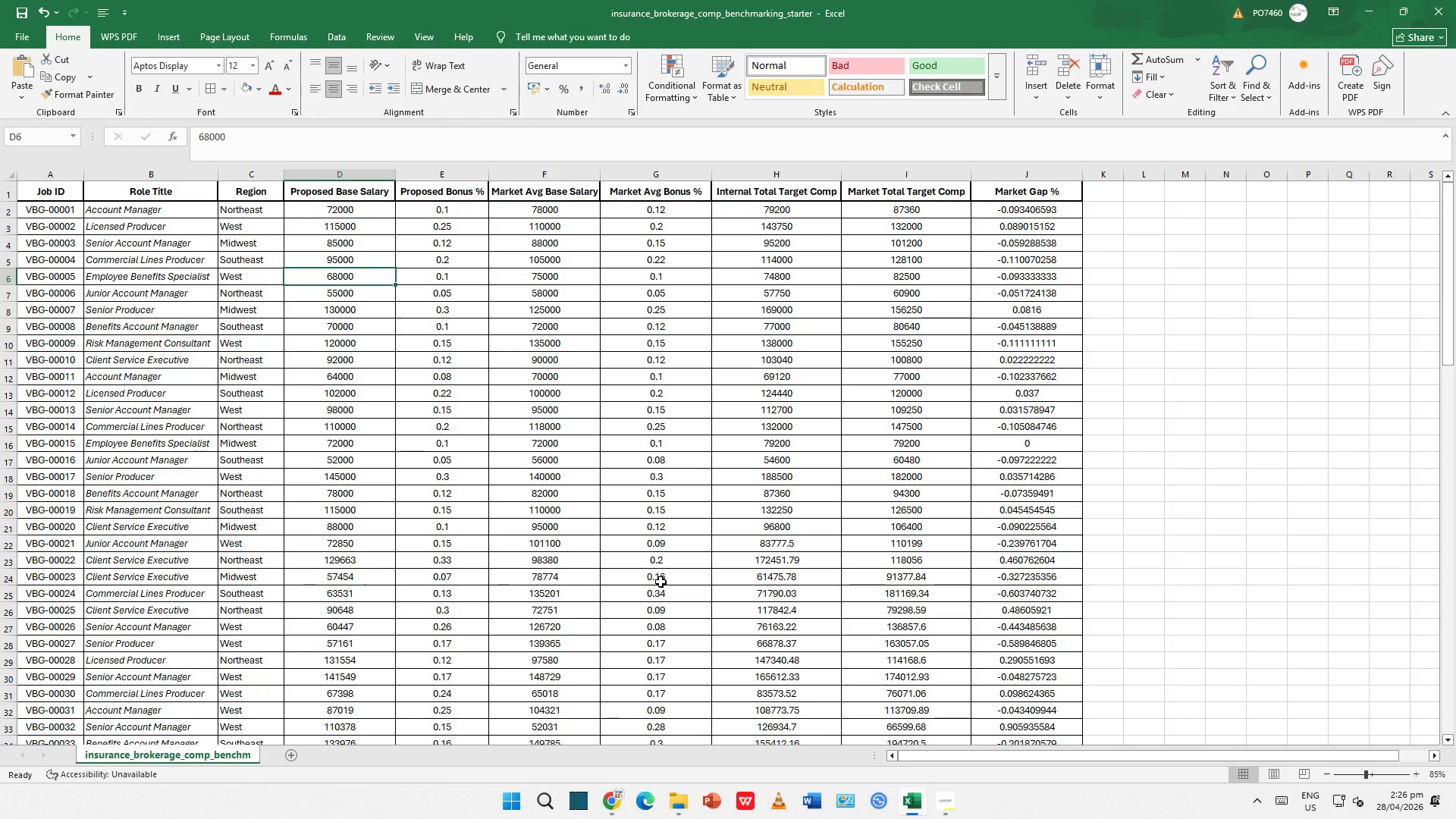 
key(ArrowRight)
 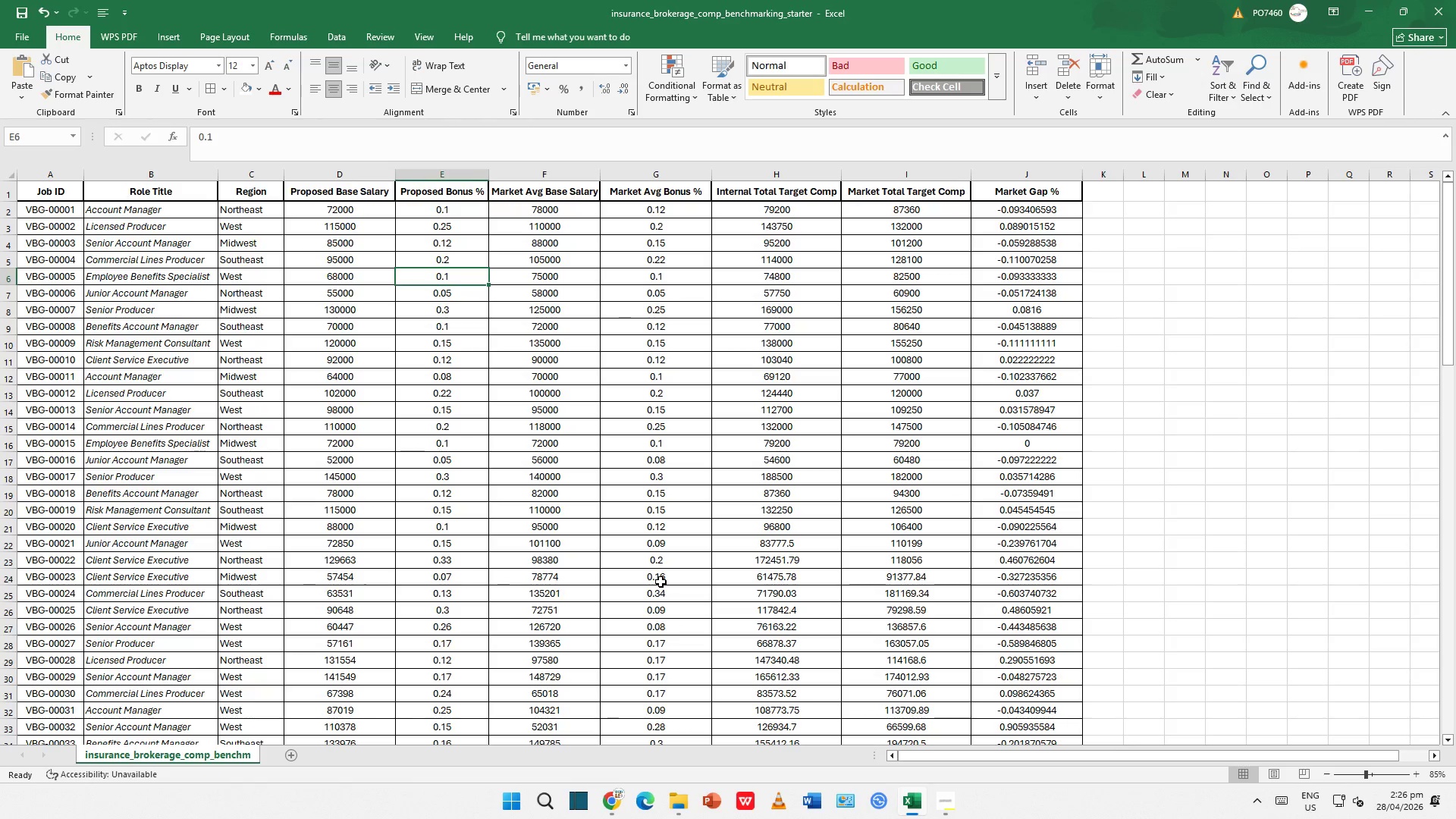 
key(ArrowRight)
 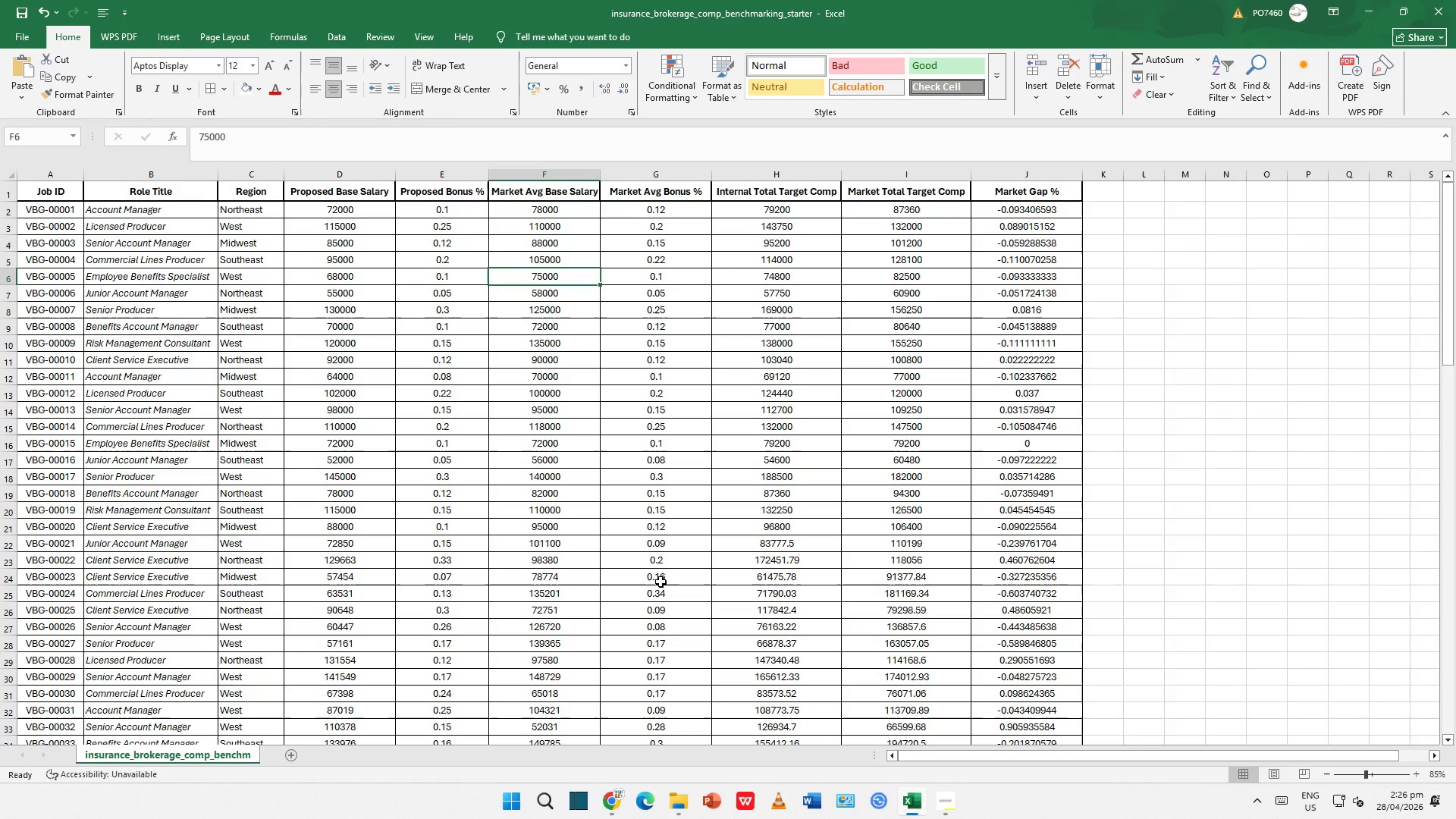 
key(ArrowRight)
 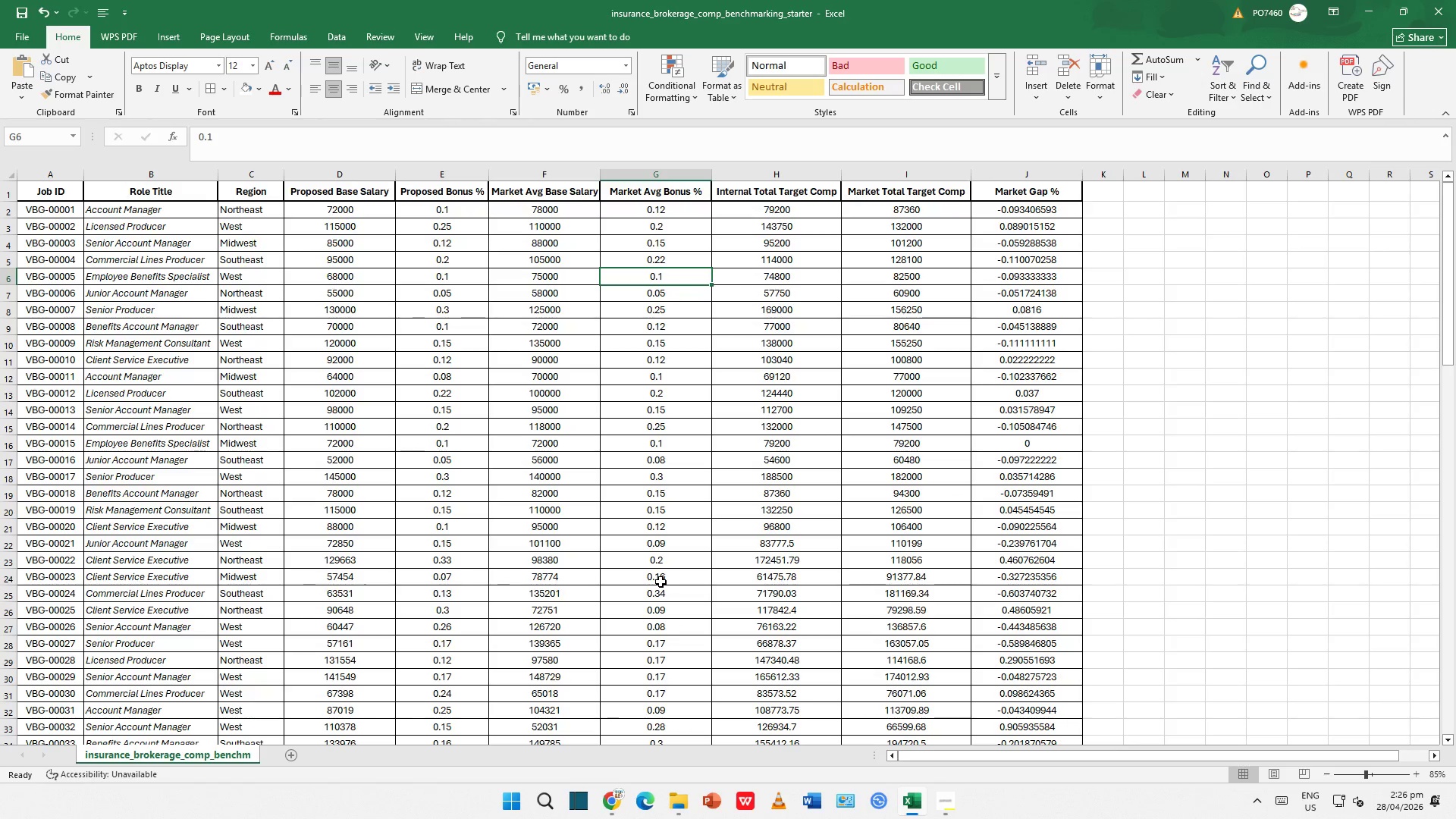 
key(ArrowRight)
 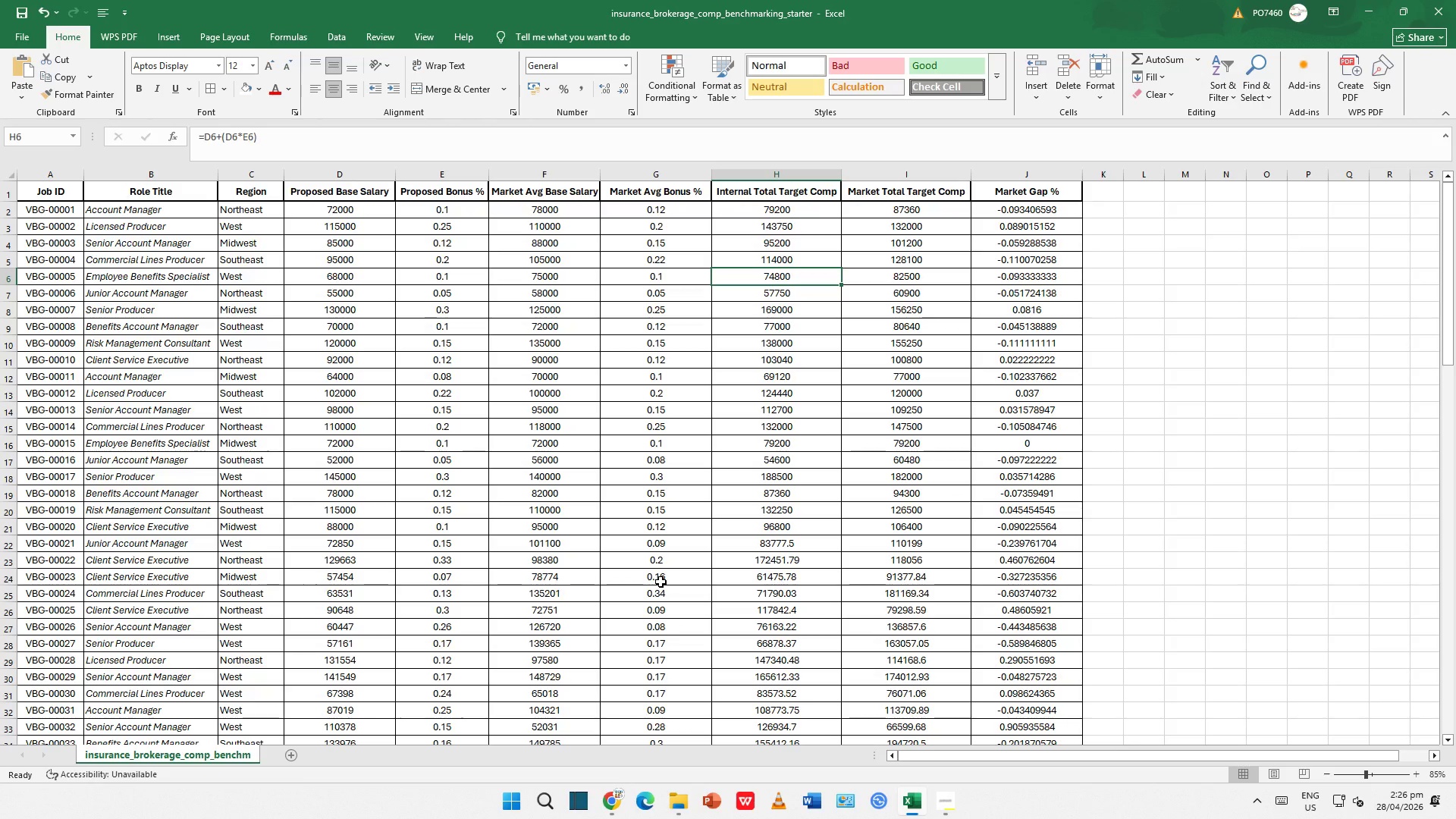 
key(ArrowDown)
 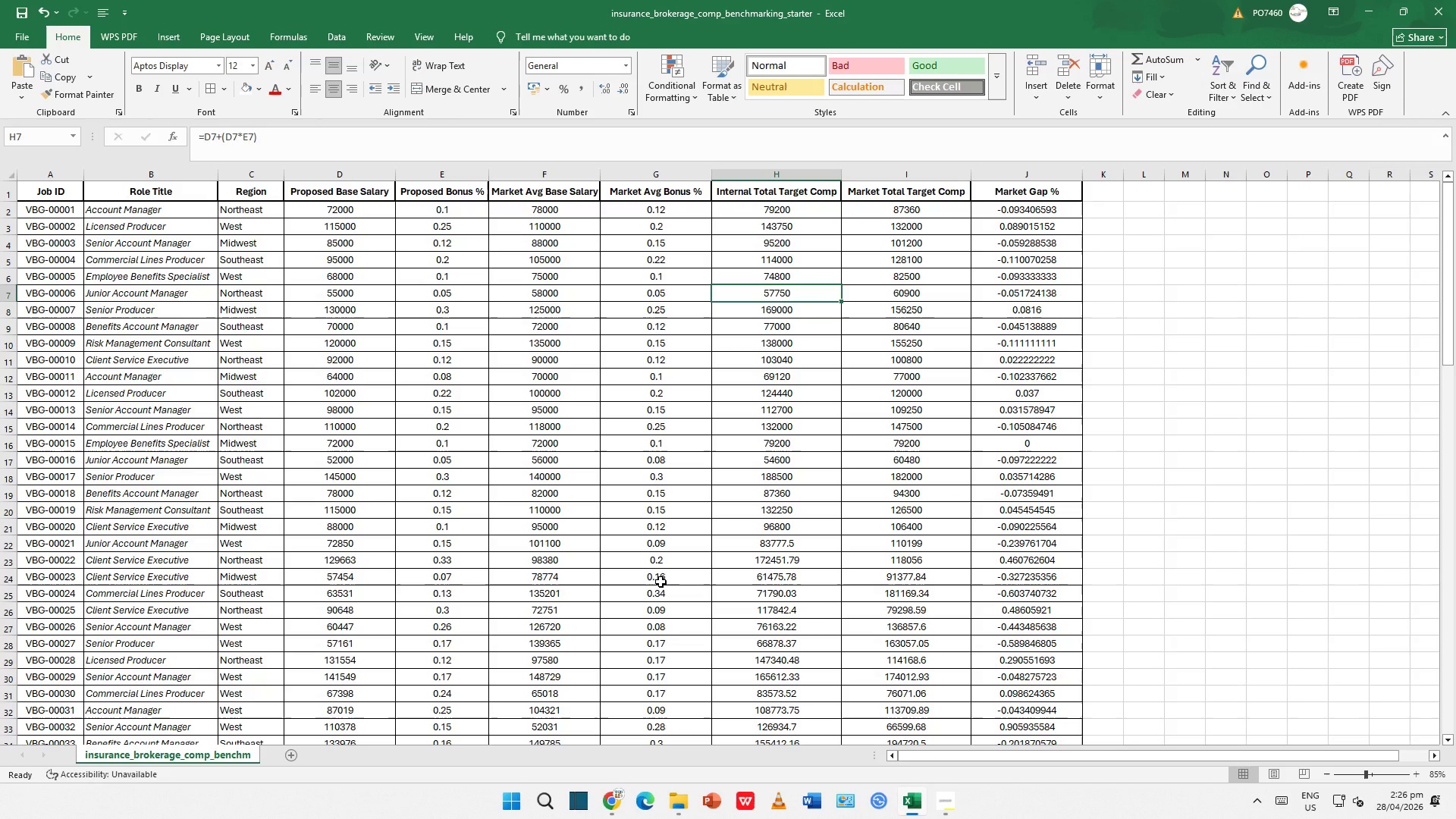 
key(ArrowDown)
 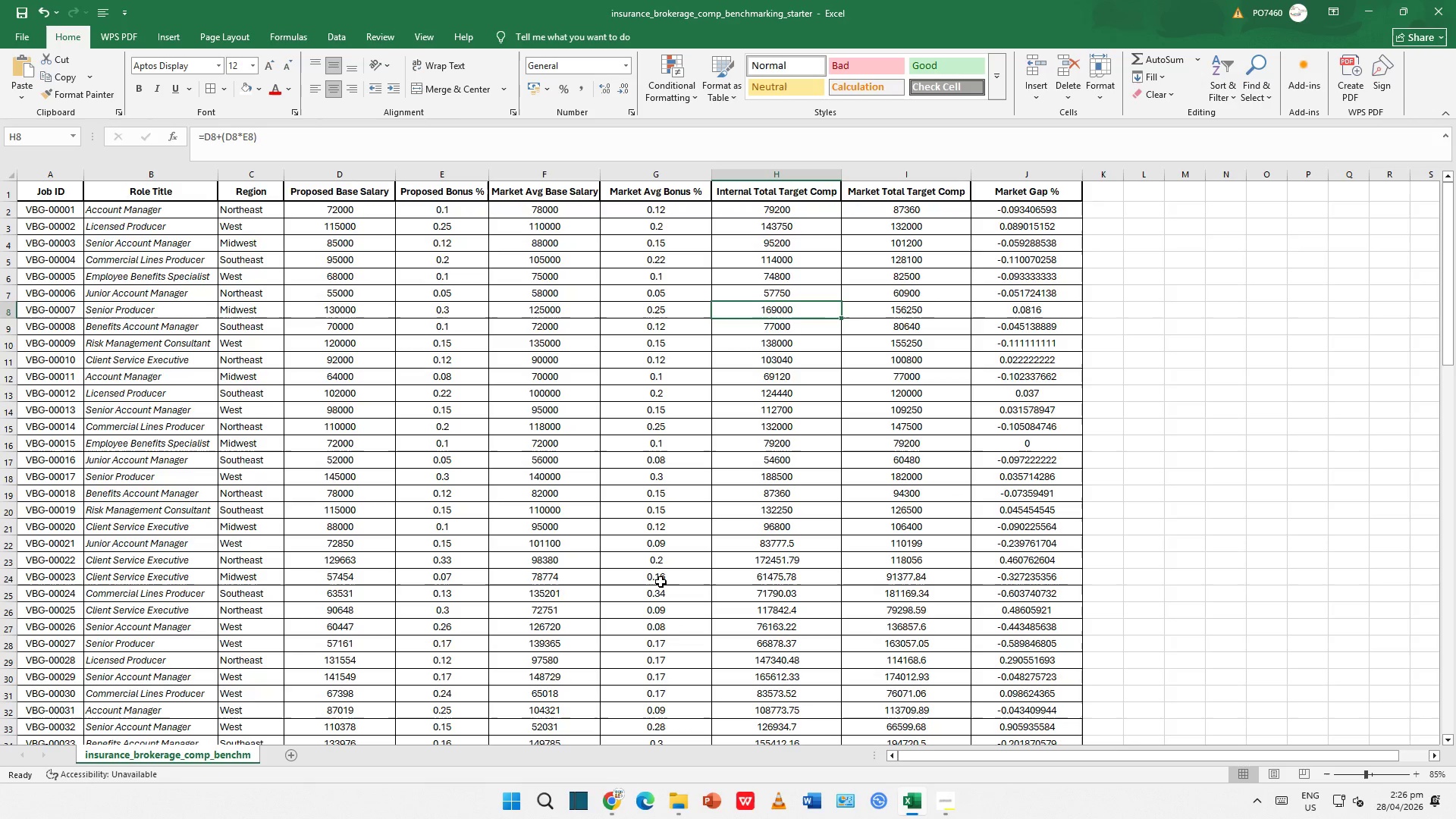 
key(ArrowDown)
 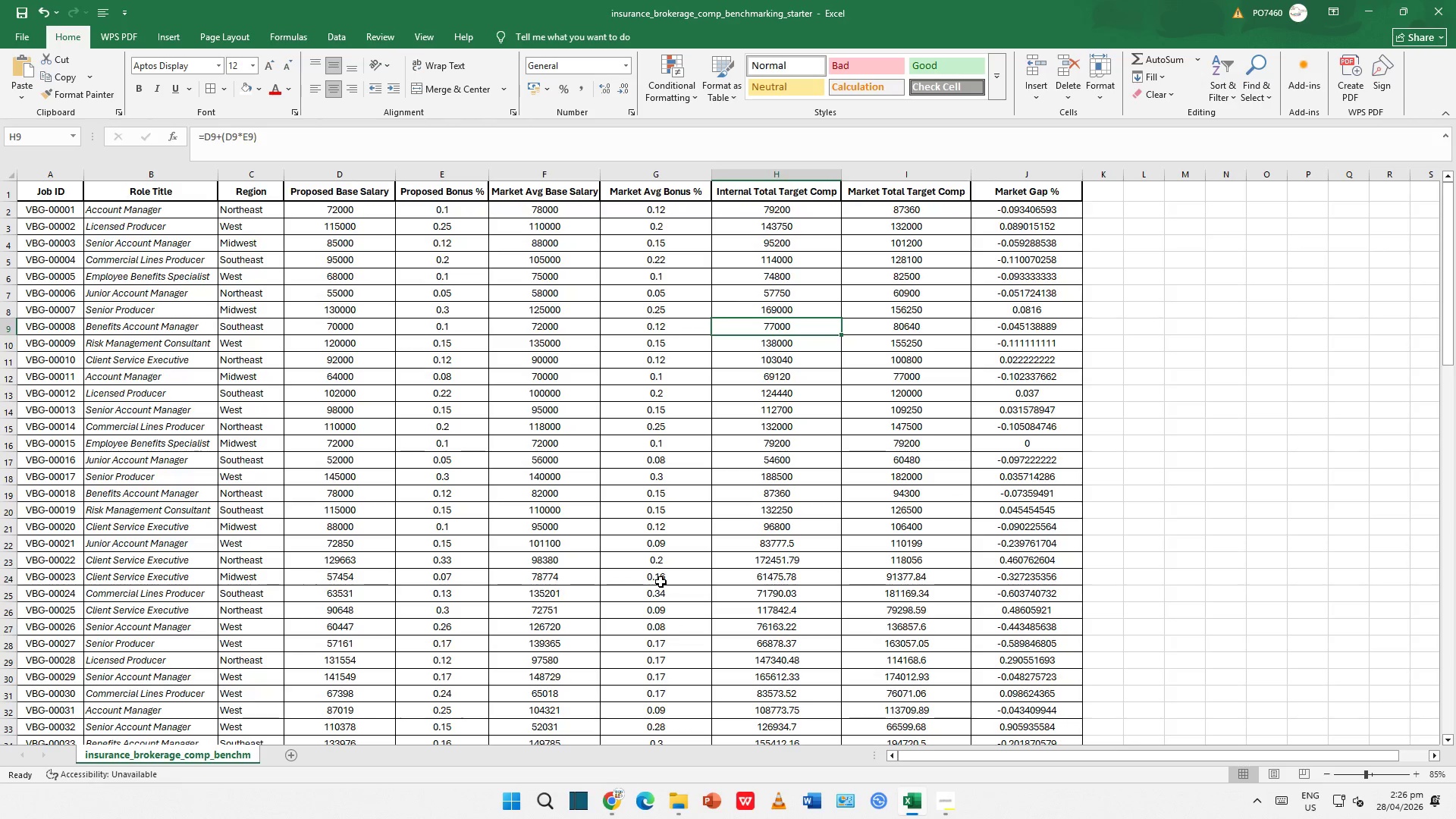 
key(ArrowLeft)
 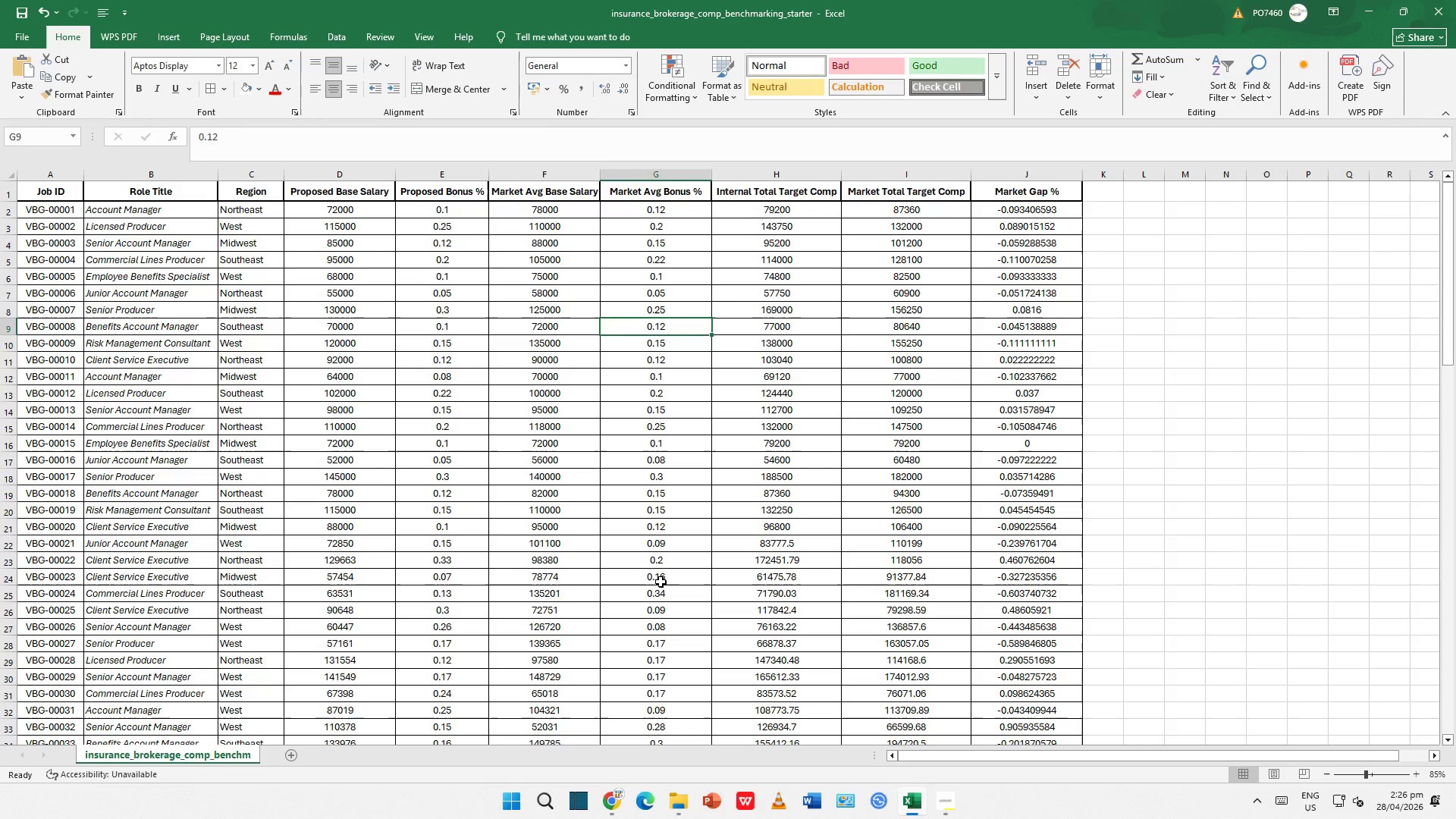 
key(ArrowLeft)
 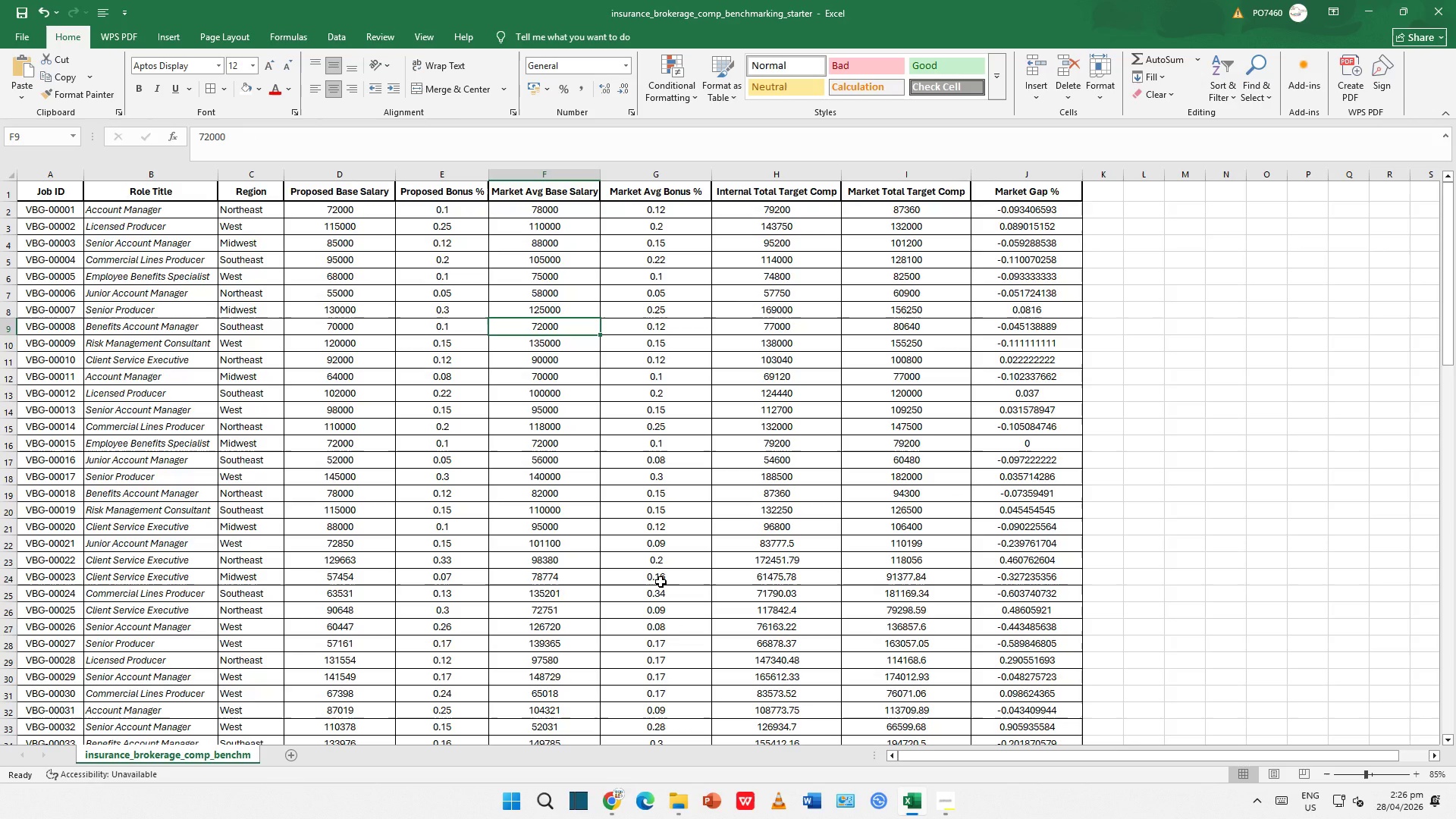 
wait(5.84)
 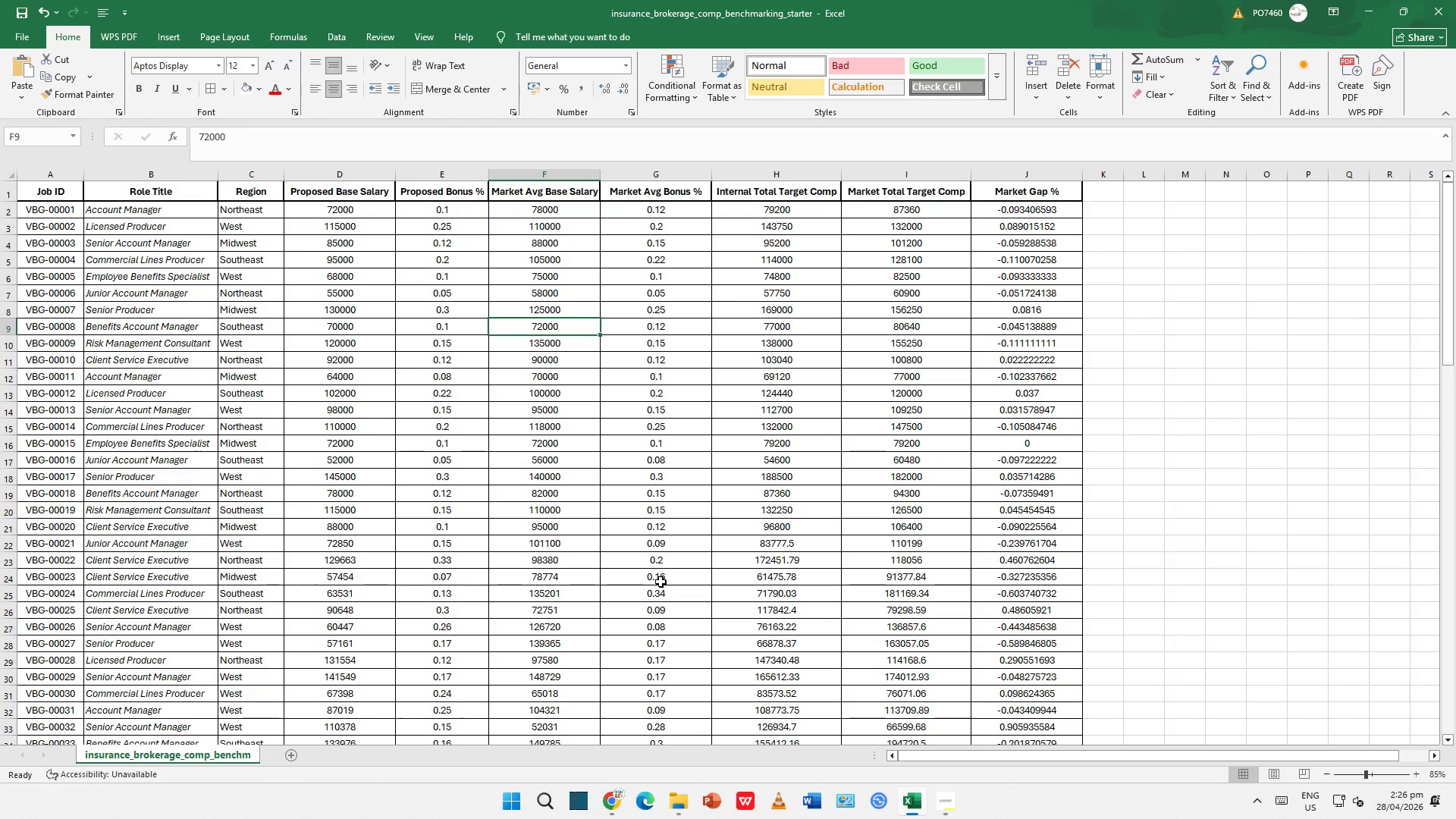 
key(ArrowLeft)
 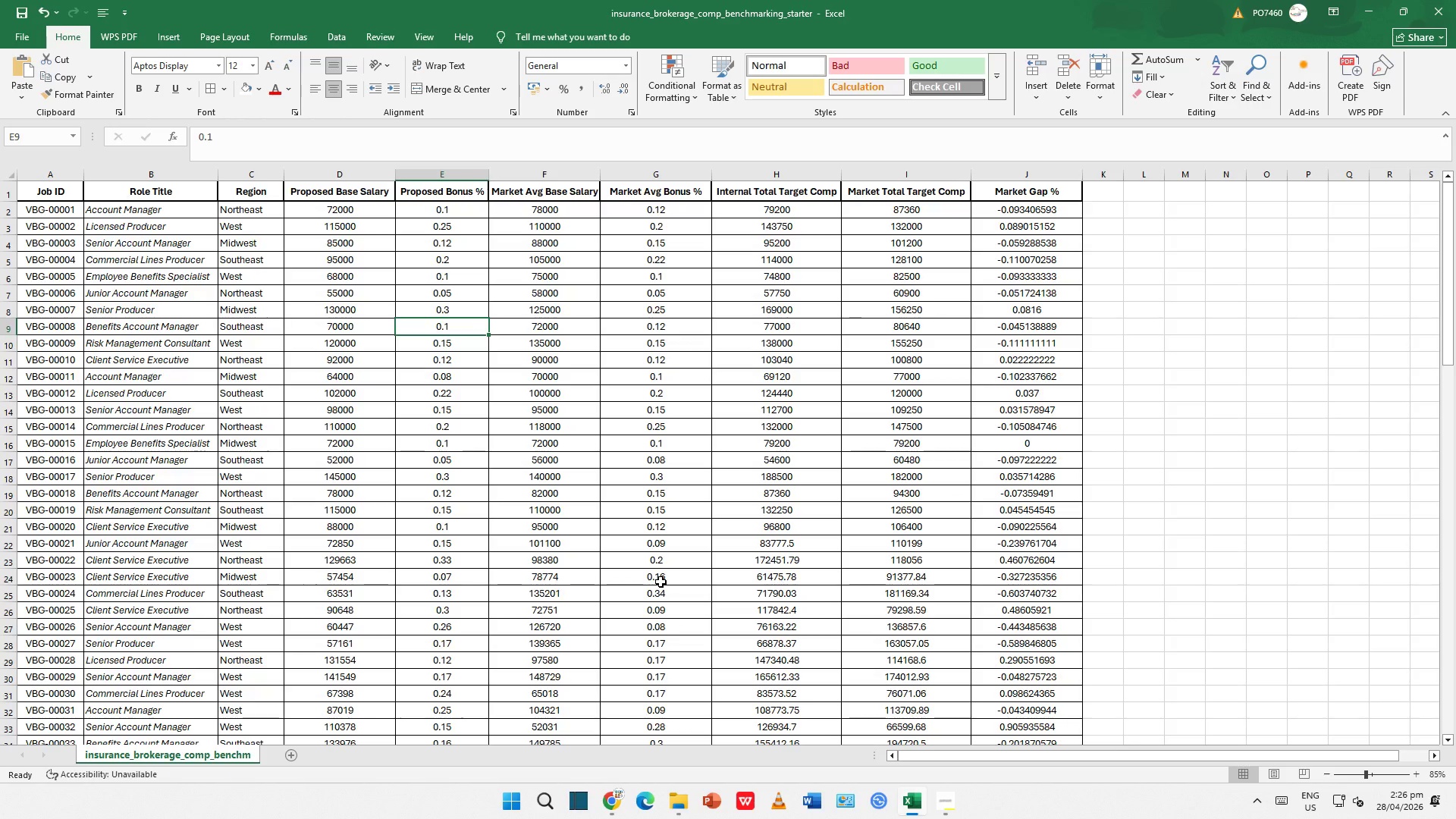 
key(ArrowLeft)
 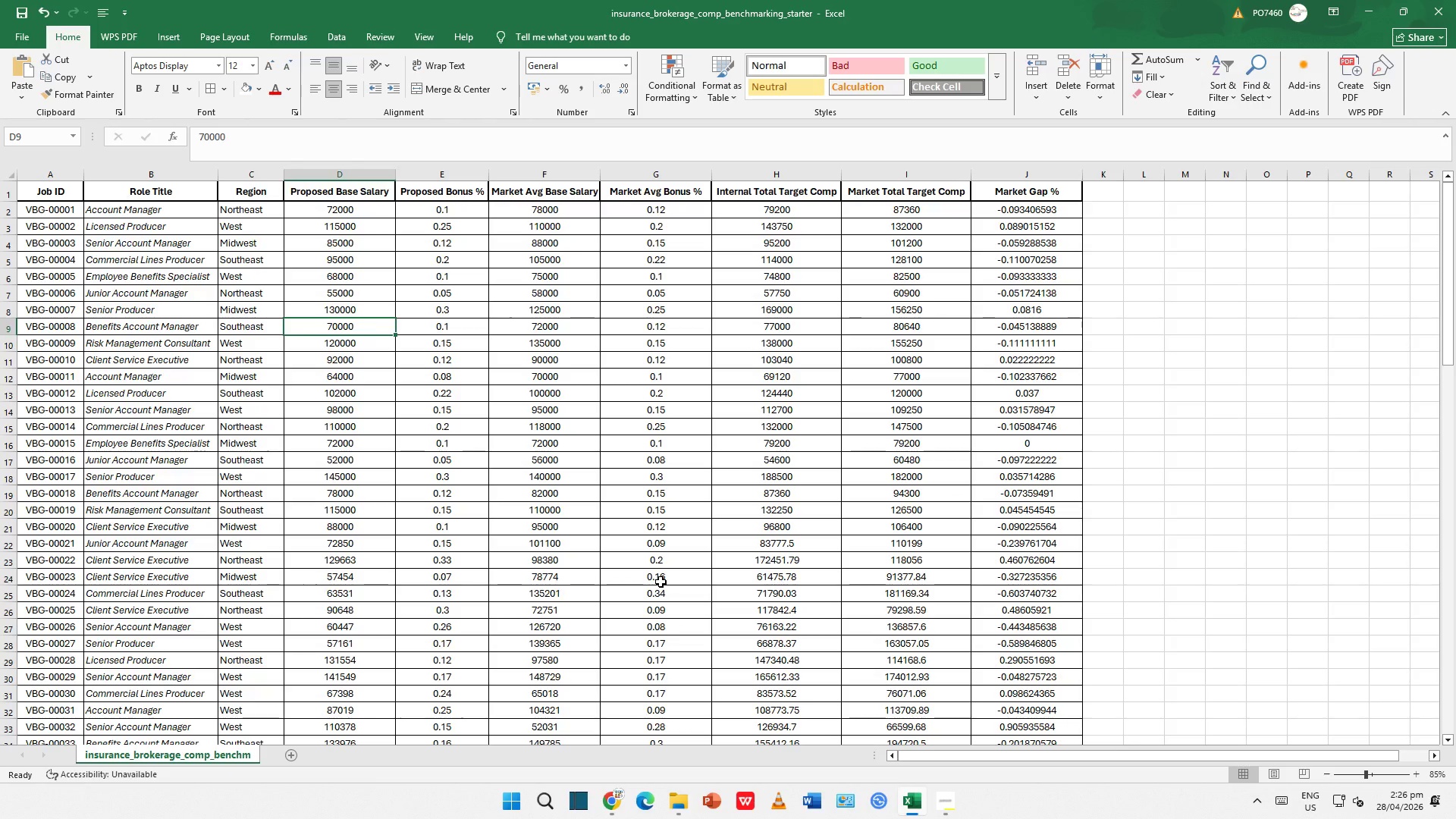 
key(ArrowLeft)
 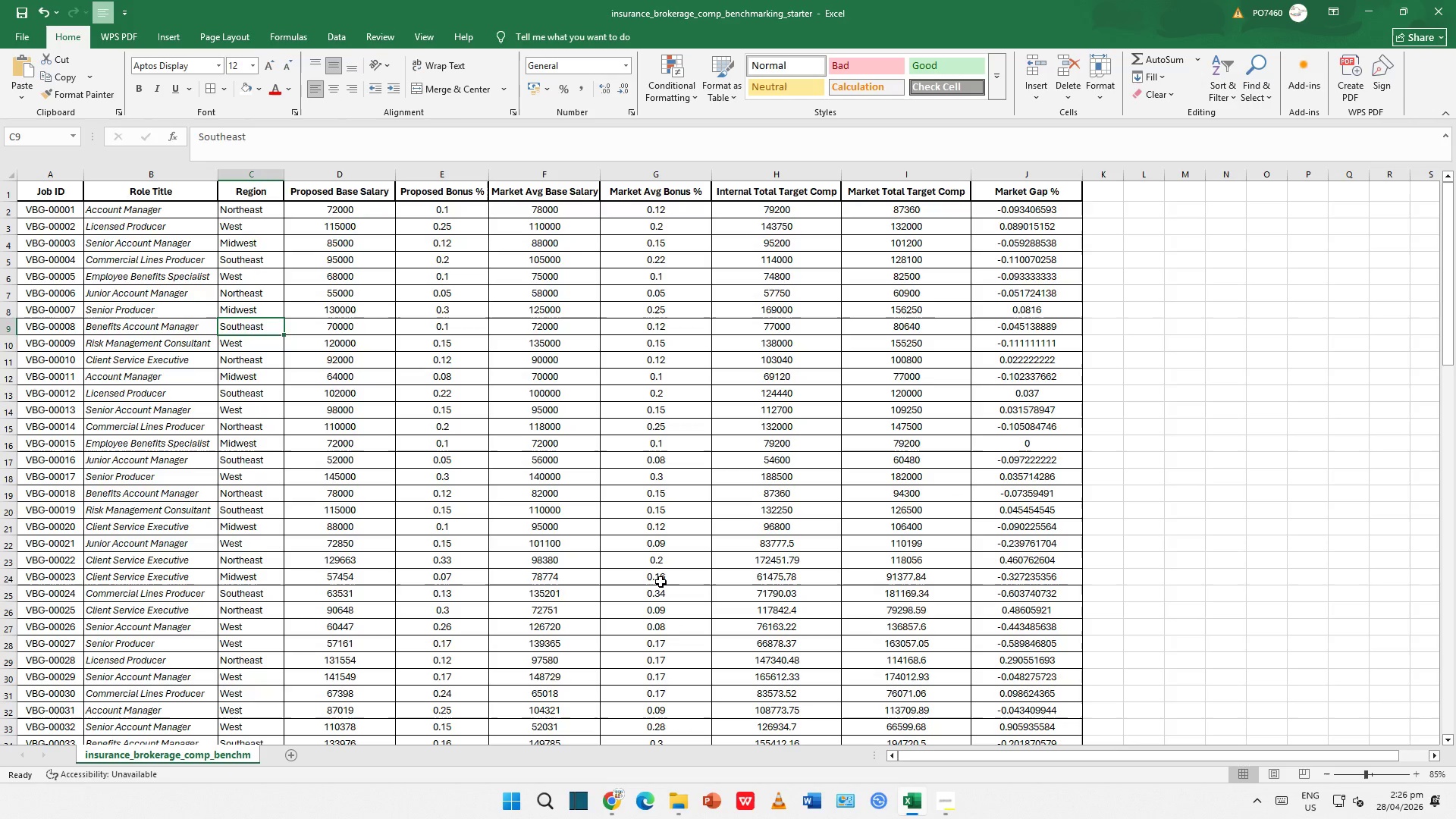 
key(ArrowDown)
 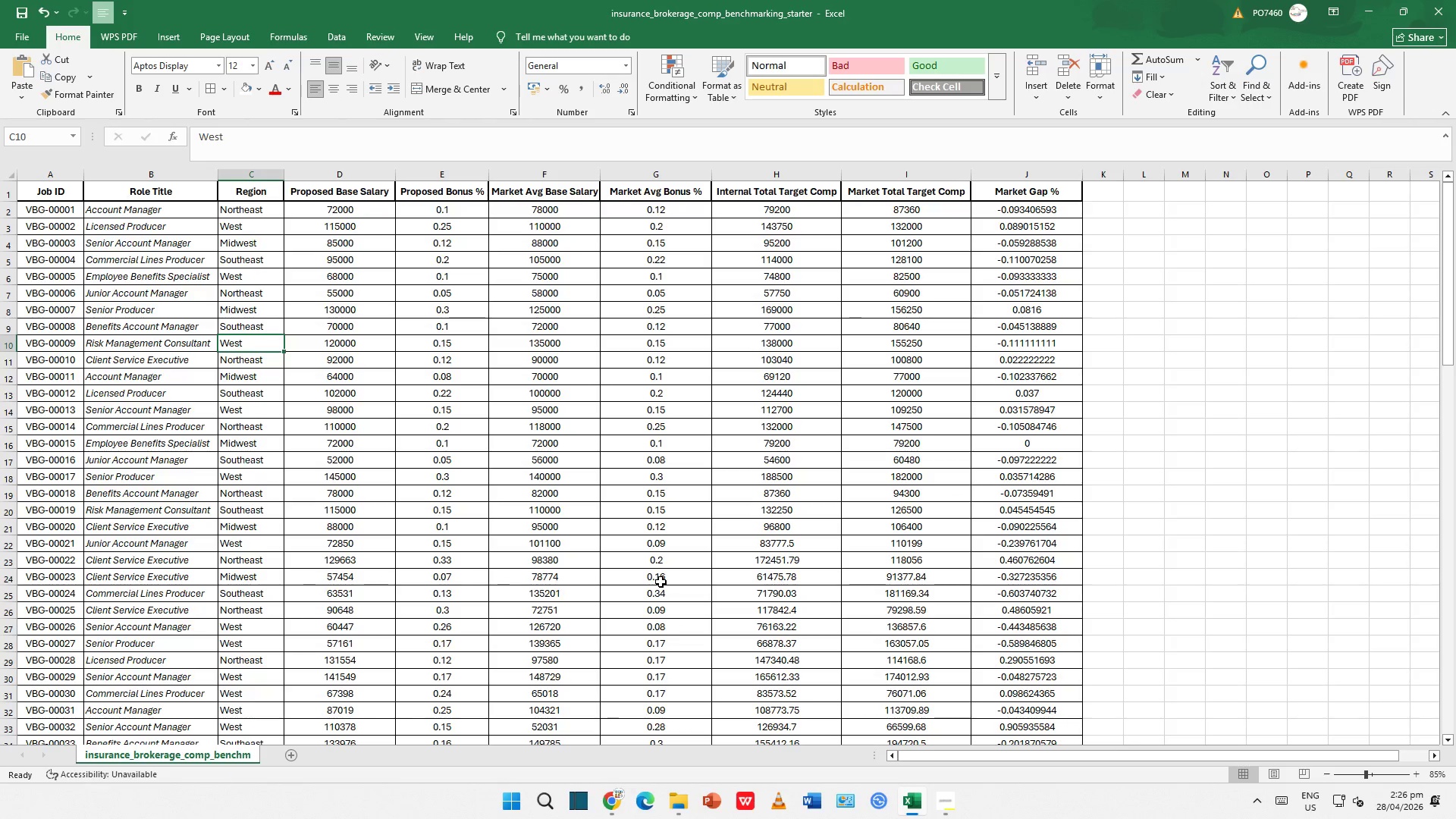 
key(ArrowDown)
 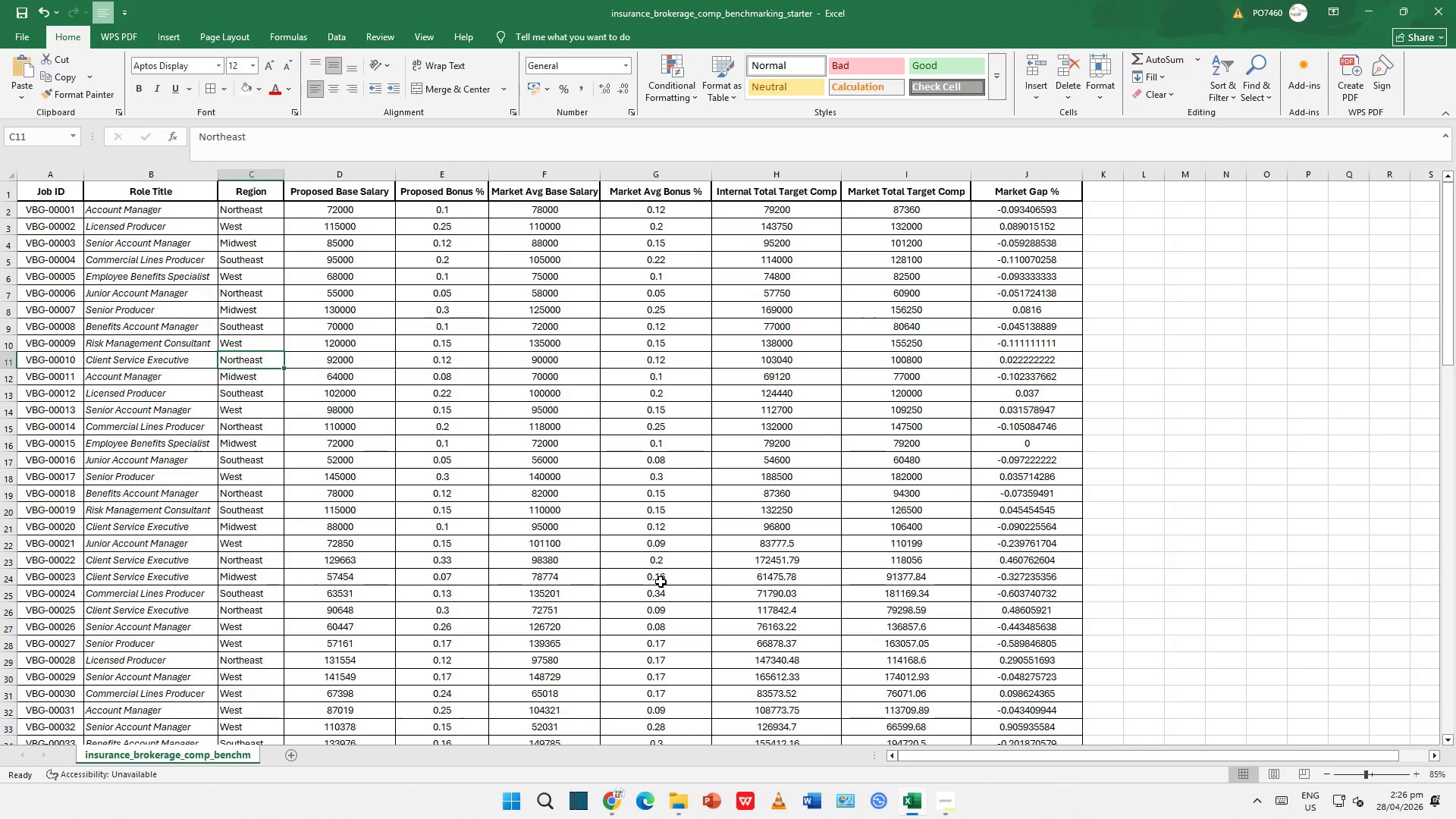 
key(ArrowRight)
 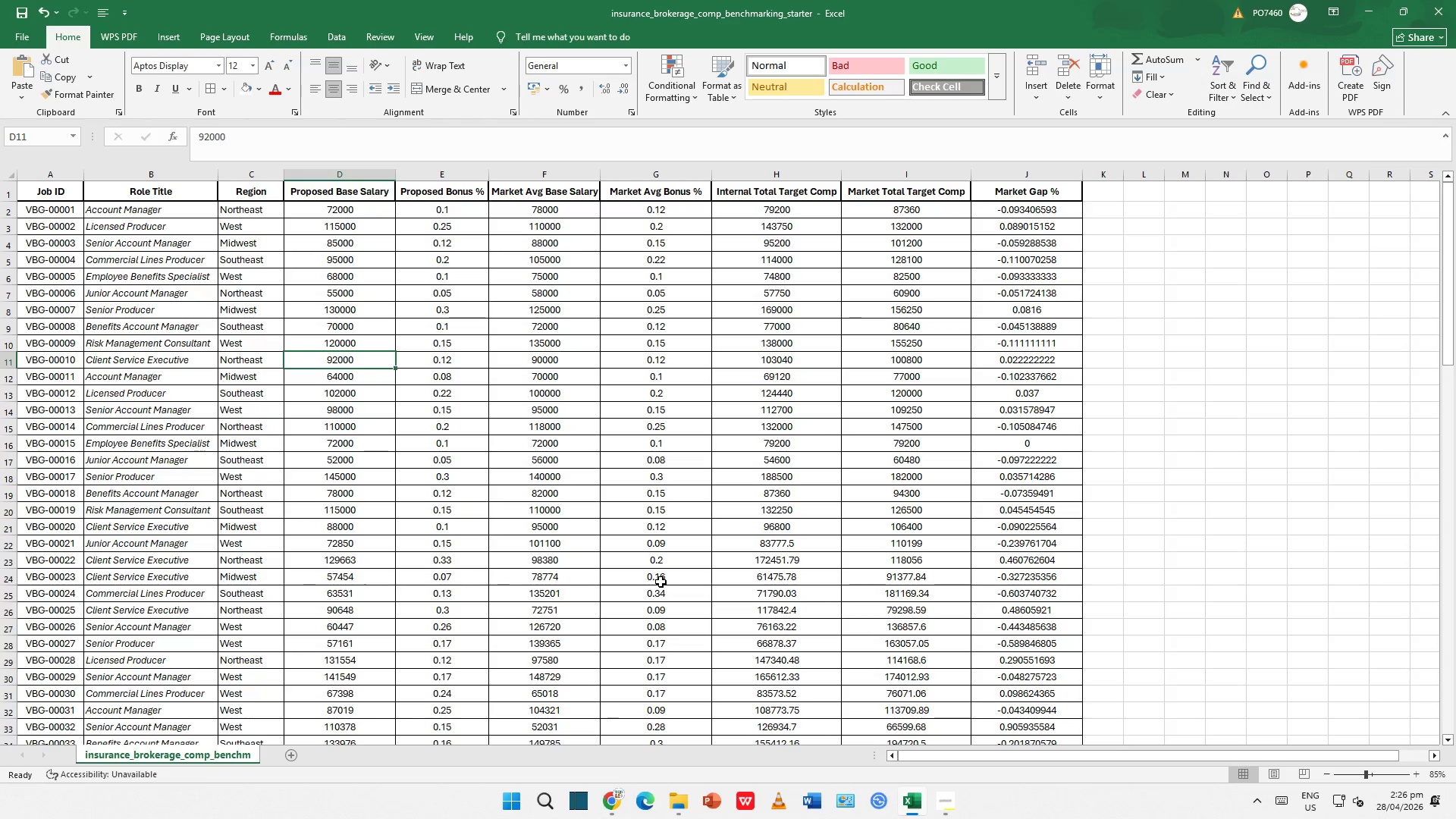 
key(ArrowRight)
 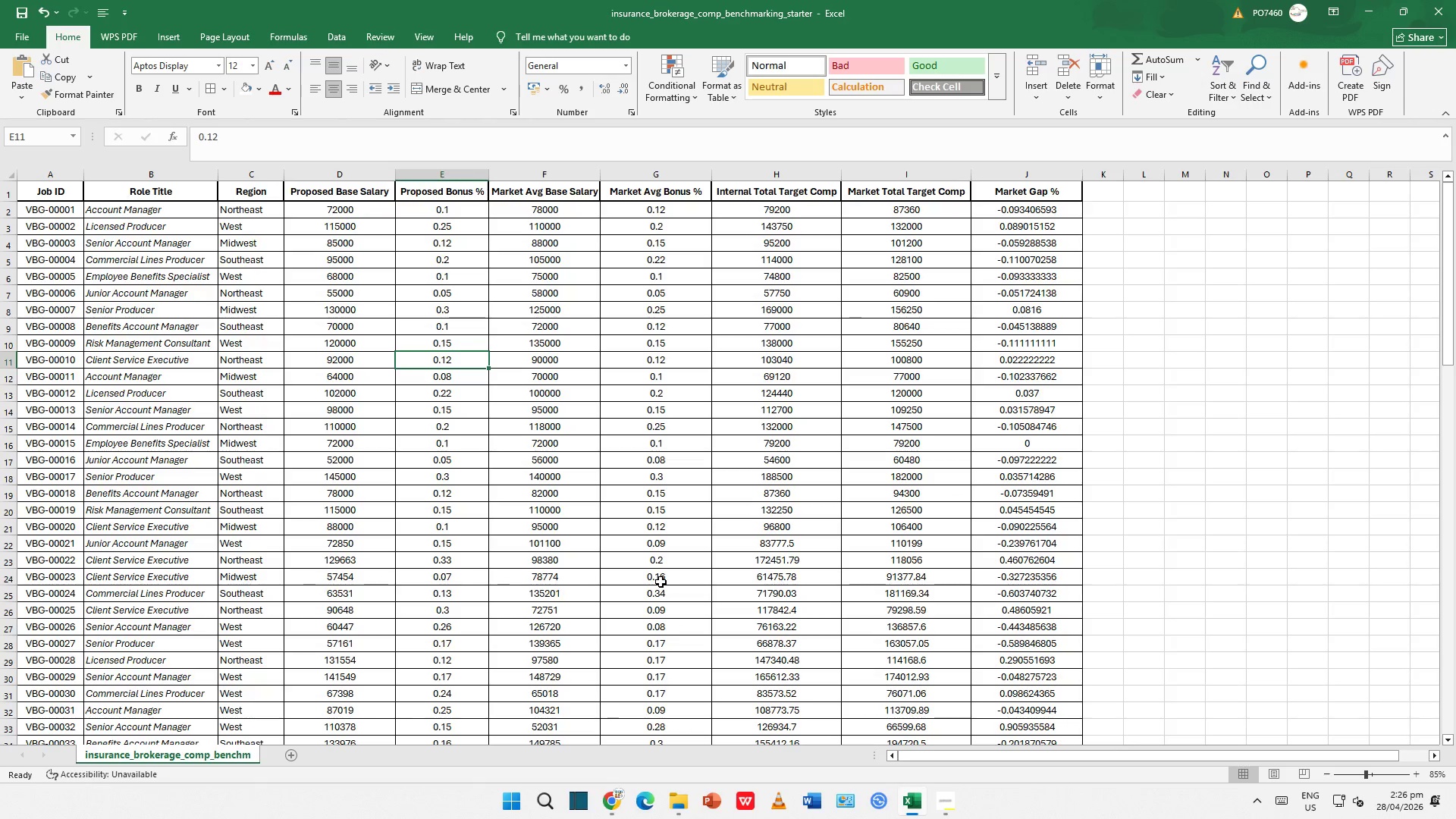 
key(ArrowRight)
 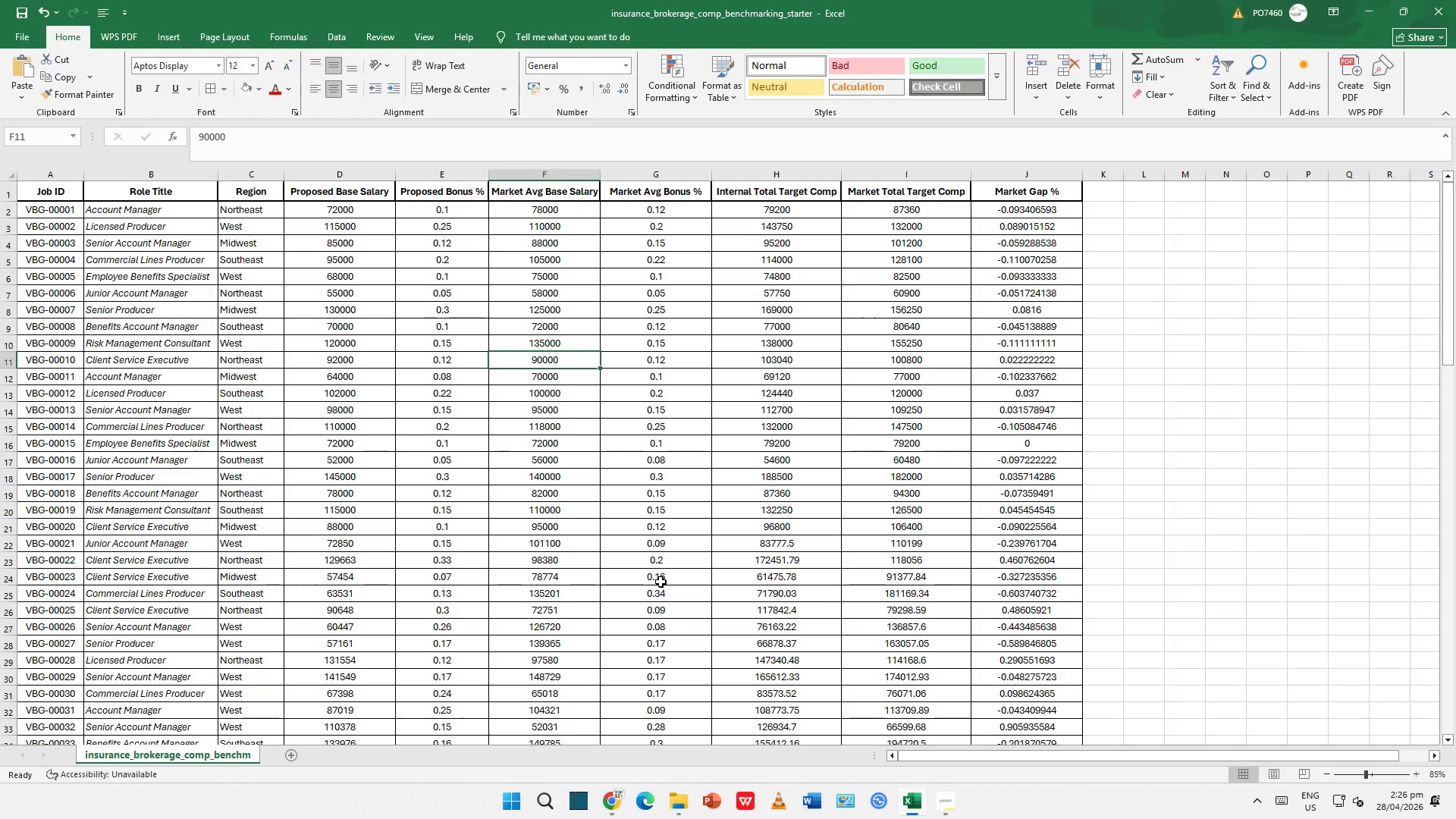 
key(ArrowRight)
 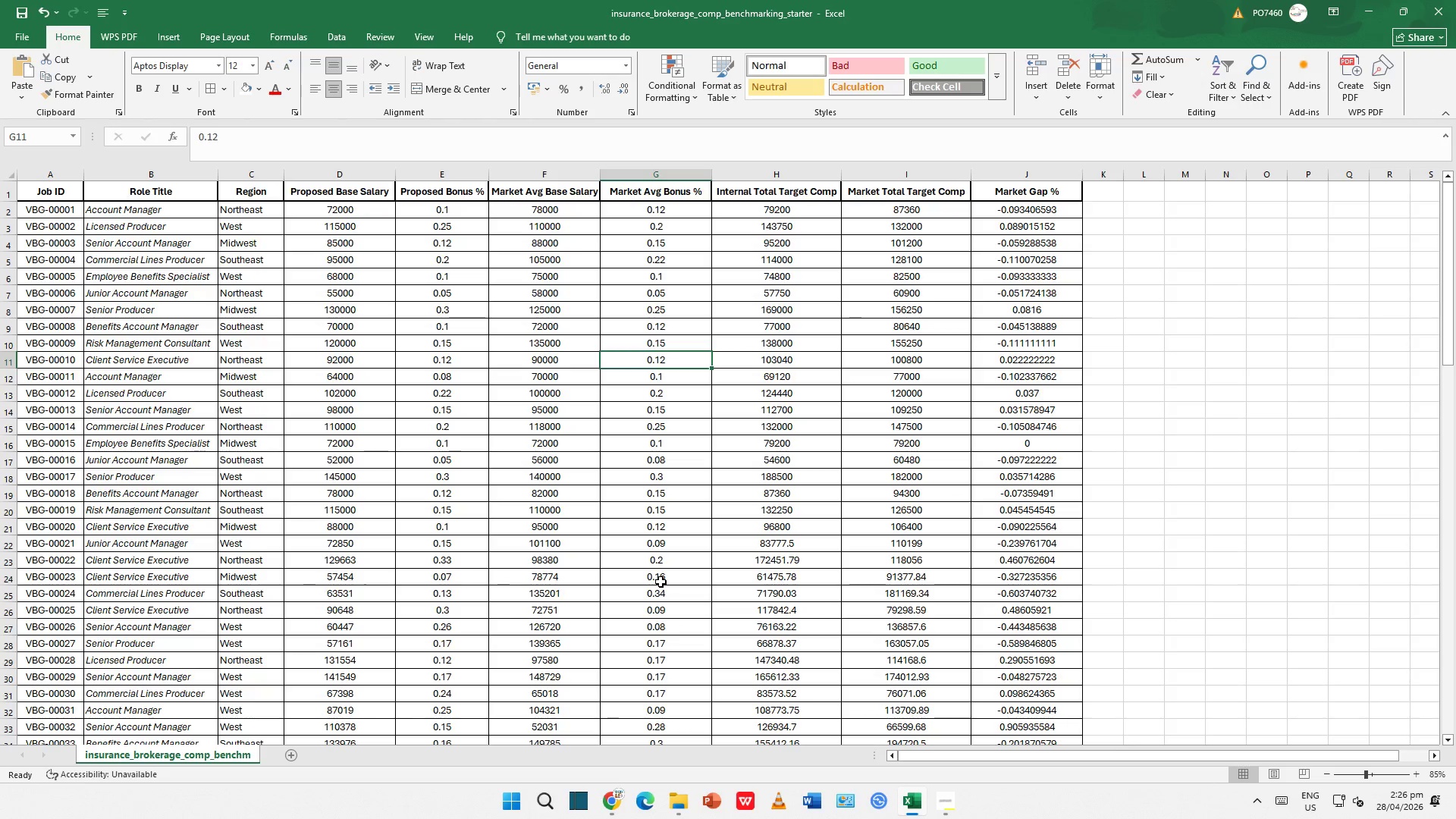 
key(ArrowDown)
 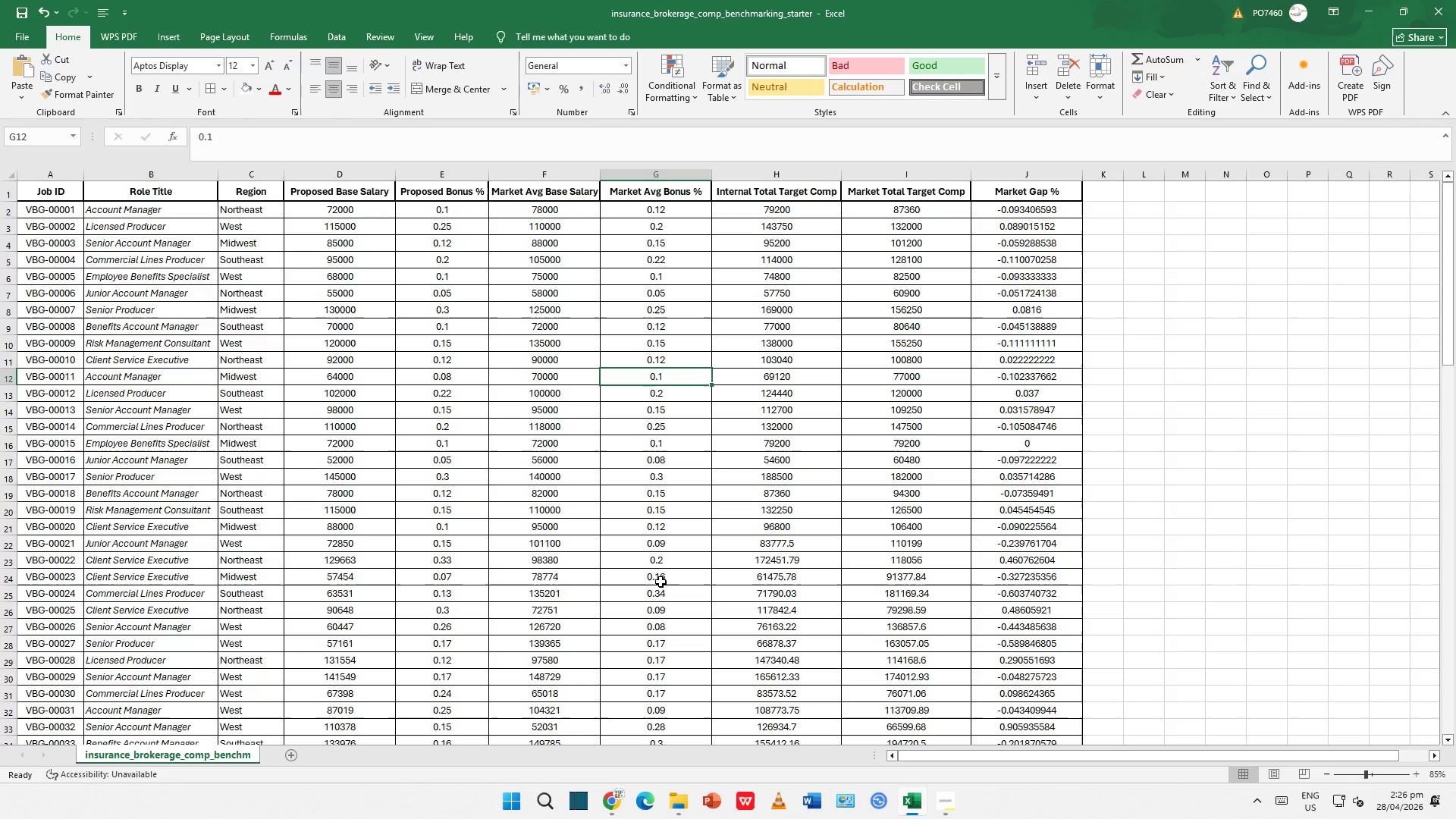 
key(ArrowUp)
 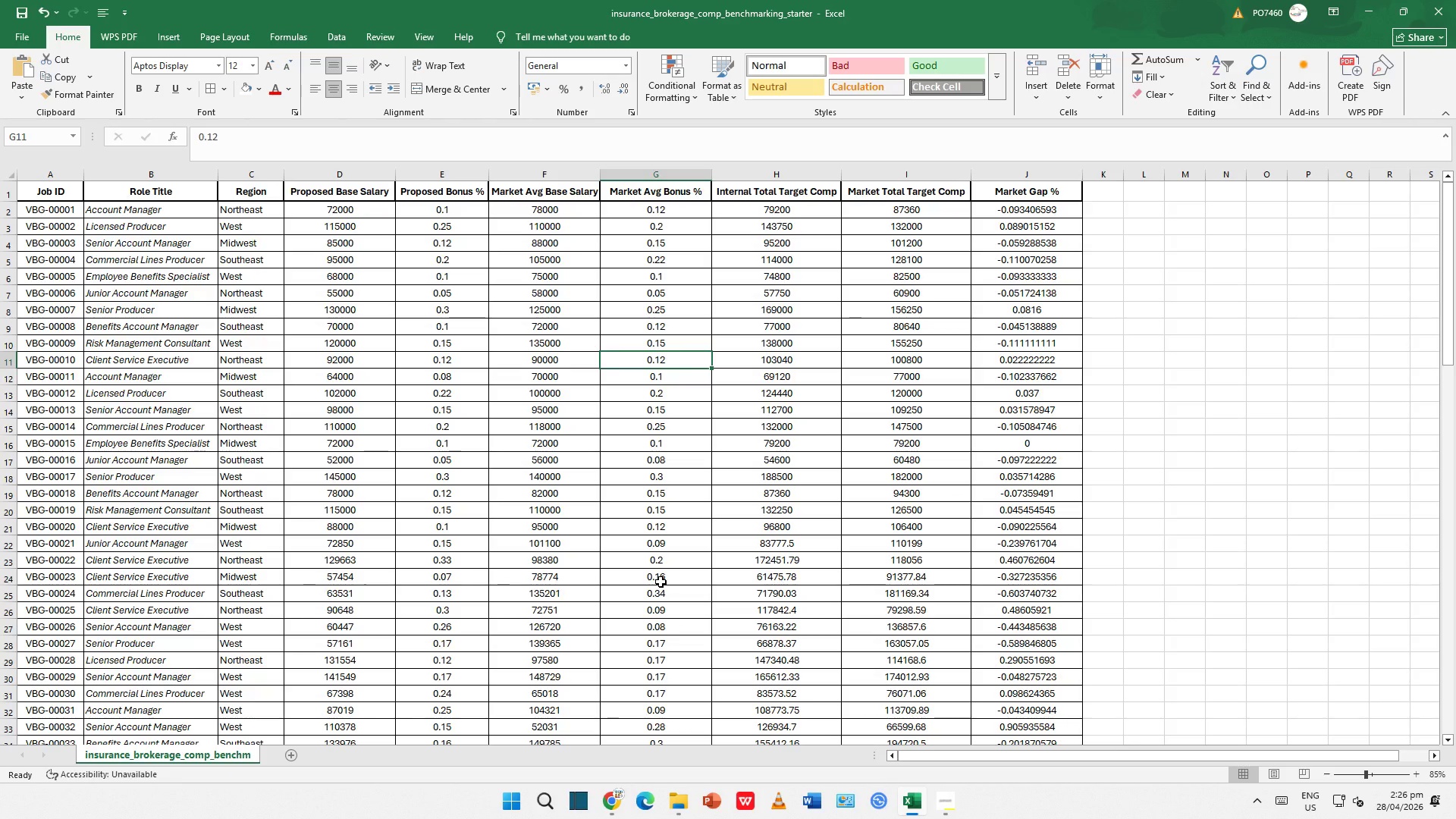 
key(ArrowLeft)
 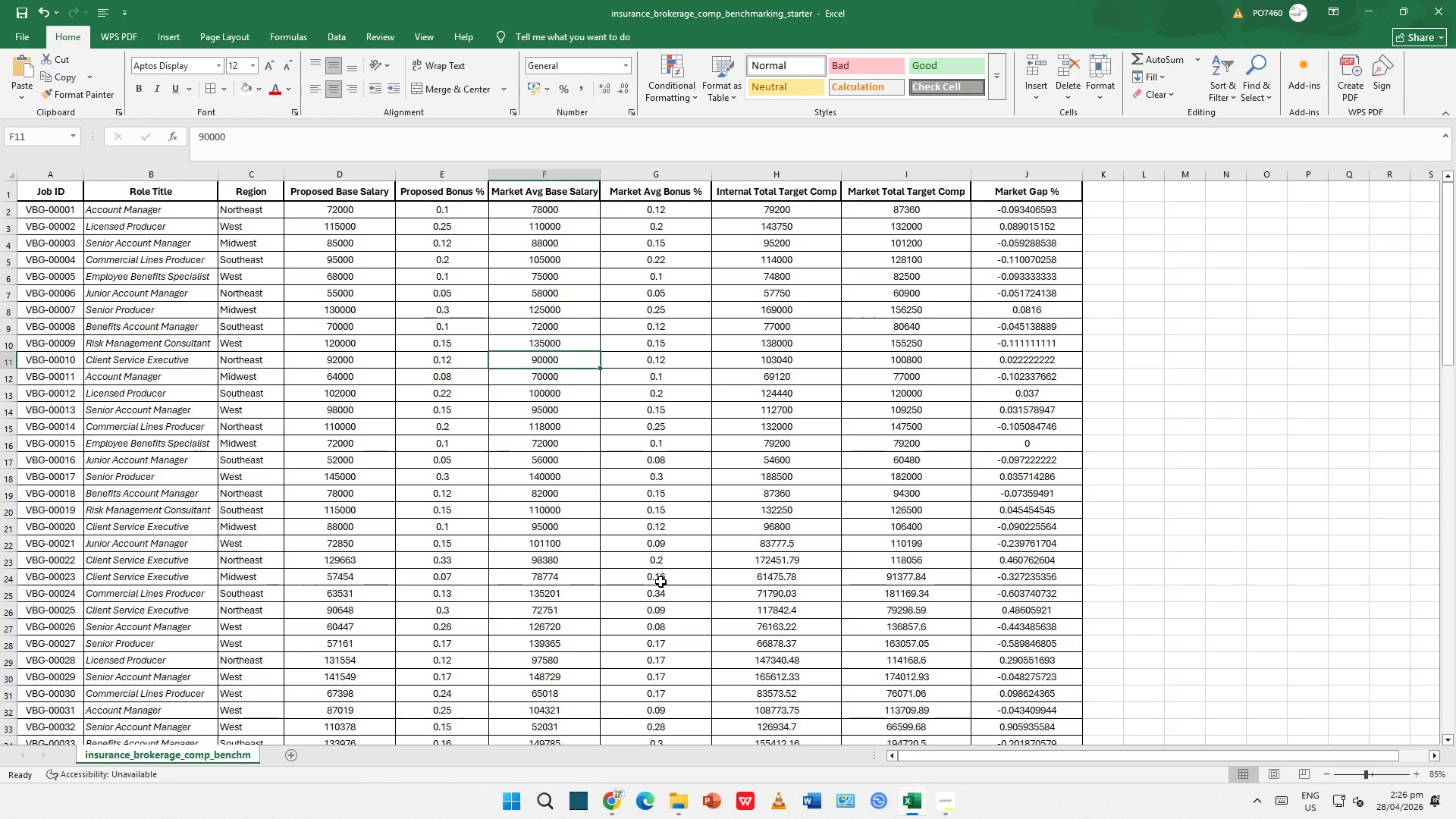 
key(ArrowRight)
 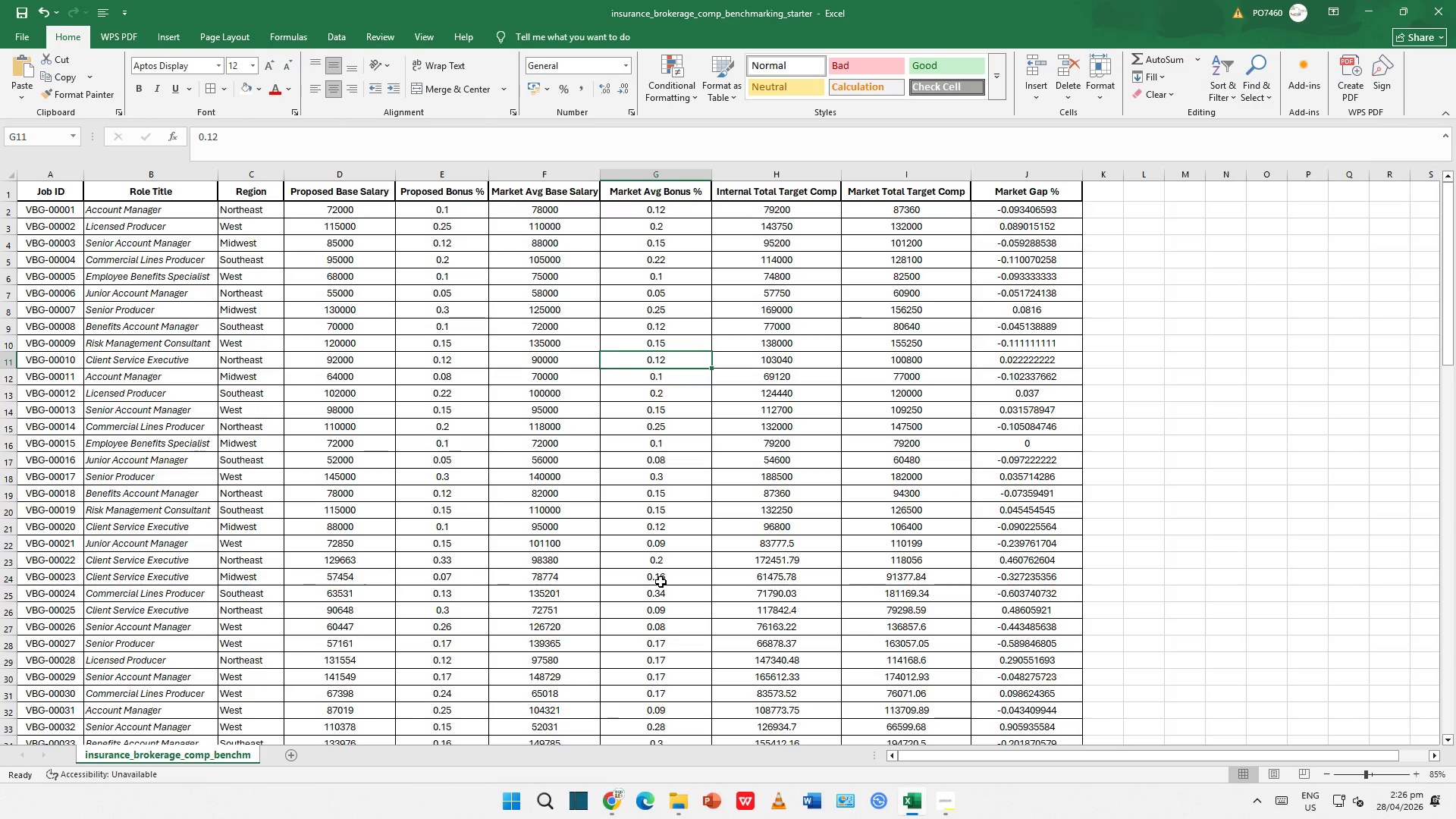 
key(ArrowRight)
 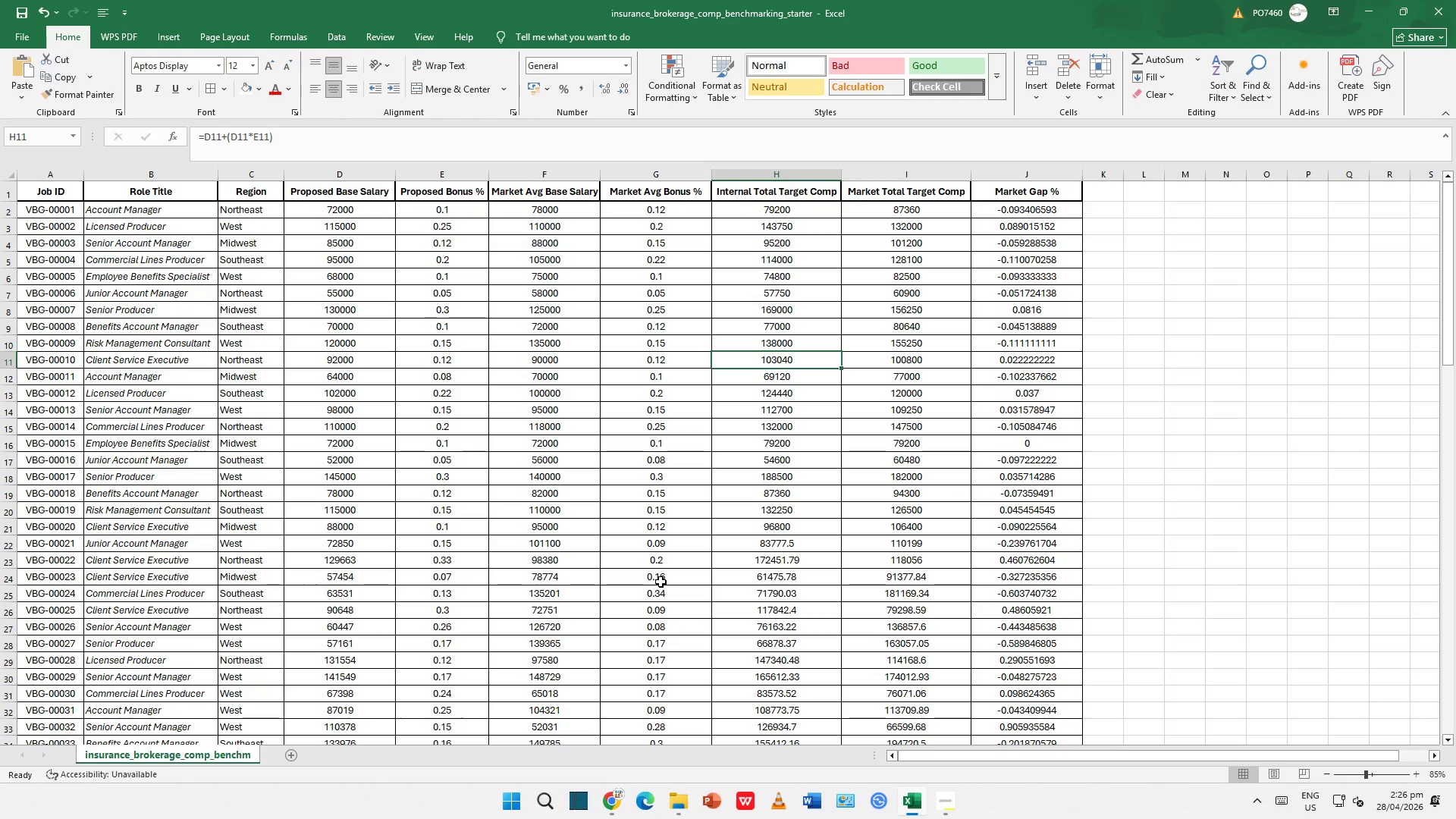 
hold_key(key=ArrowDown, duration=0.33)
 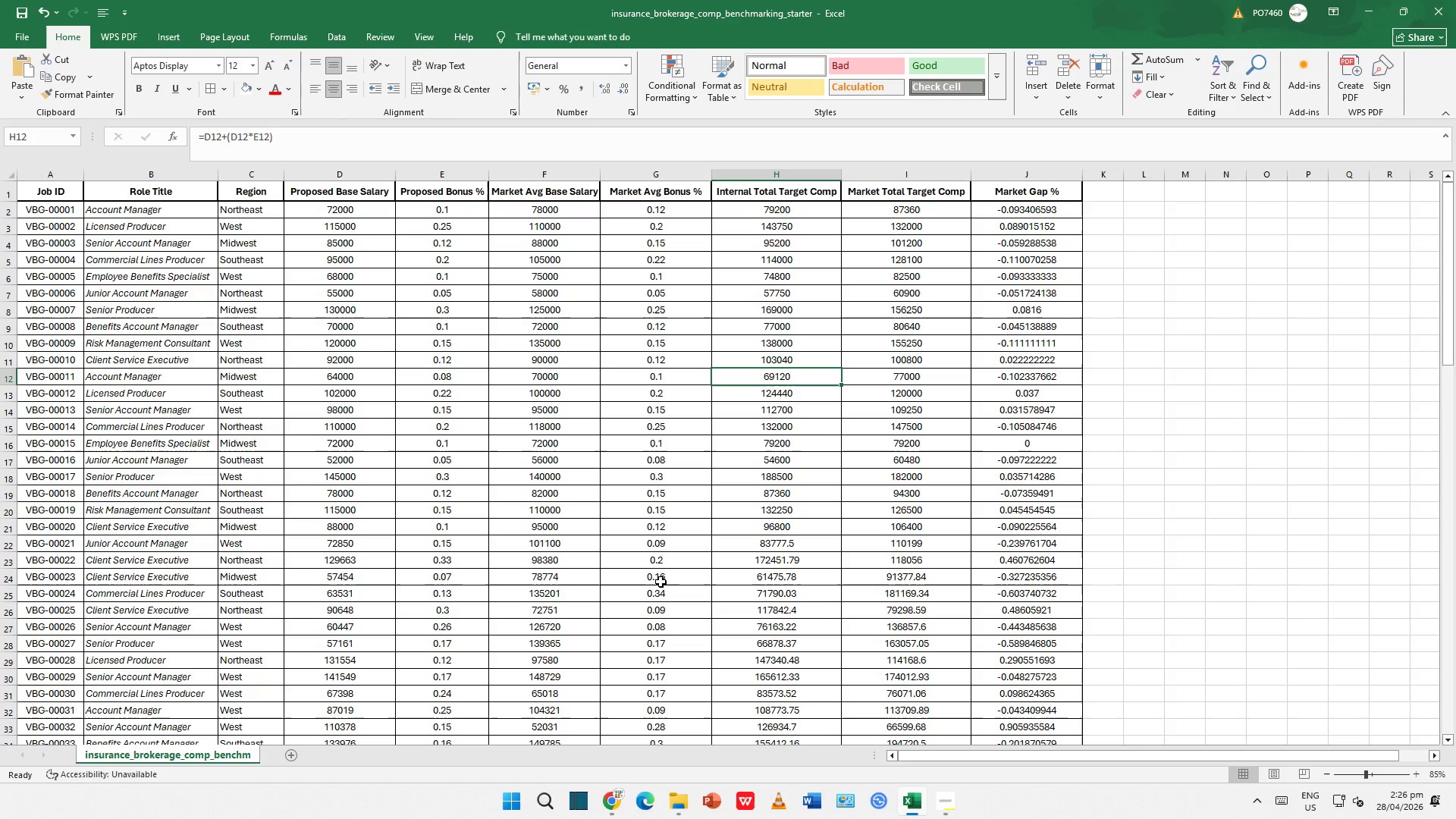 
key(ArrowDown)
 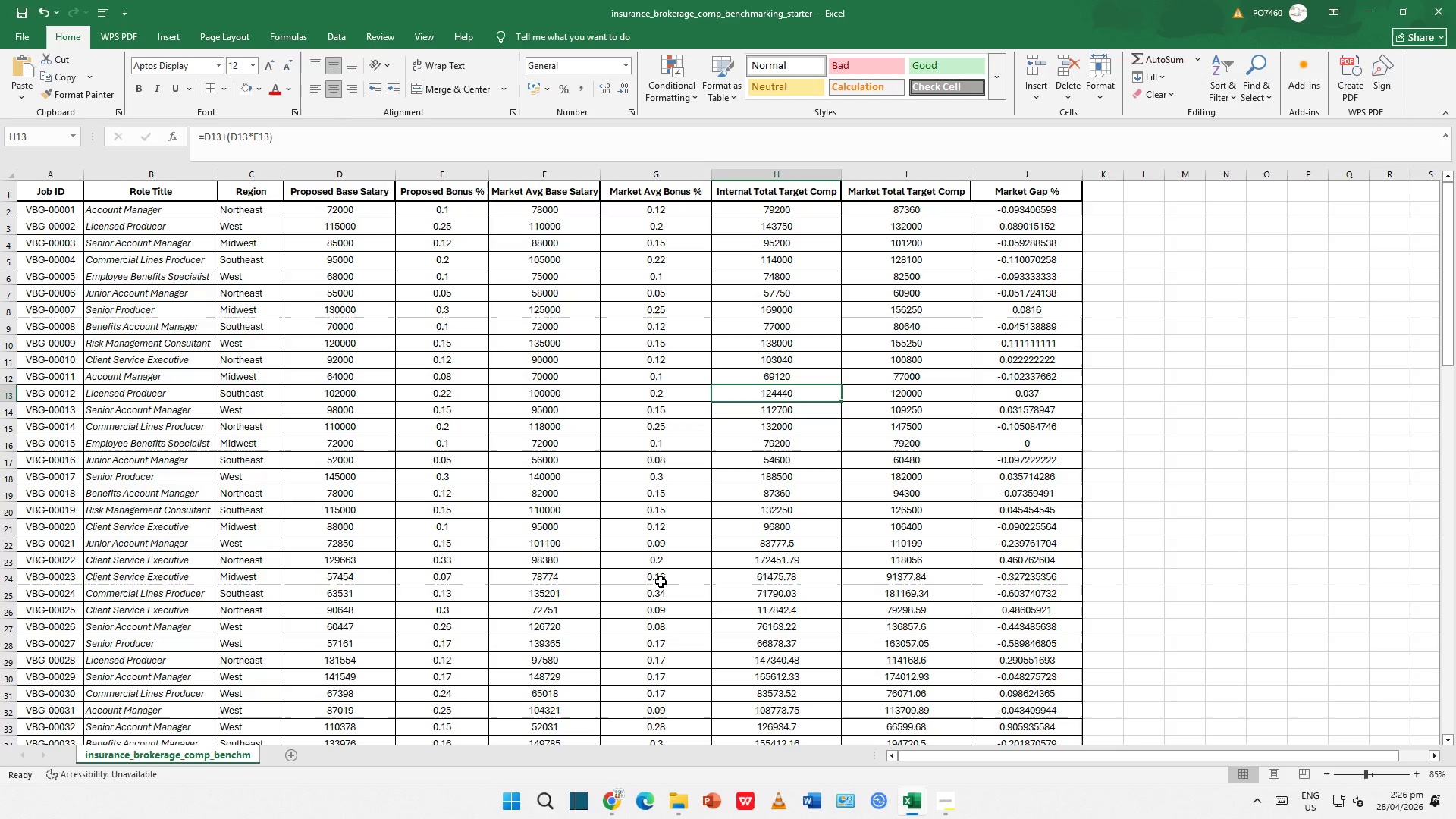 
key(ArrowDown)
 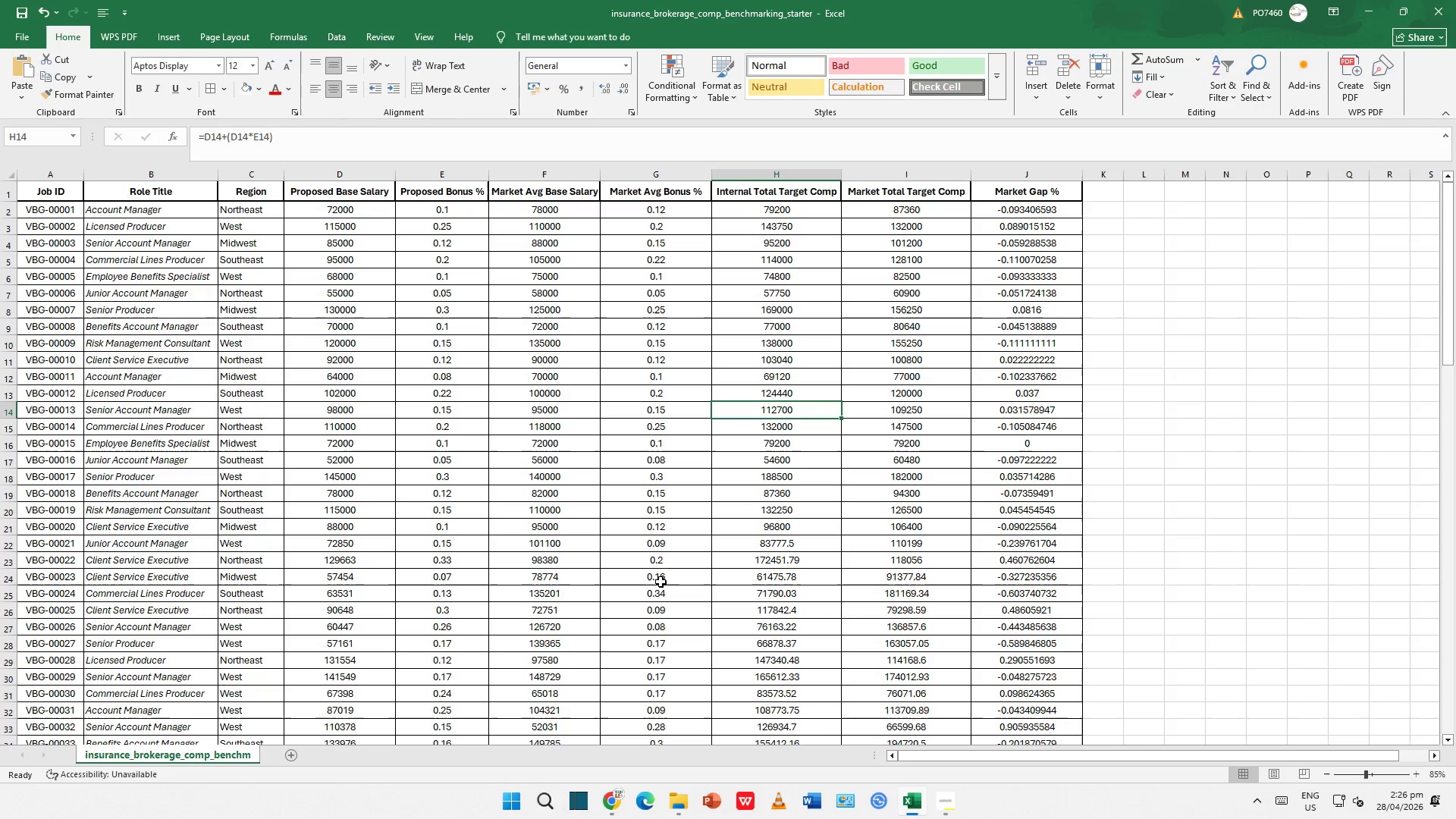 
key(ArrowDown)
 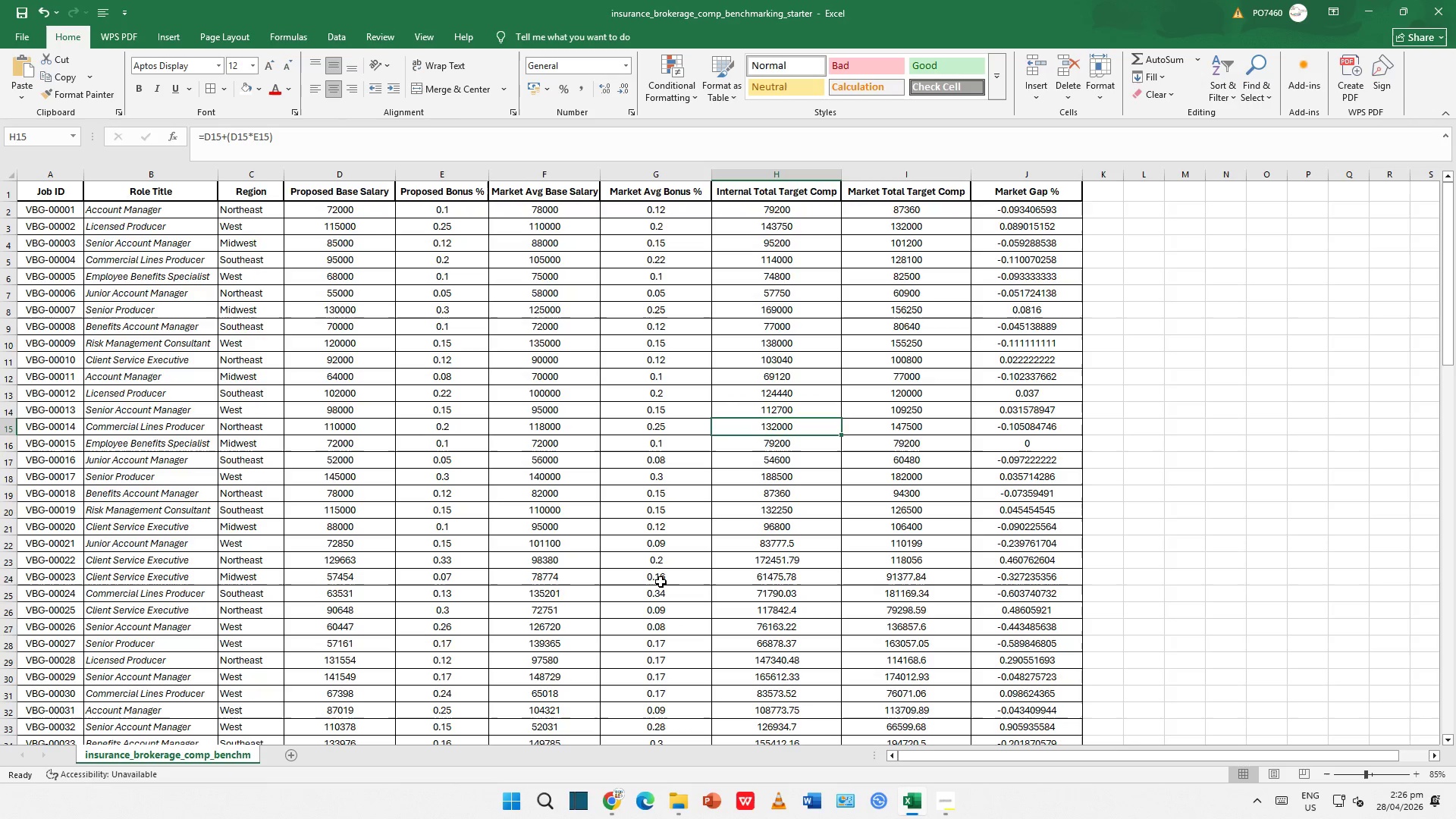 
key(ArrowDown)
 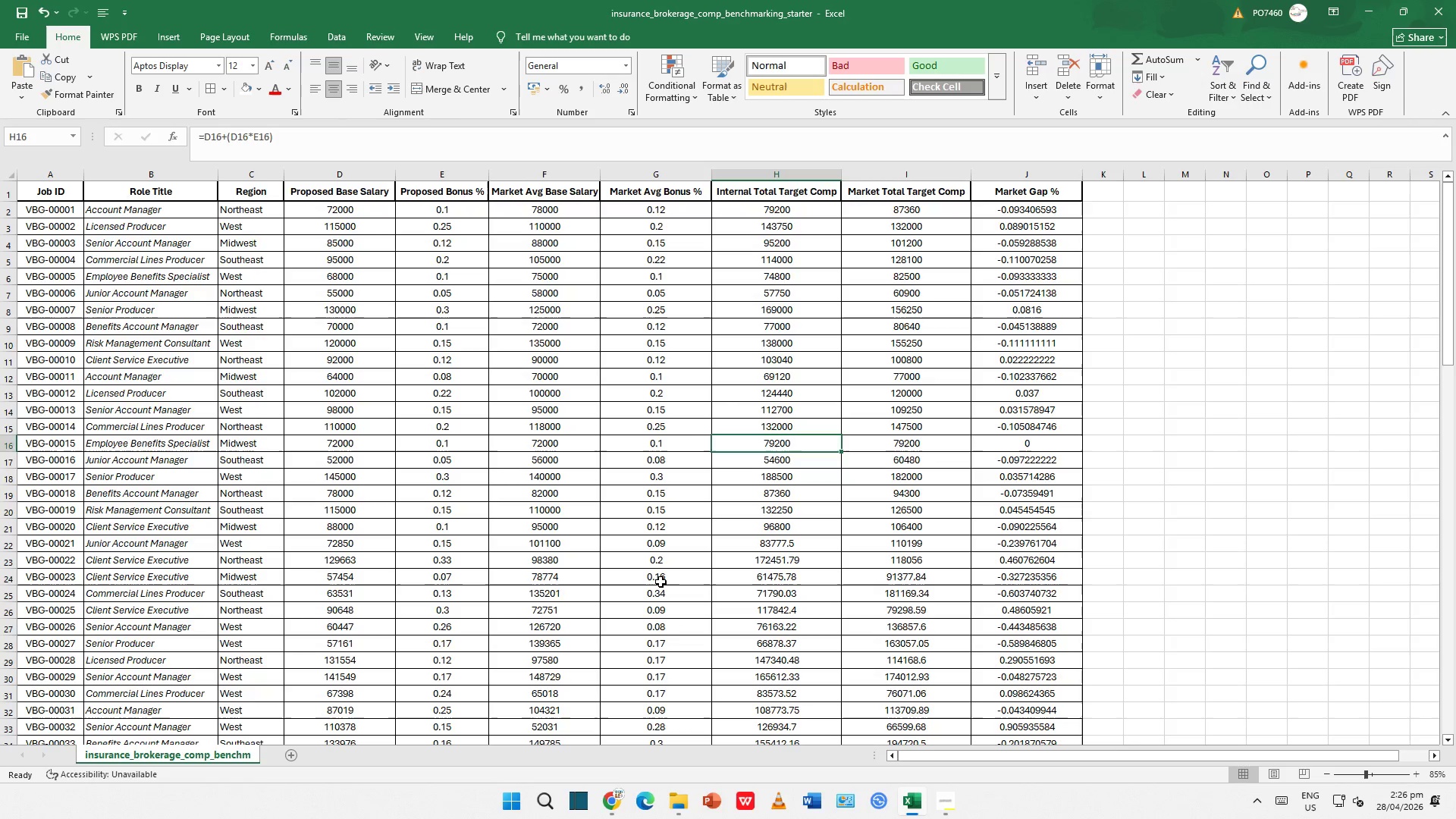 
key(ArrowDown)
 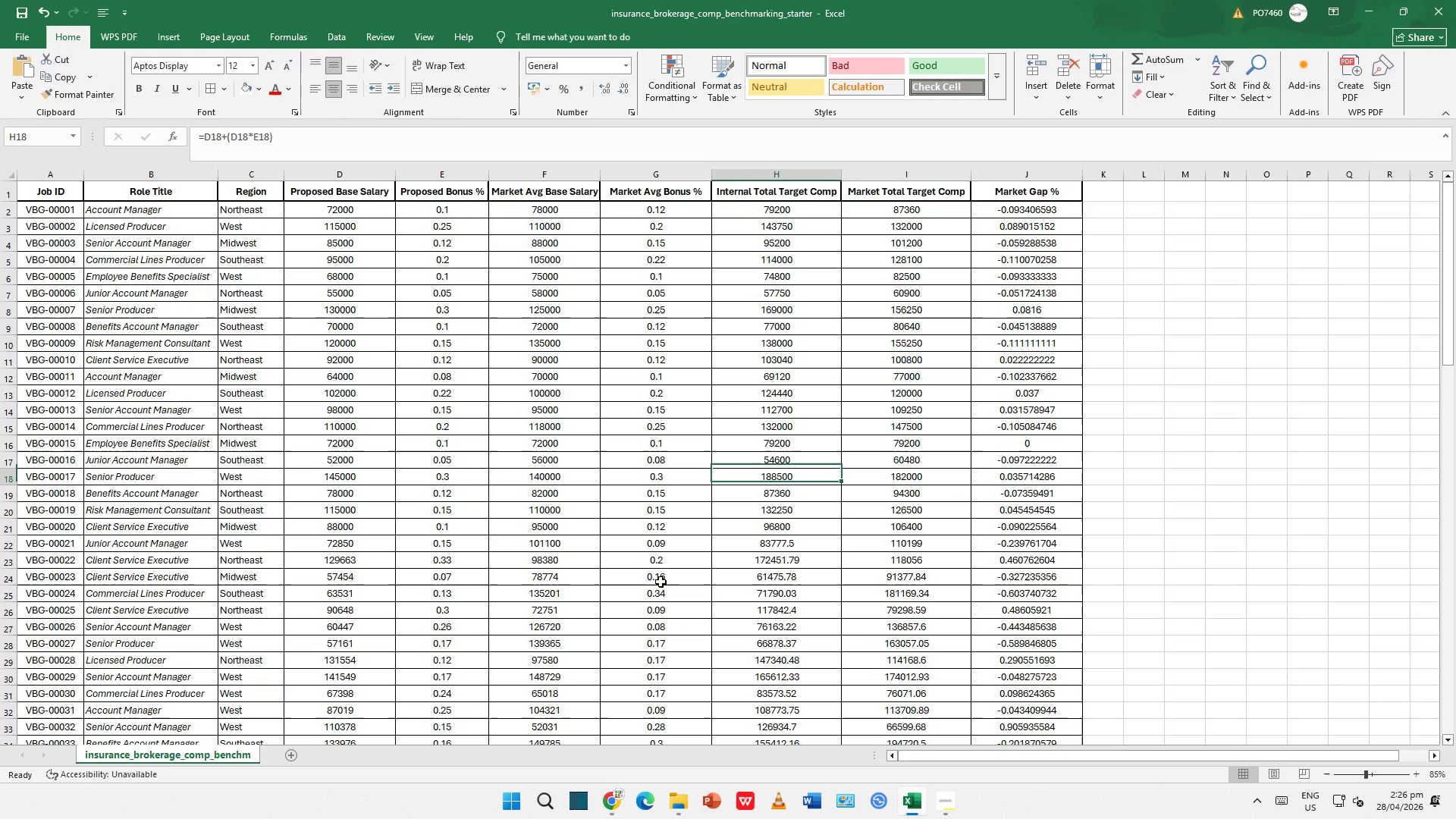 
key(ArrowDown)
 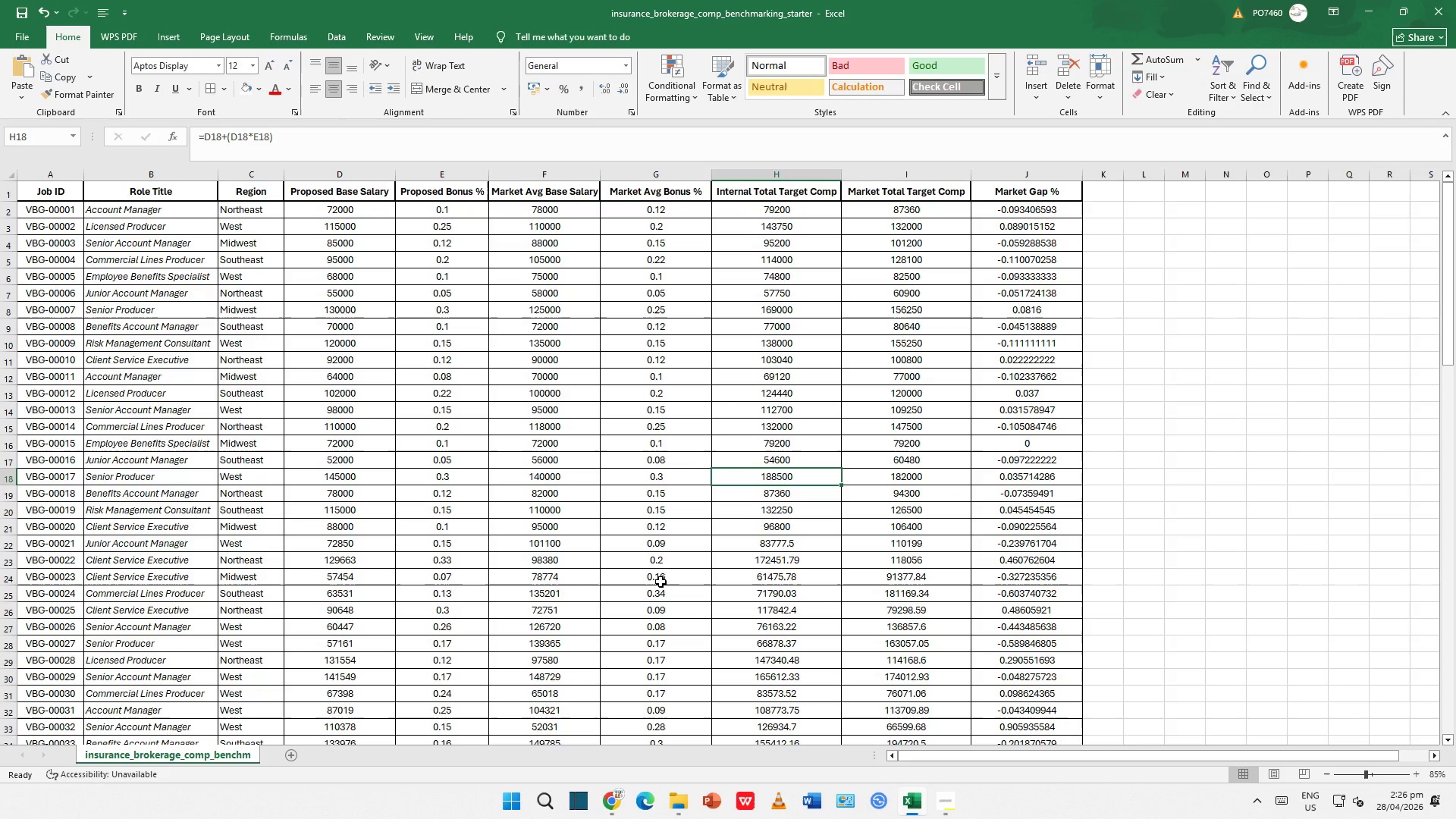 
key(ArrowDown)
 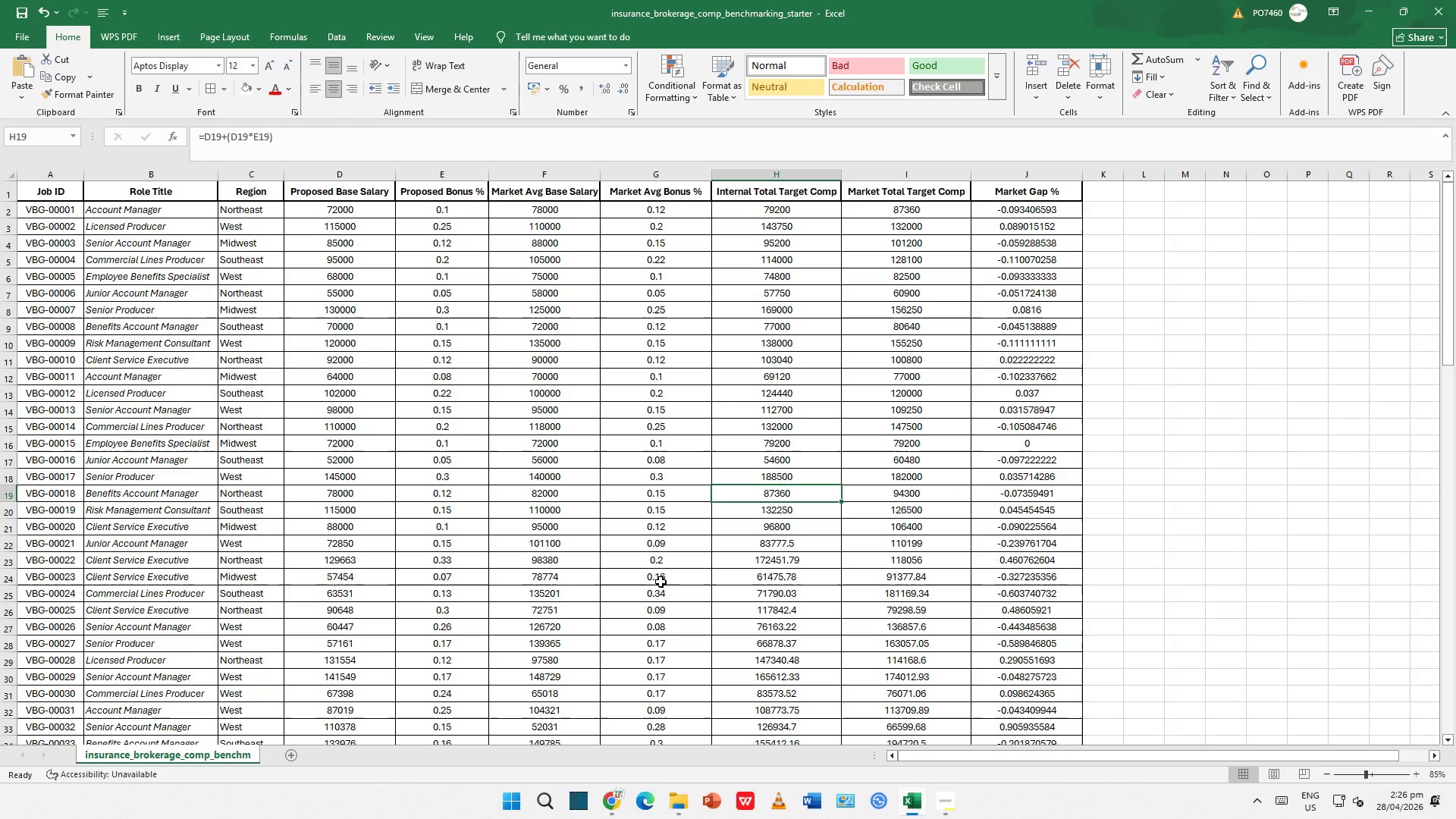 
hold_key(key=ArrowDown, duration=0.48)
 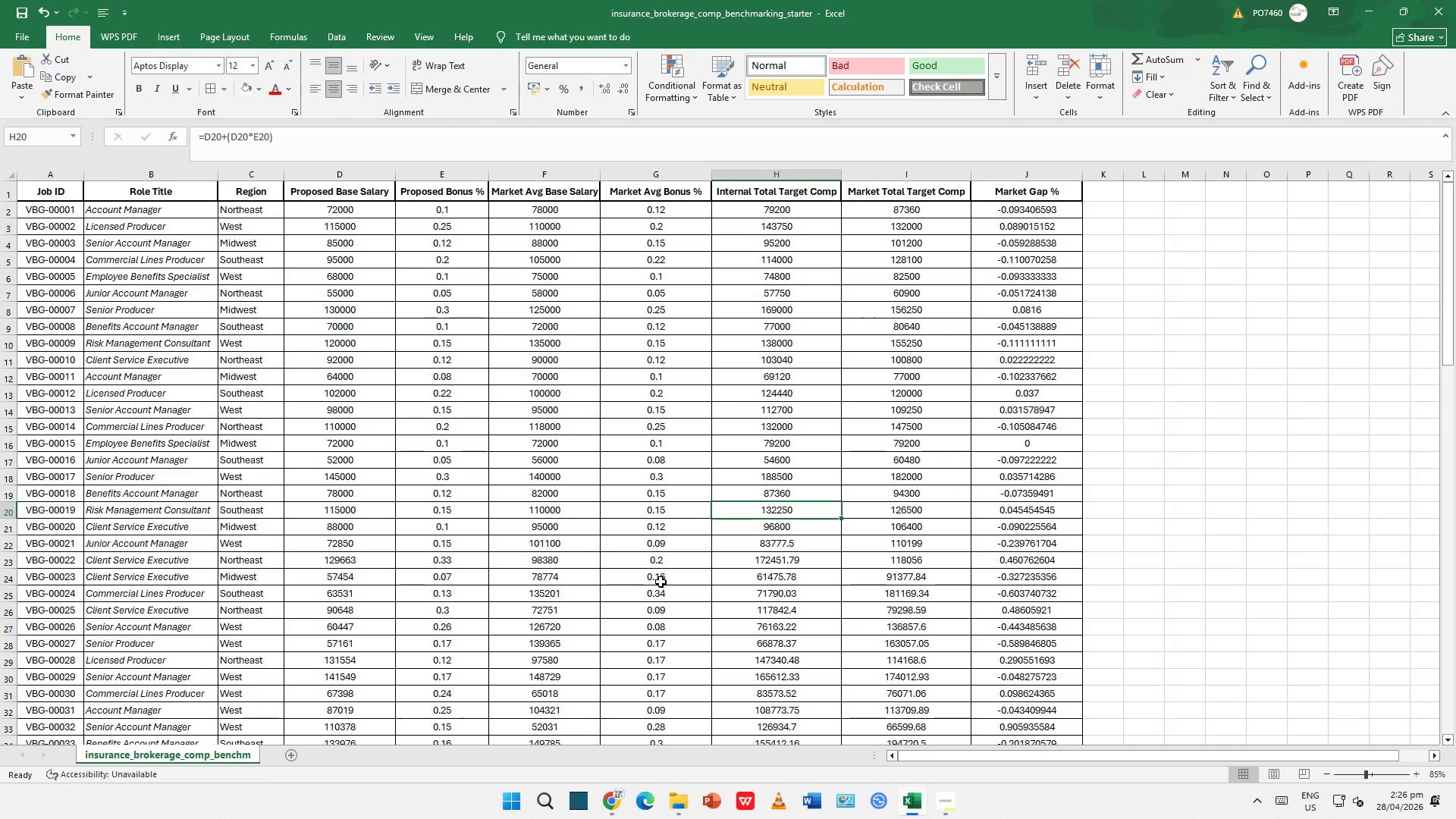 
key(ArrowDown)
 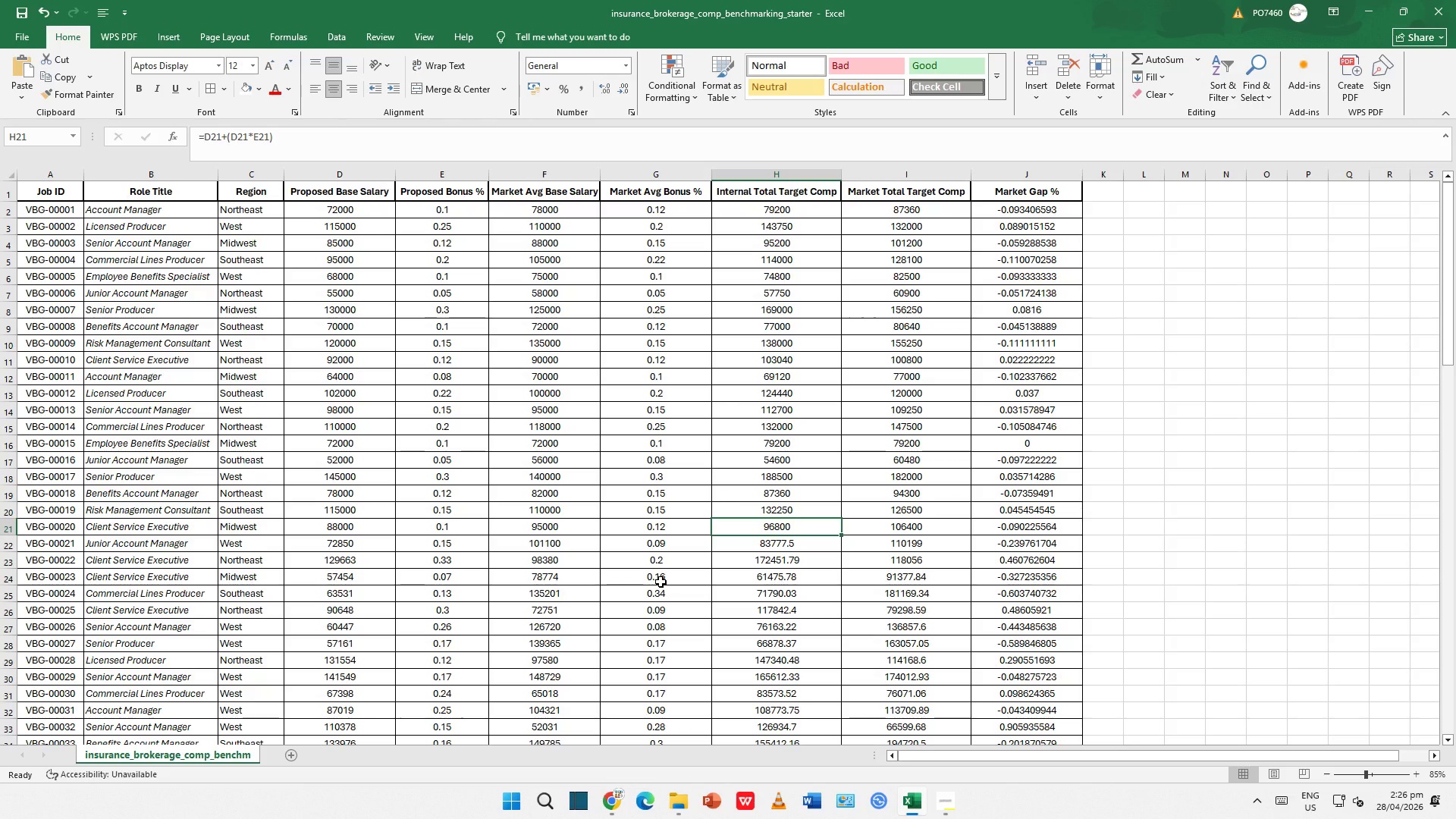 
key(ArrowLeft)
 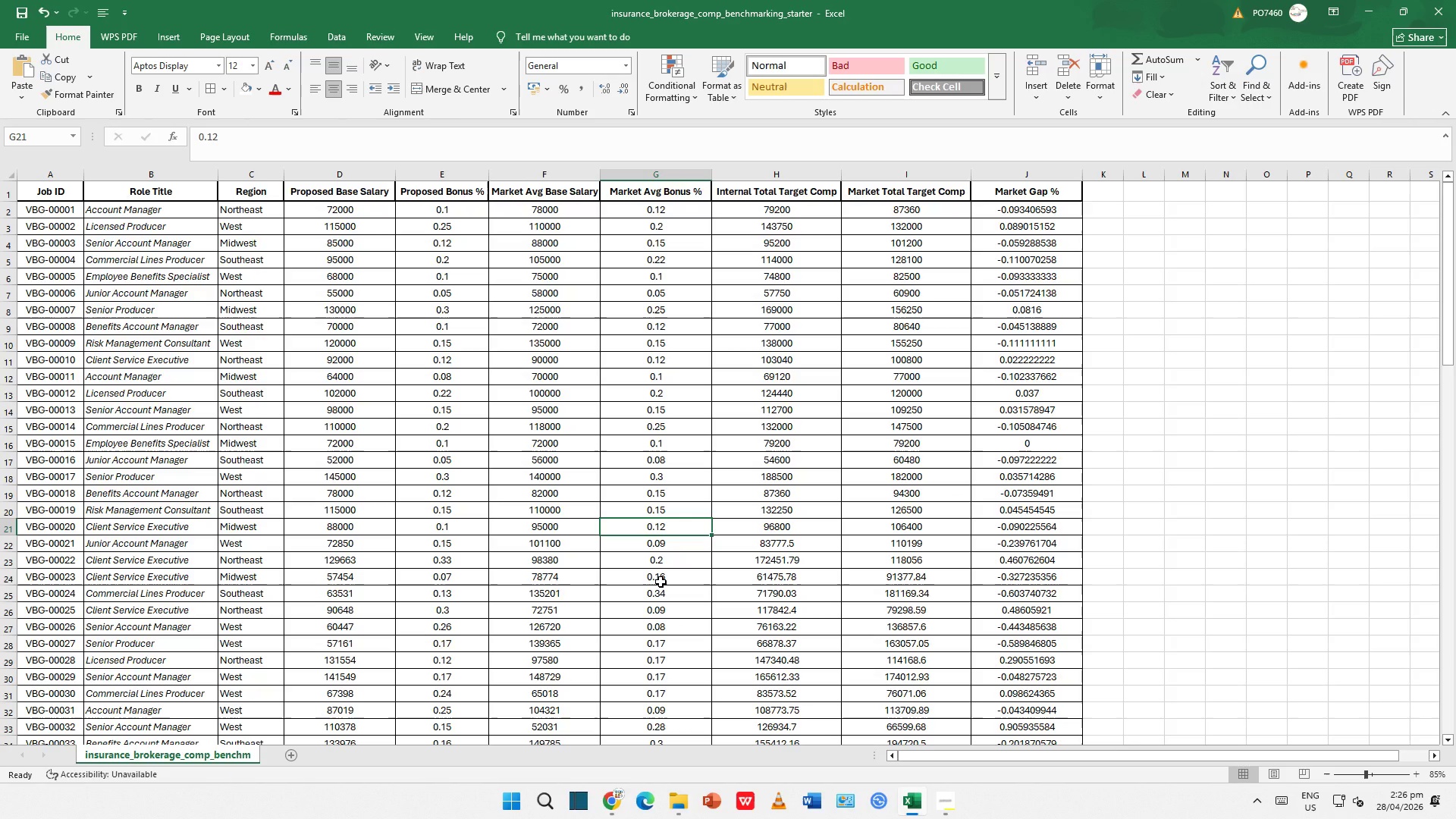 
key(ArrowUp)
 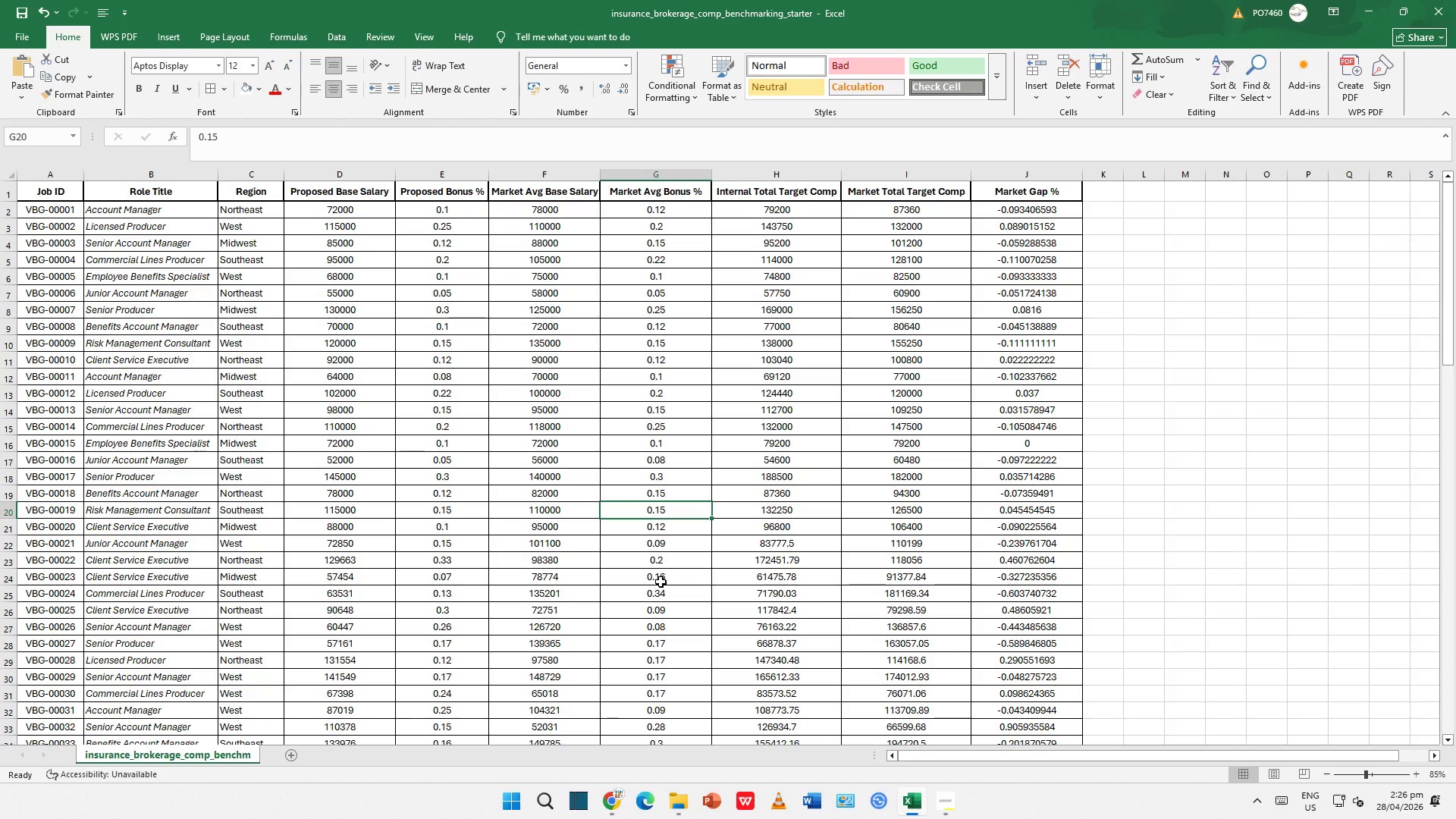 
key(ArrowUp)
 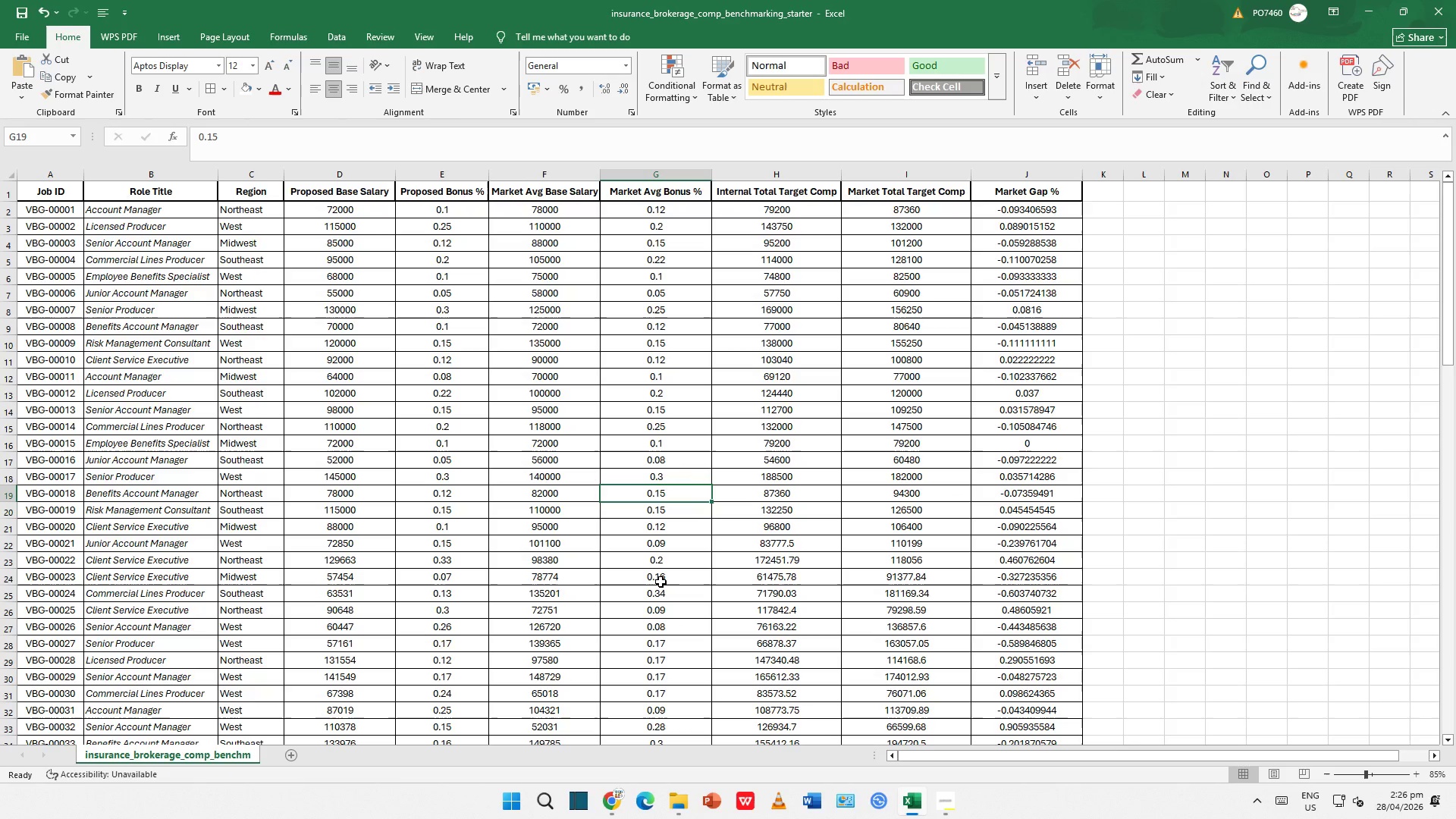 
key(ArrowUp)
 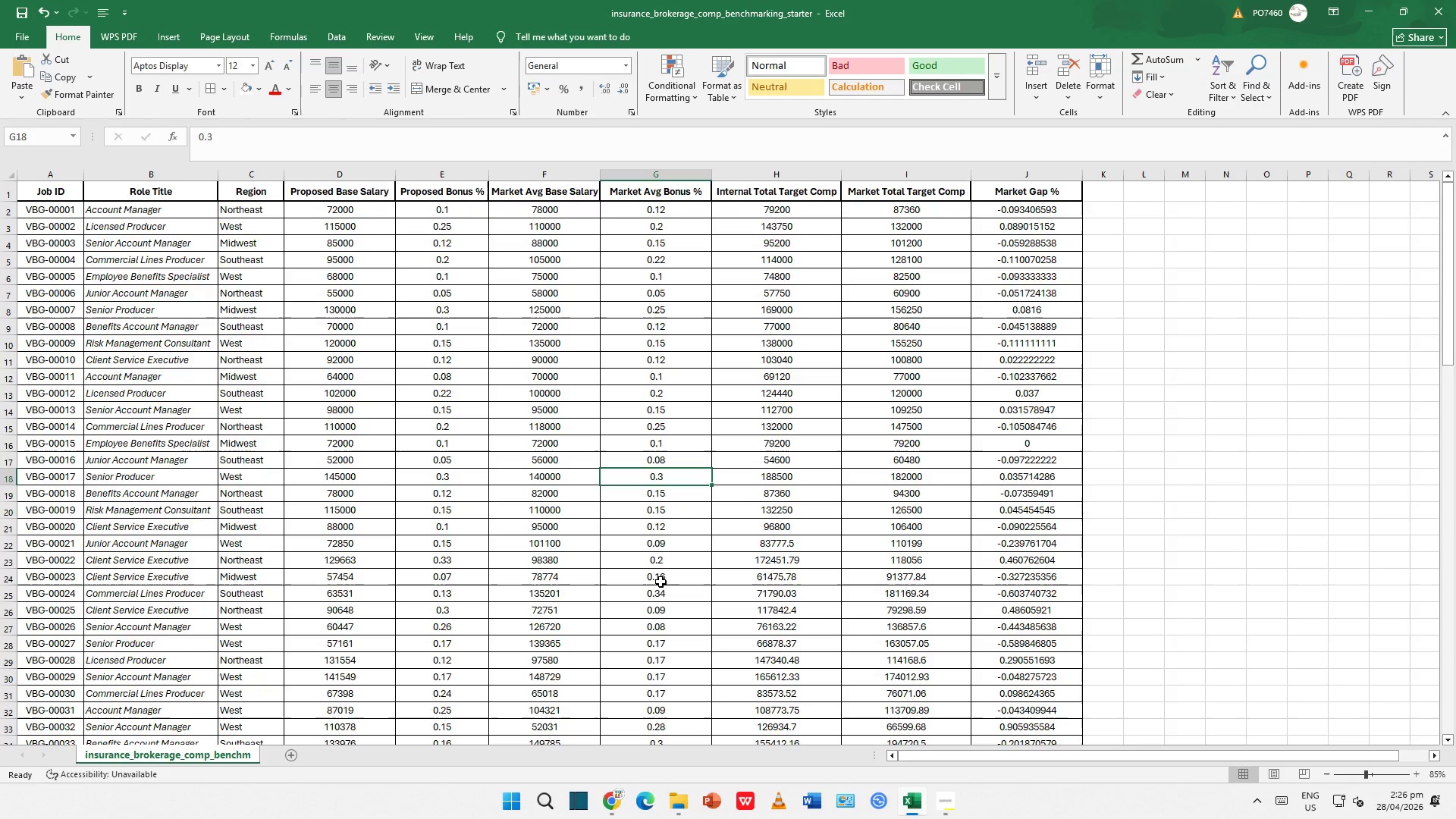 
key(ArrowUp)
 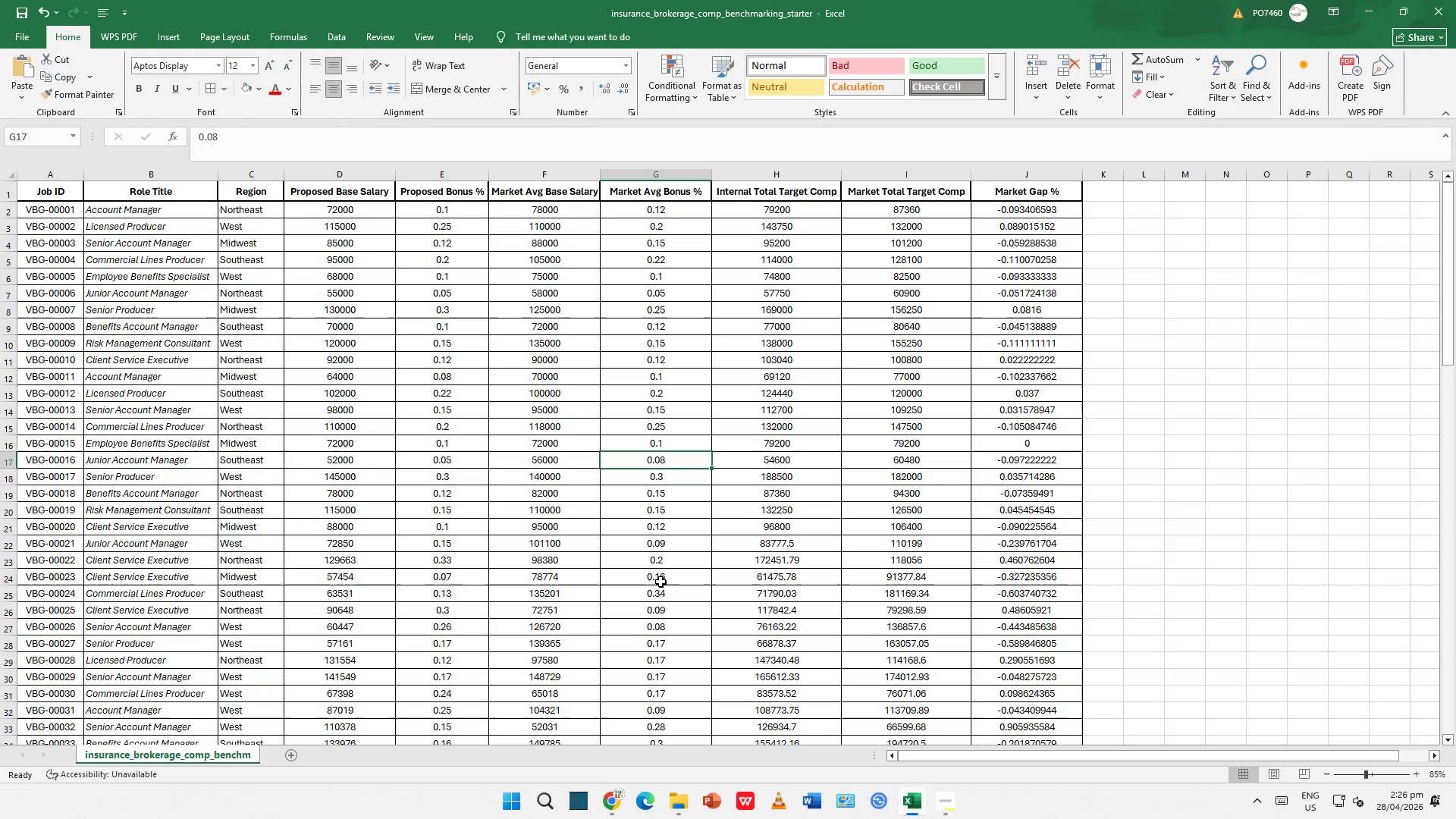 
key(ArrowUp)
 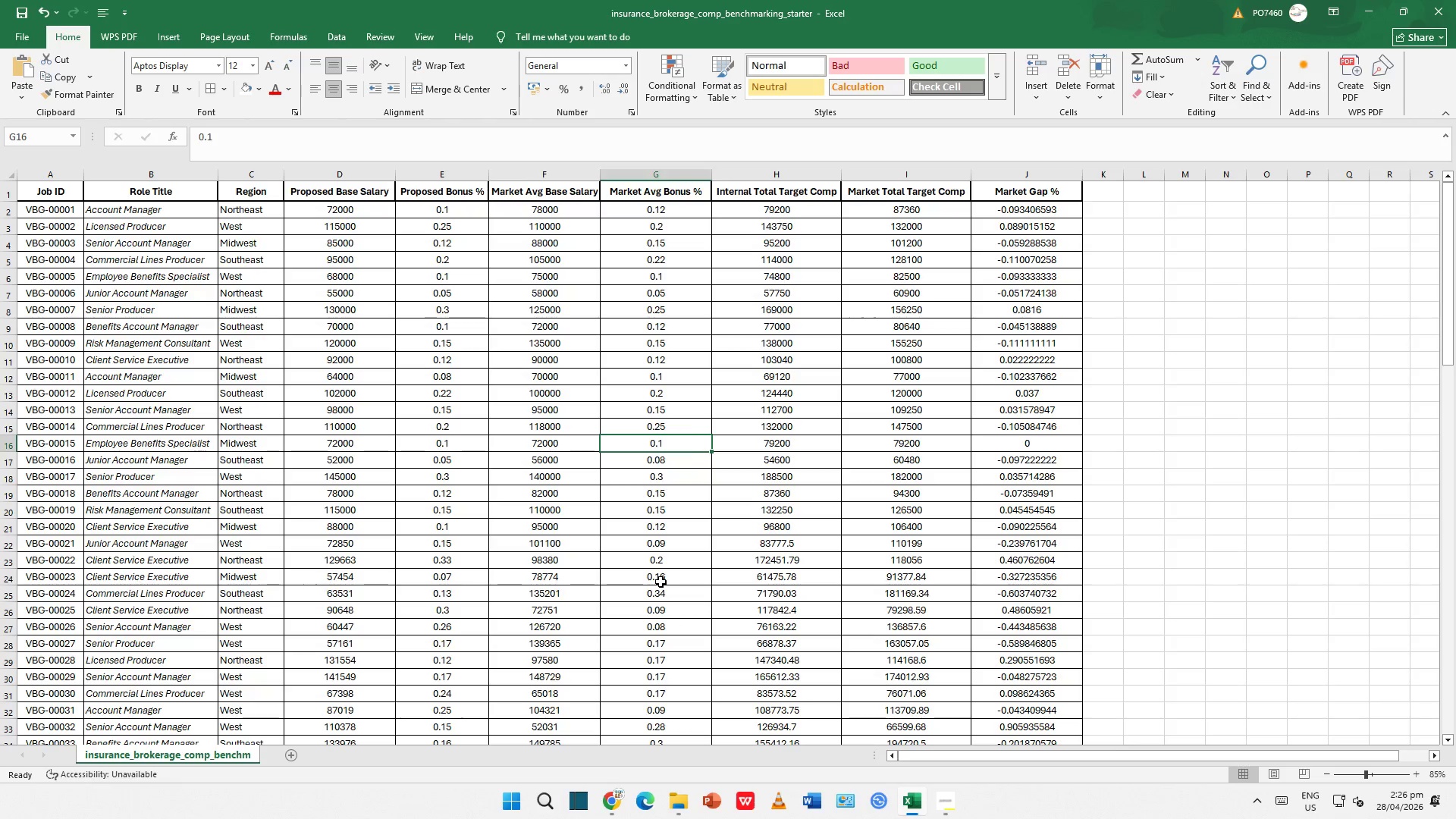 
key(ArrowLeft)
 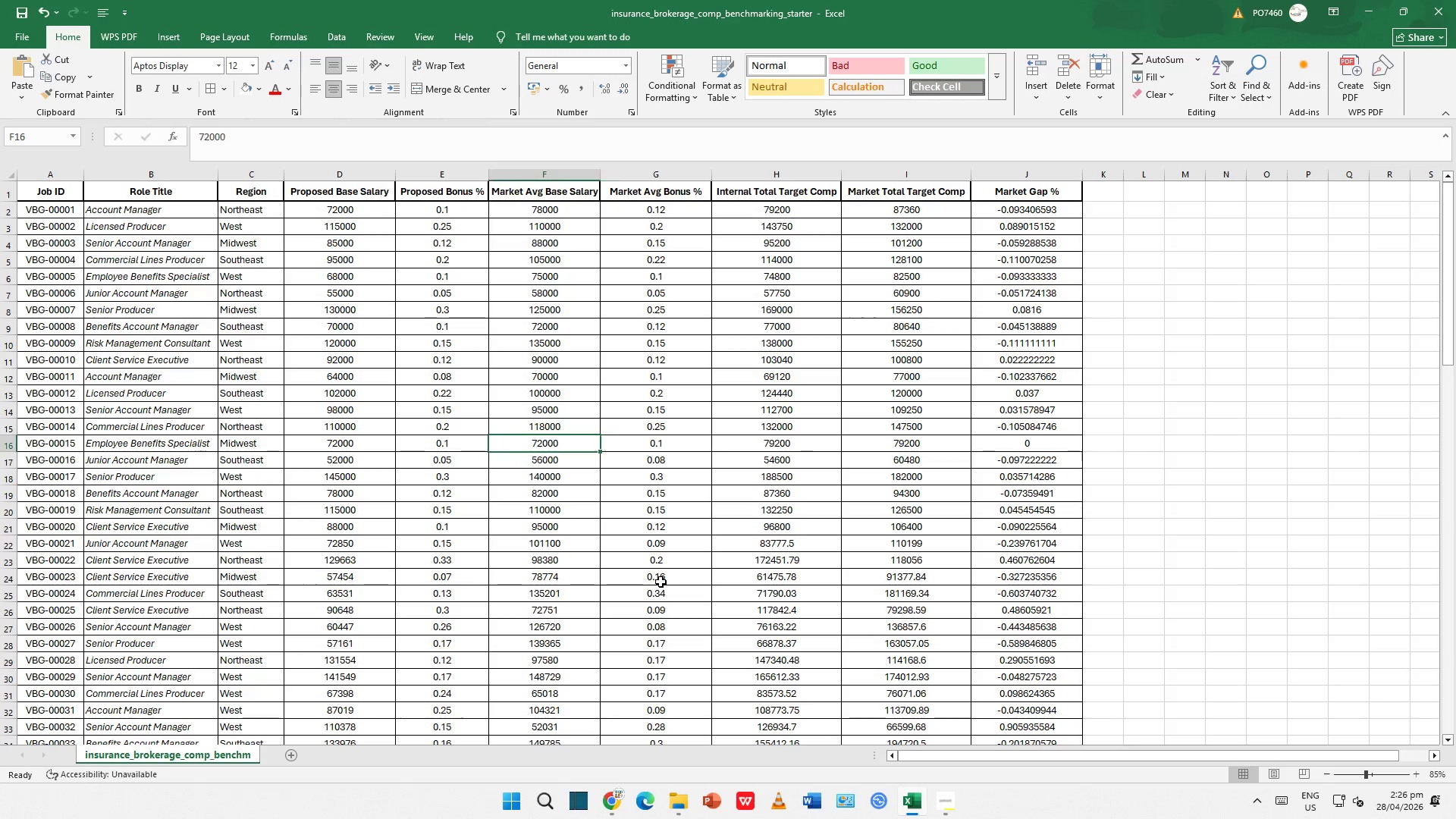 
key(ArrowLeft)
 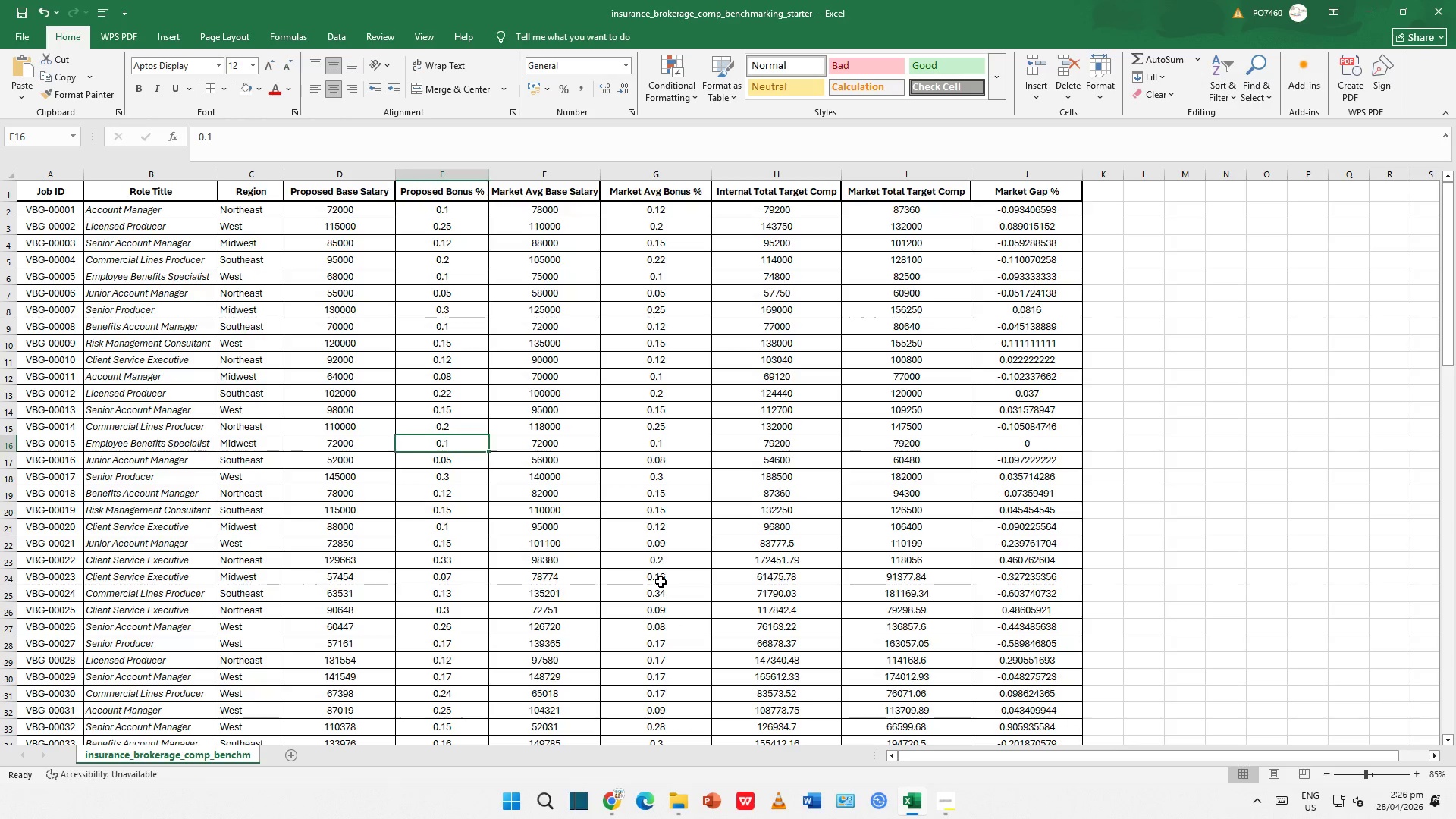 
key(ArrowLeft)
 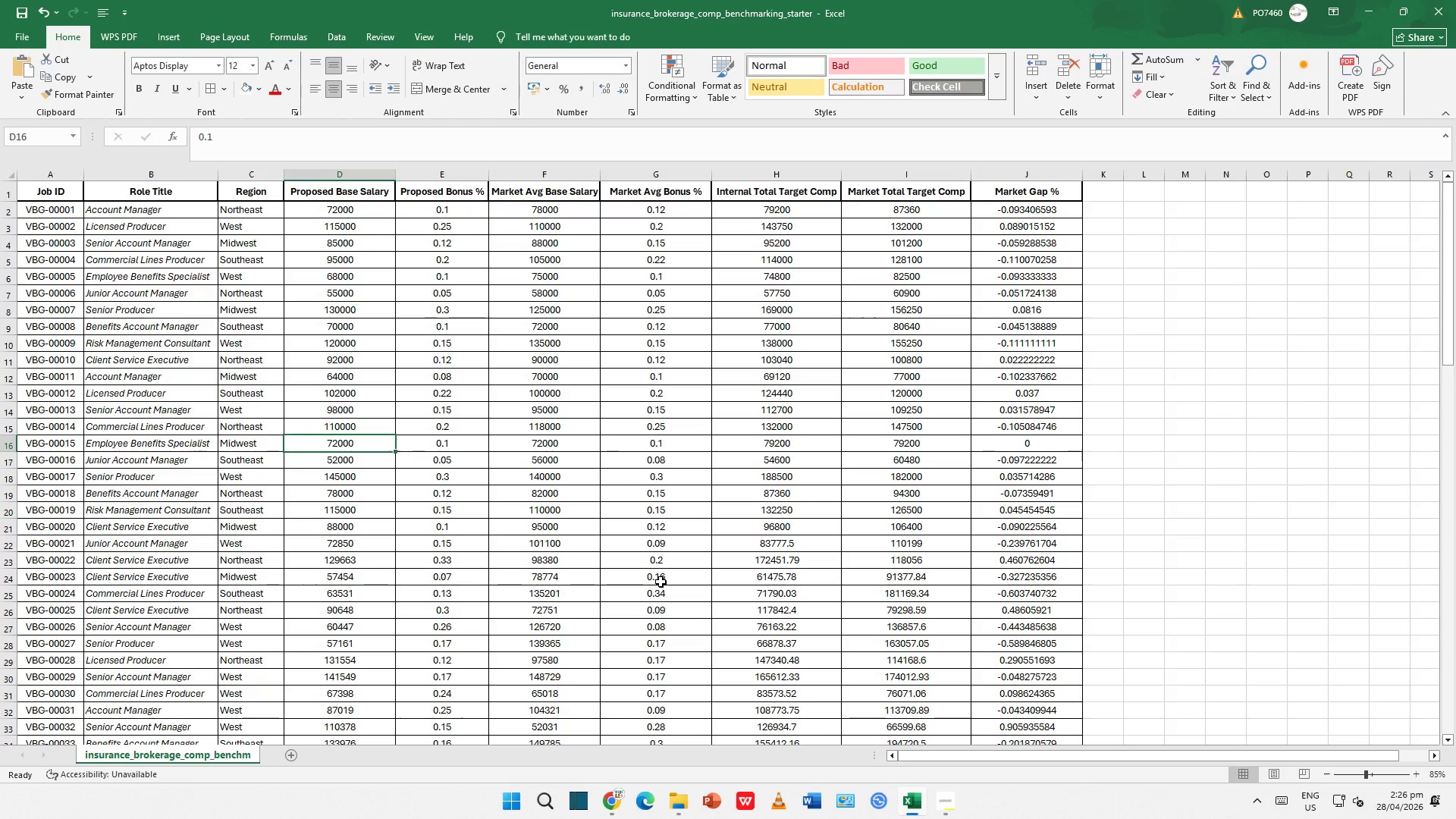 
key(ArrowLeft)
 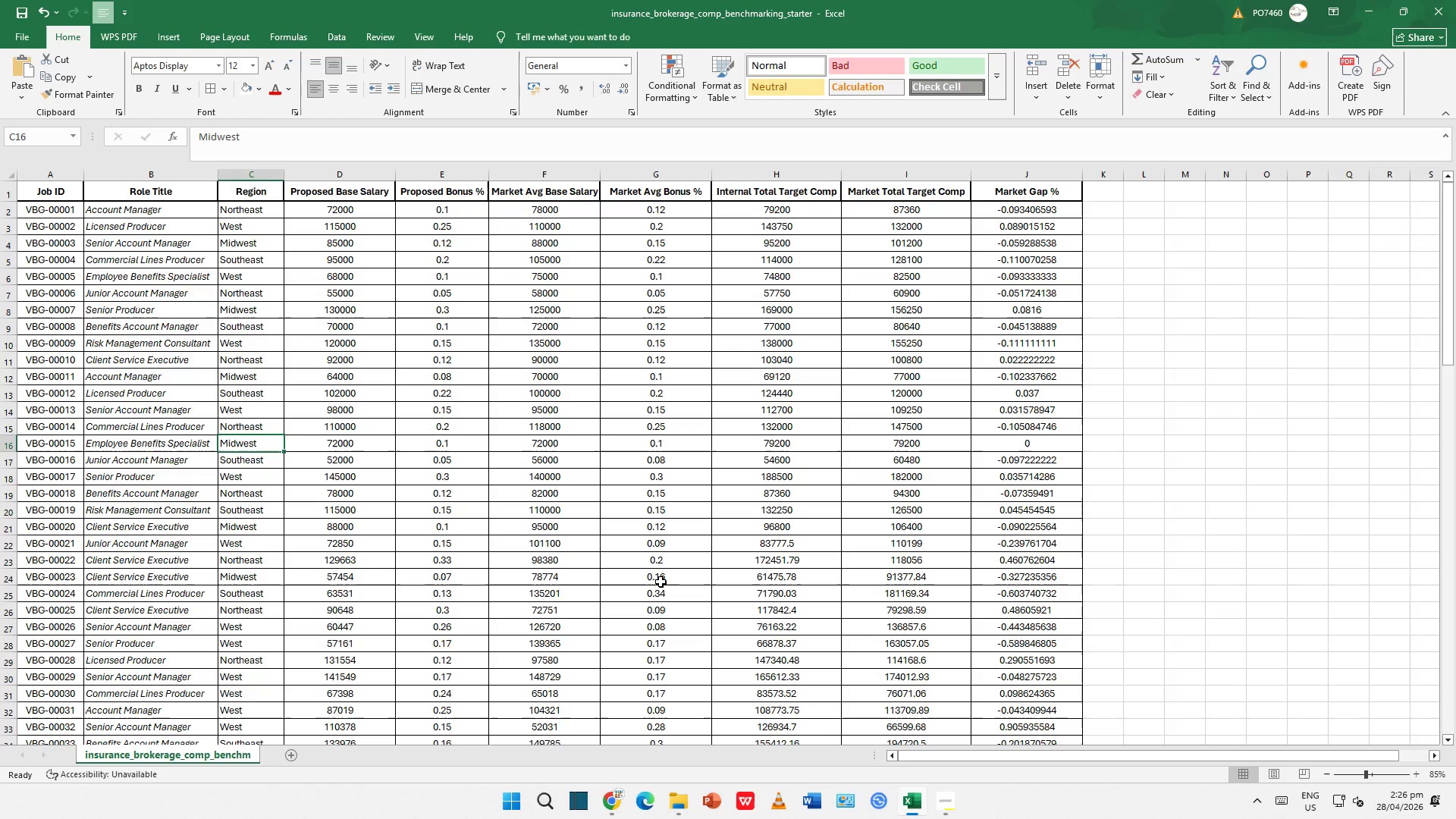 
key(ArrowRight)
 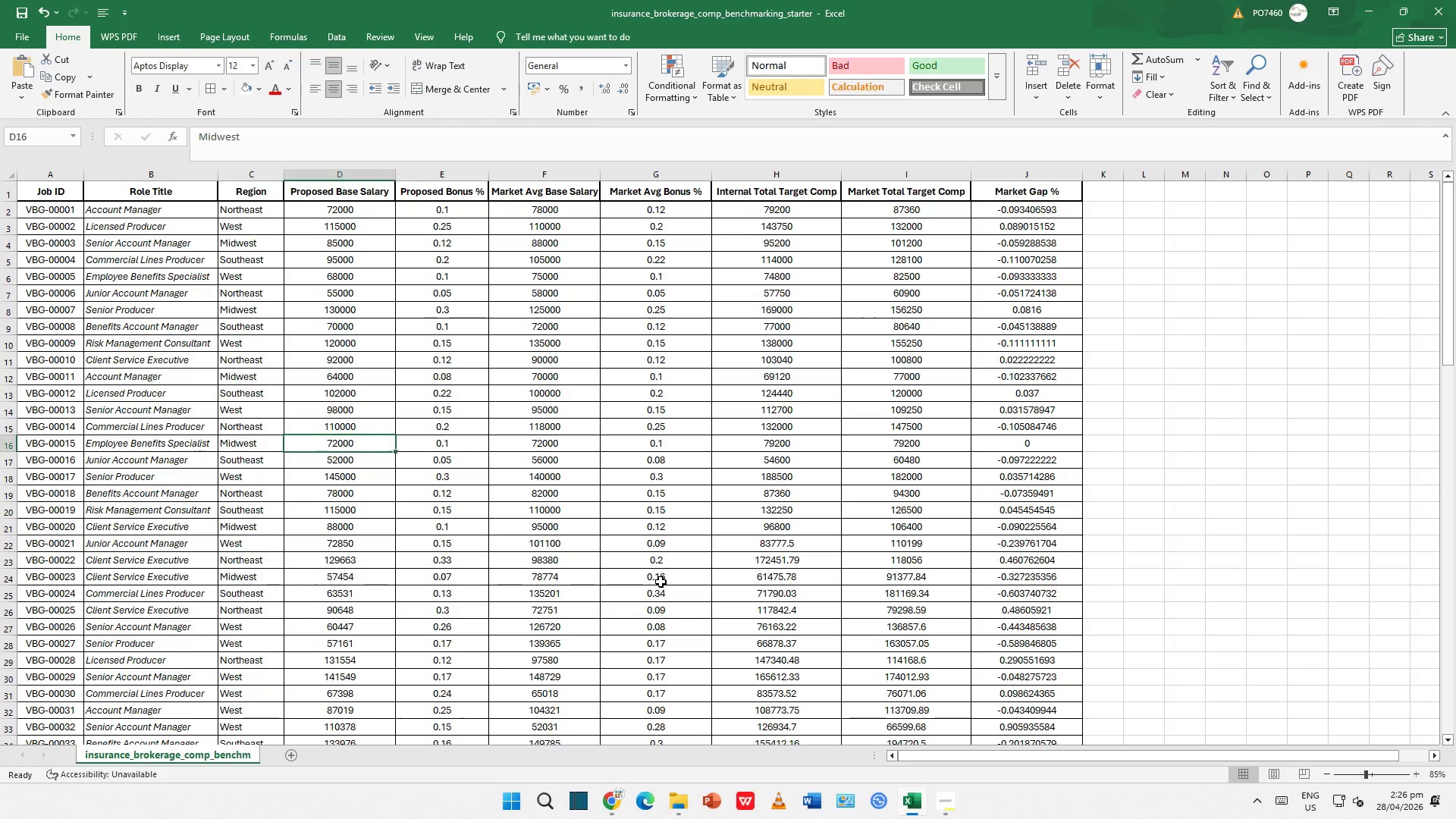 
key(ArrowRight)
 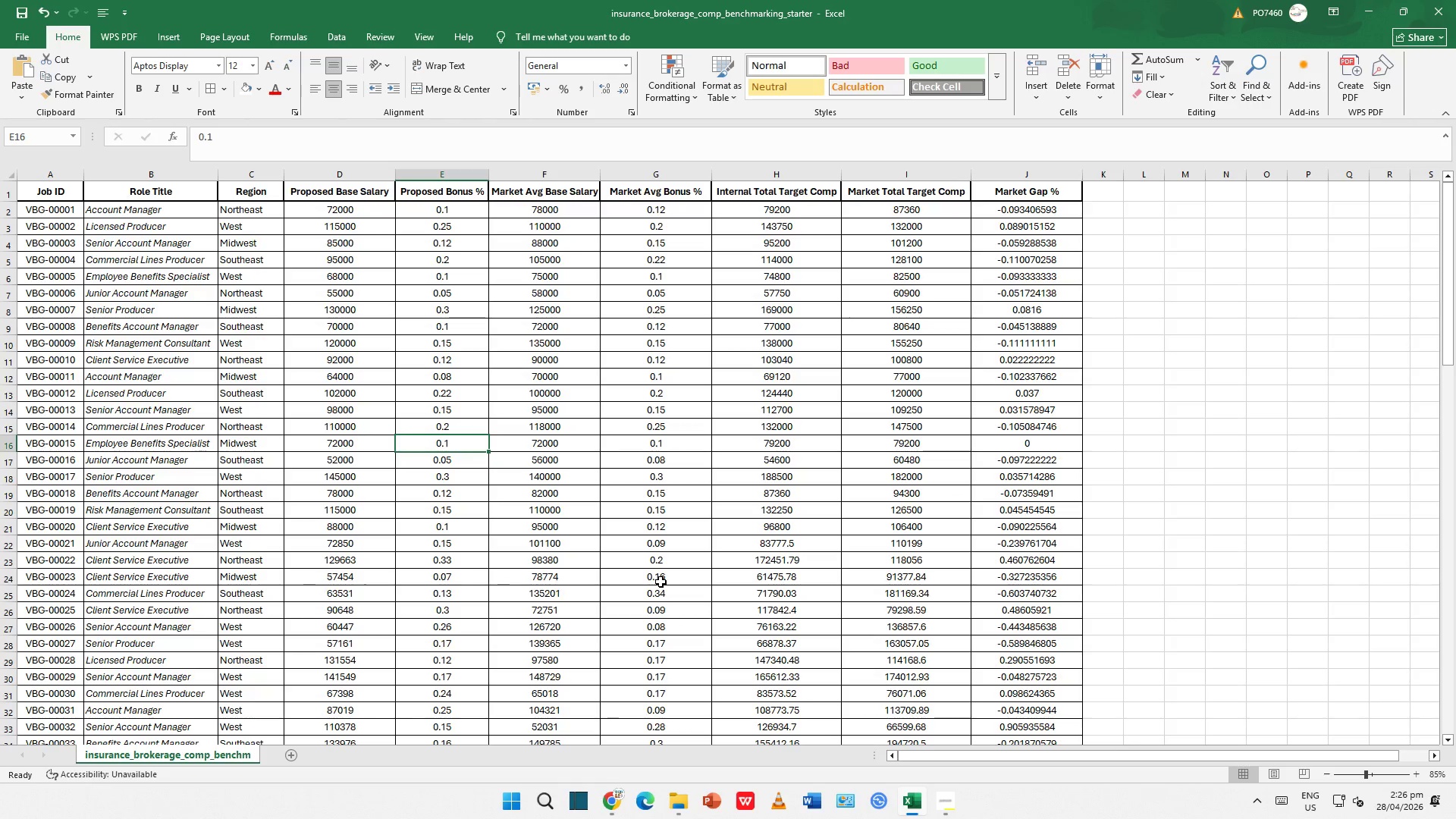 
key(ArrowLeft)
 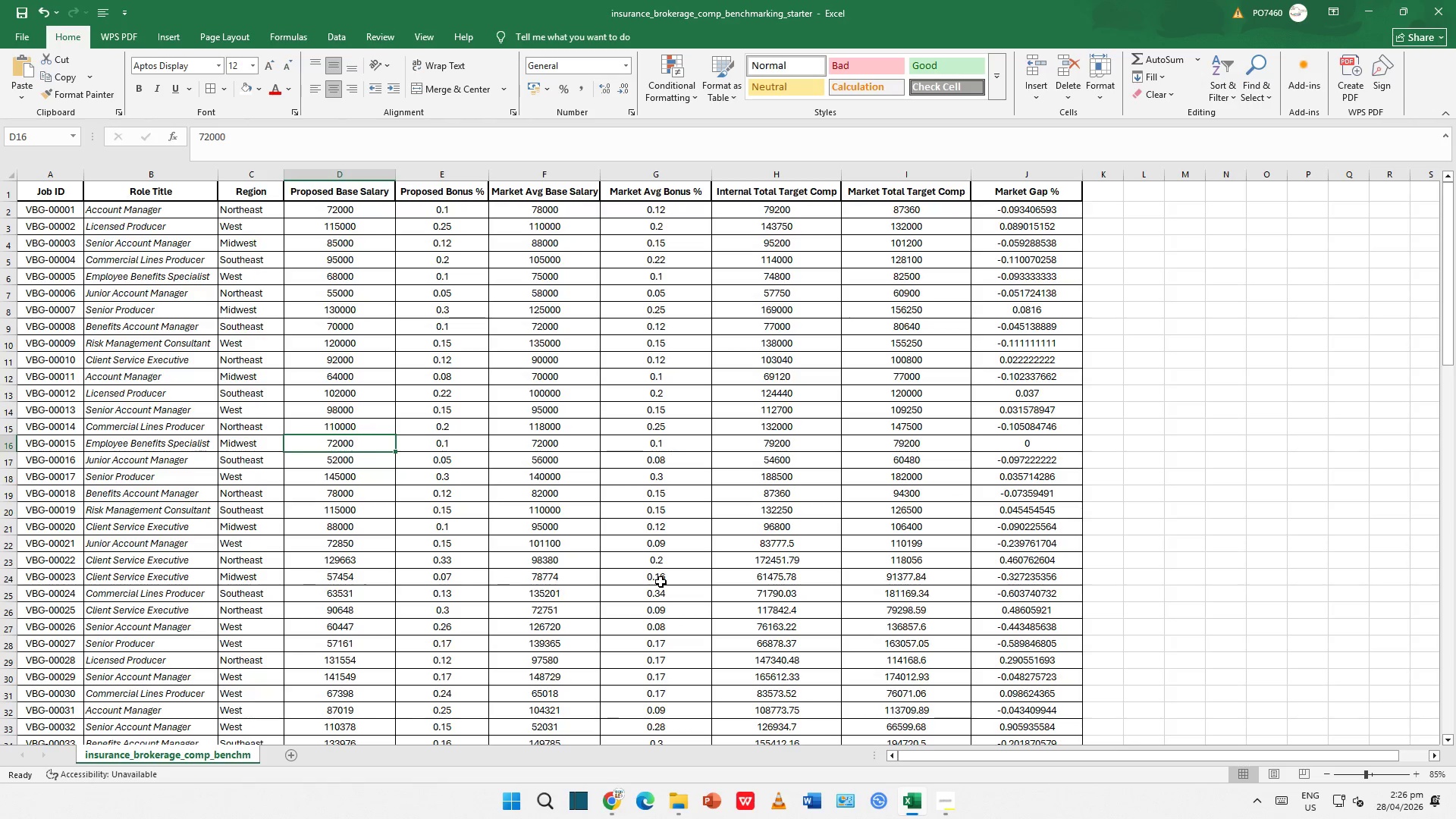 
key(ArrowLeft)
 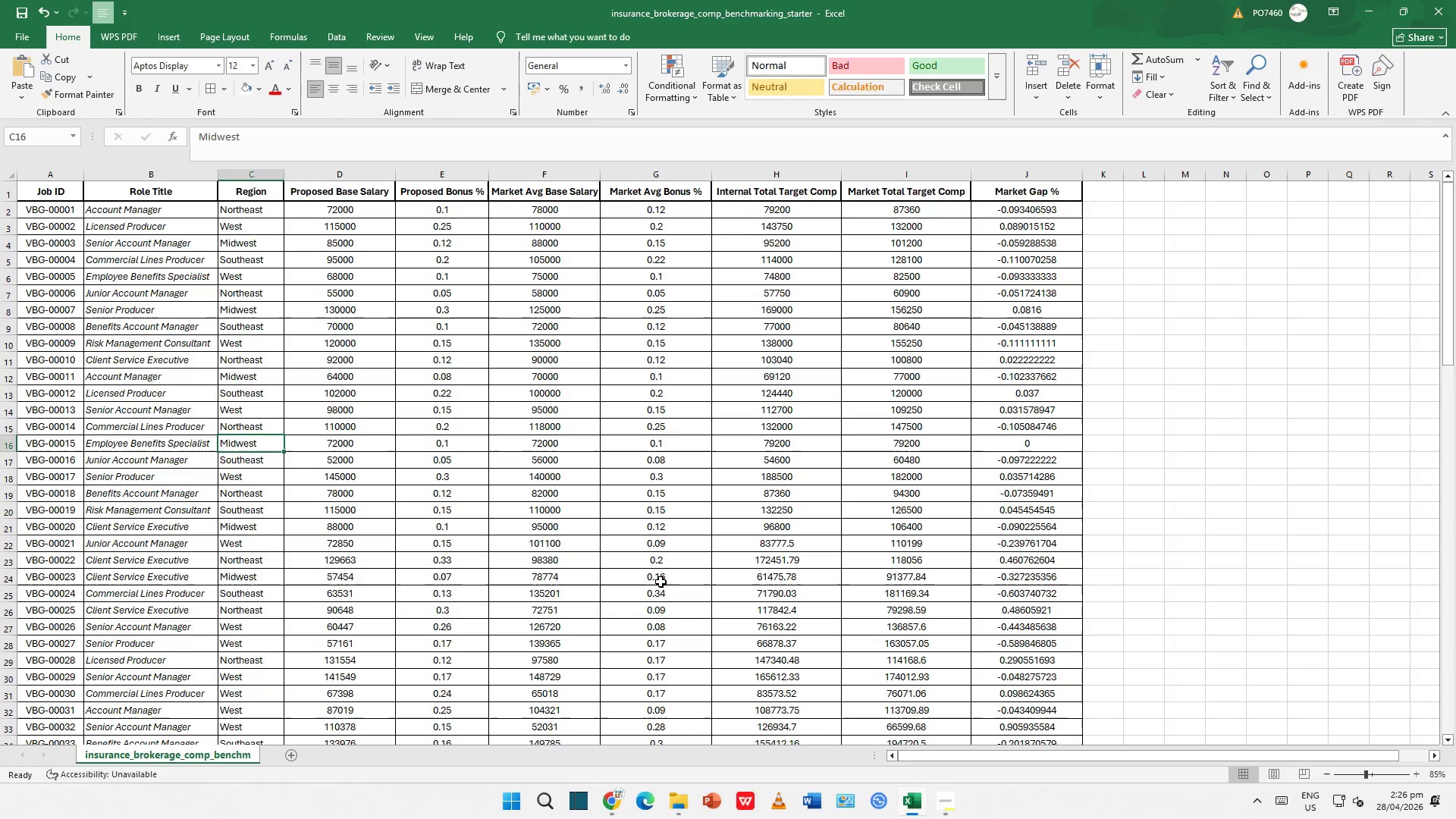 
key(ArrowLeft)
 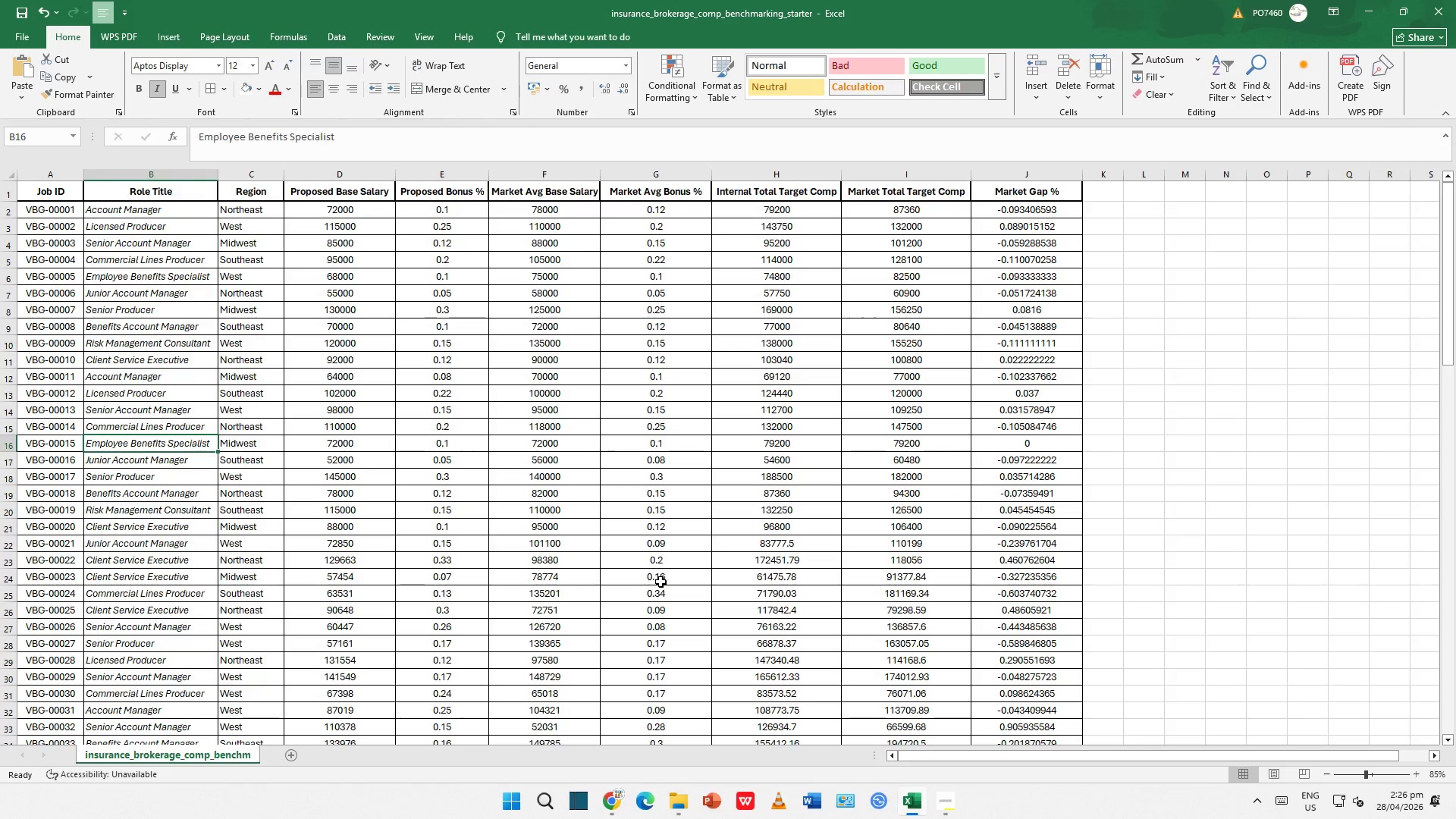 
key(ArrowRight)
 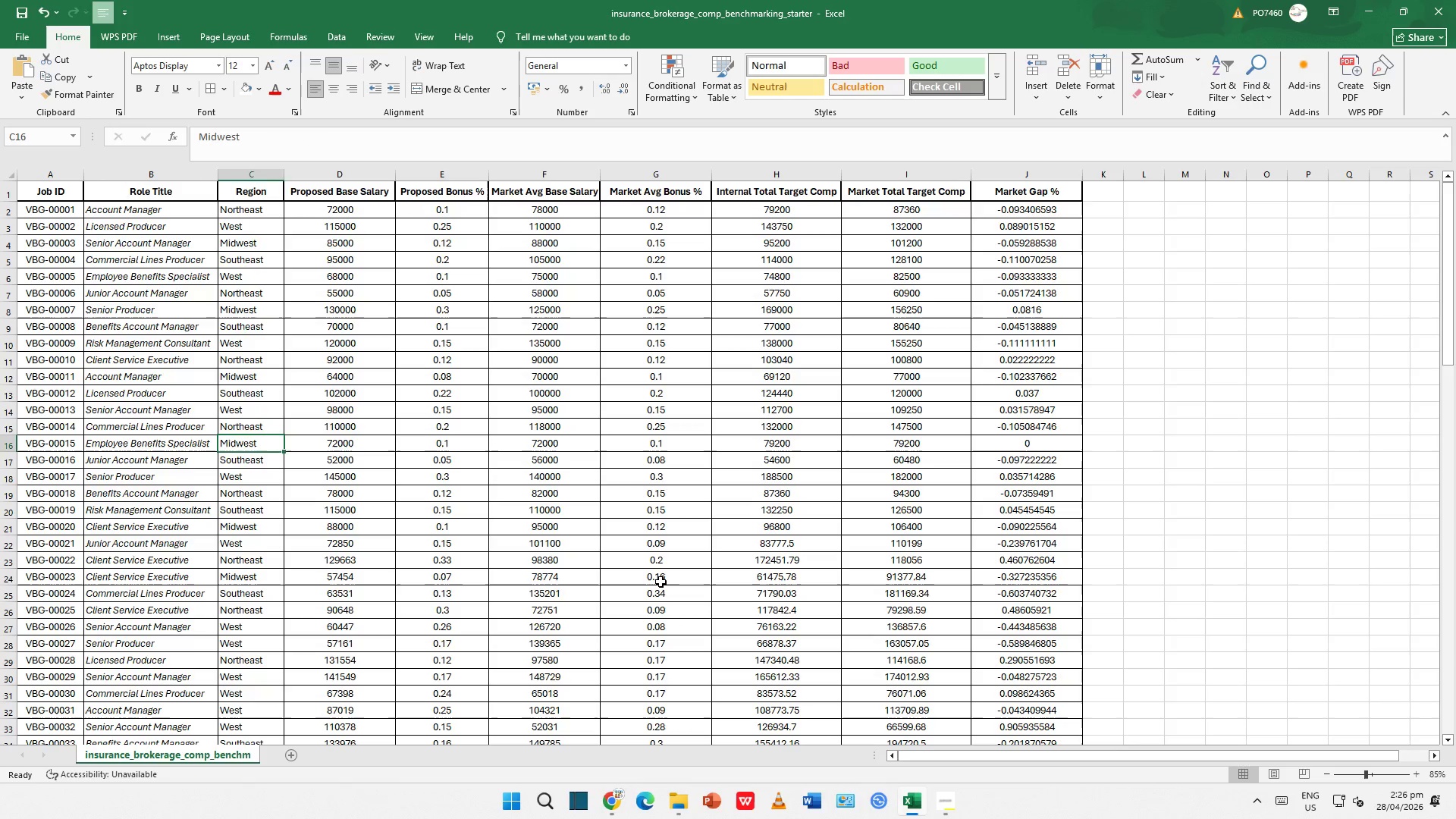 
key(ArrowRight)
 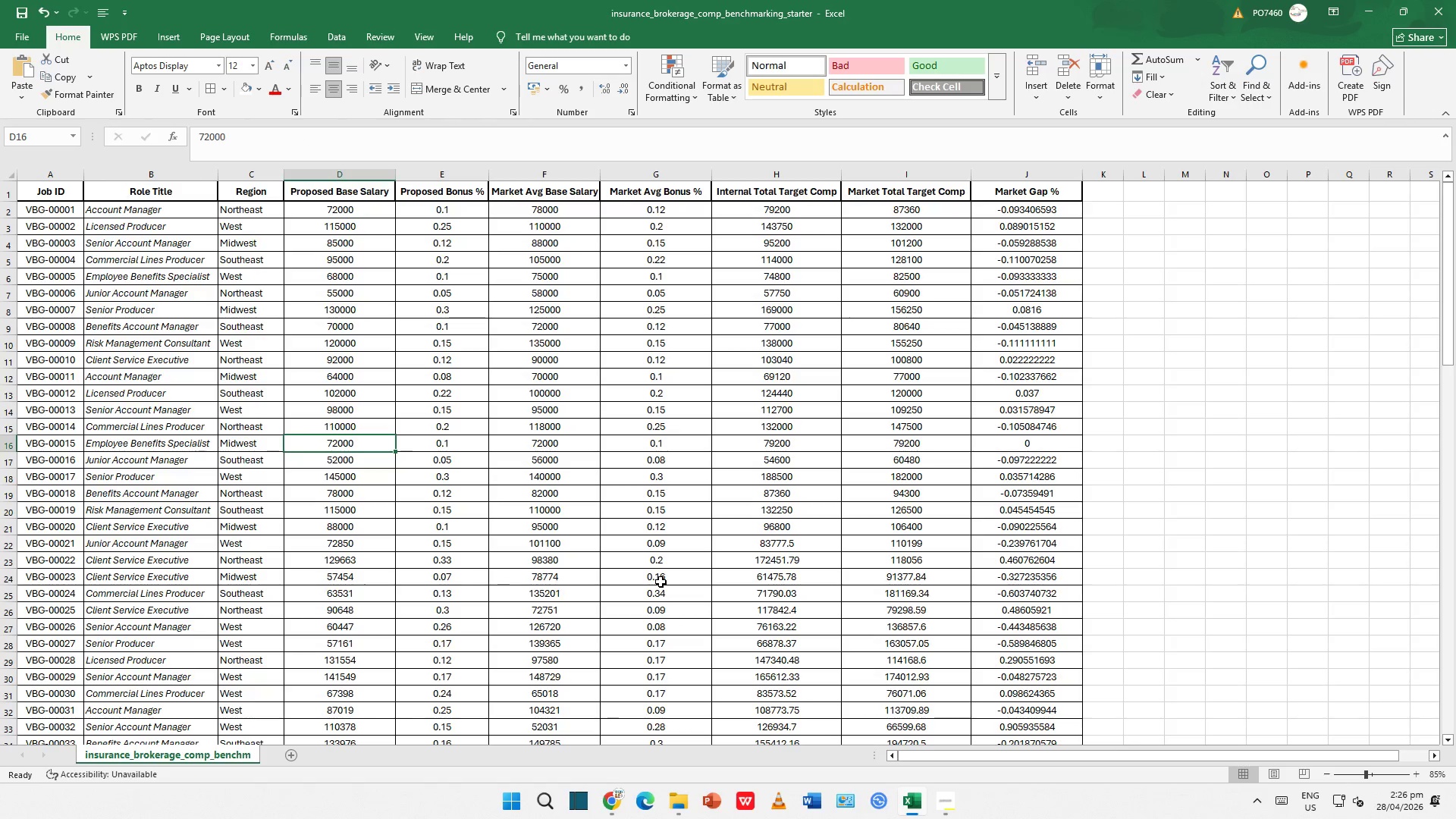 
key(ArrowRight)
 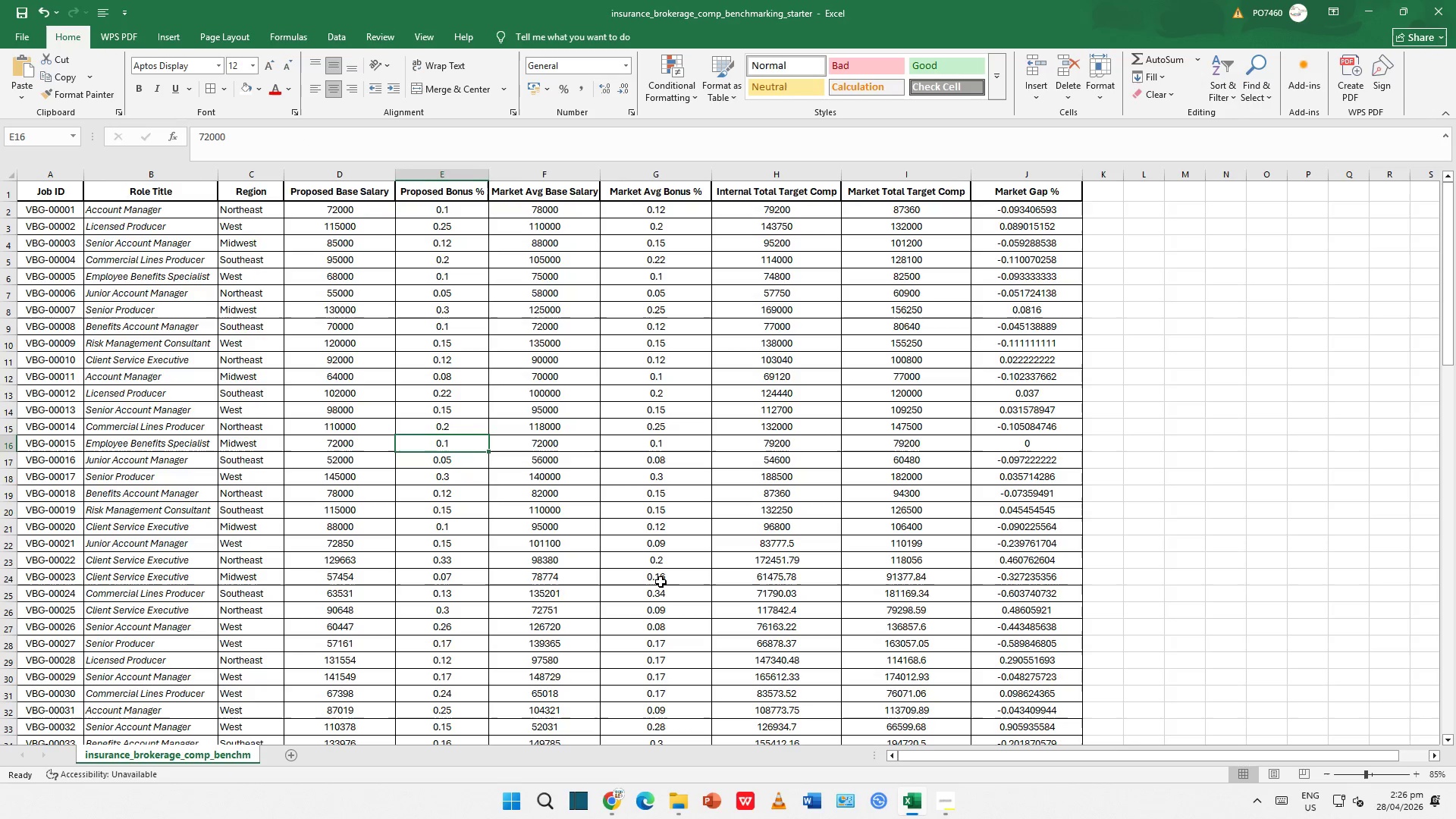 
key(ArrowRight)
 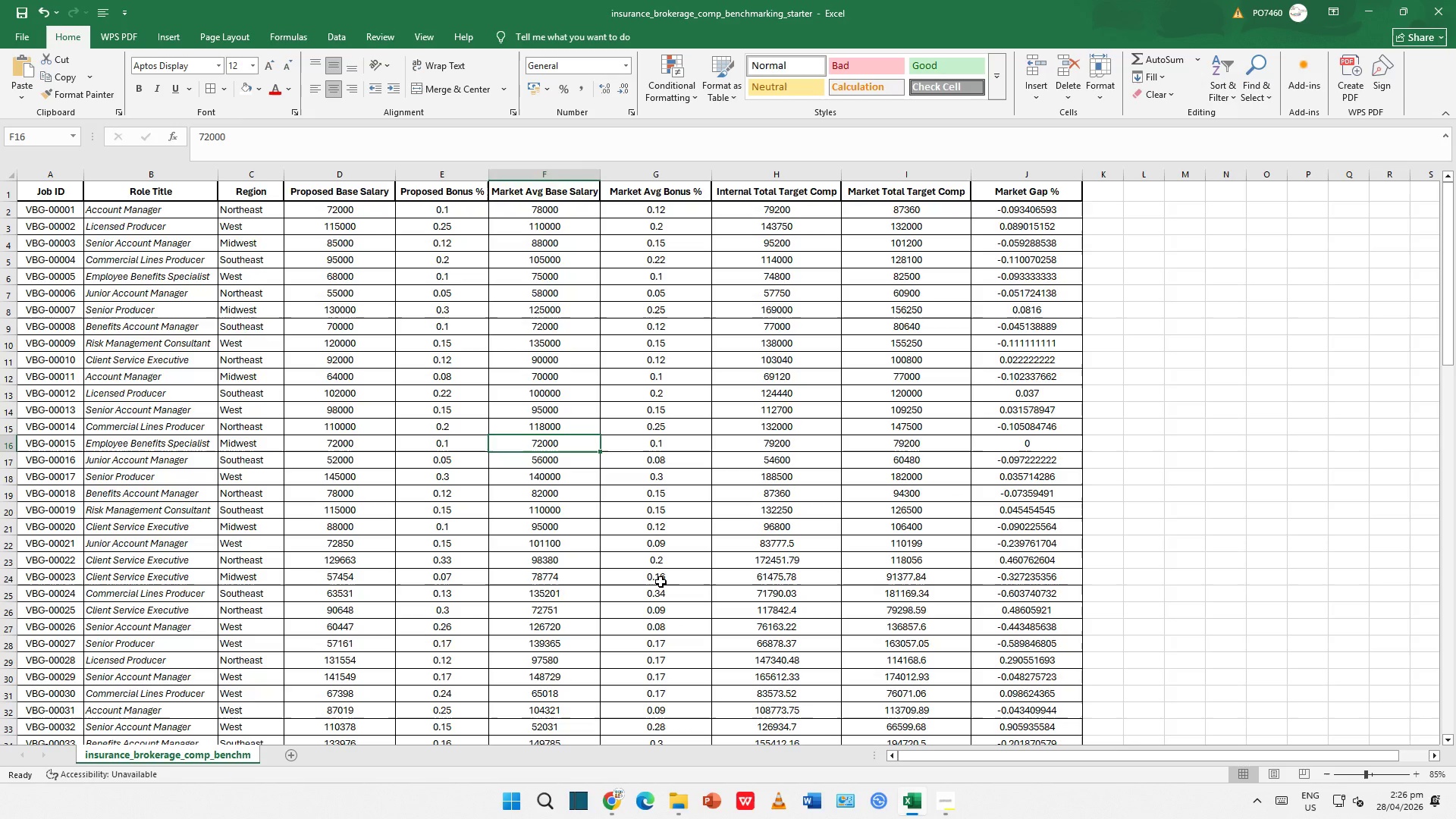 
key(ArrowRight)
 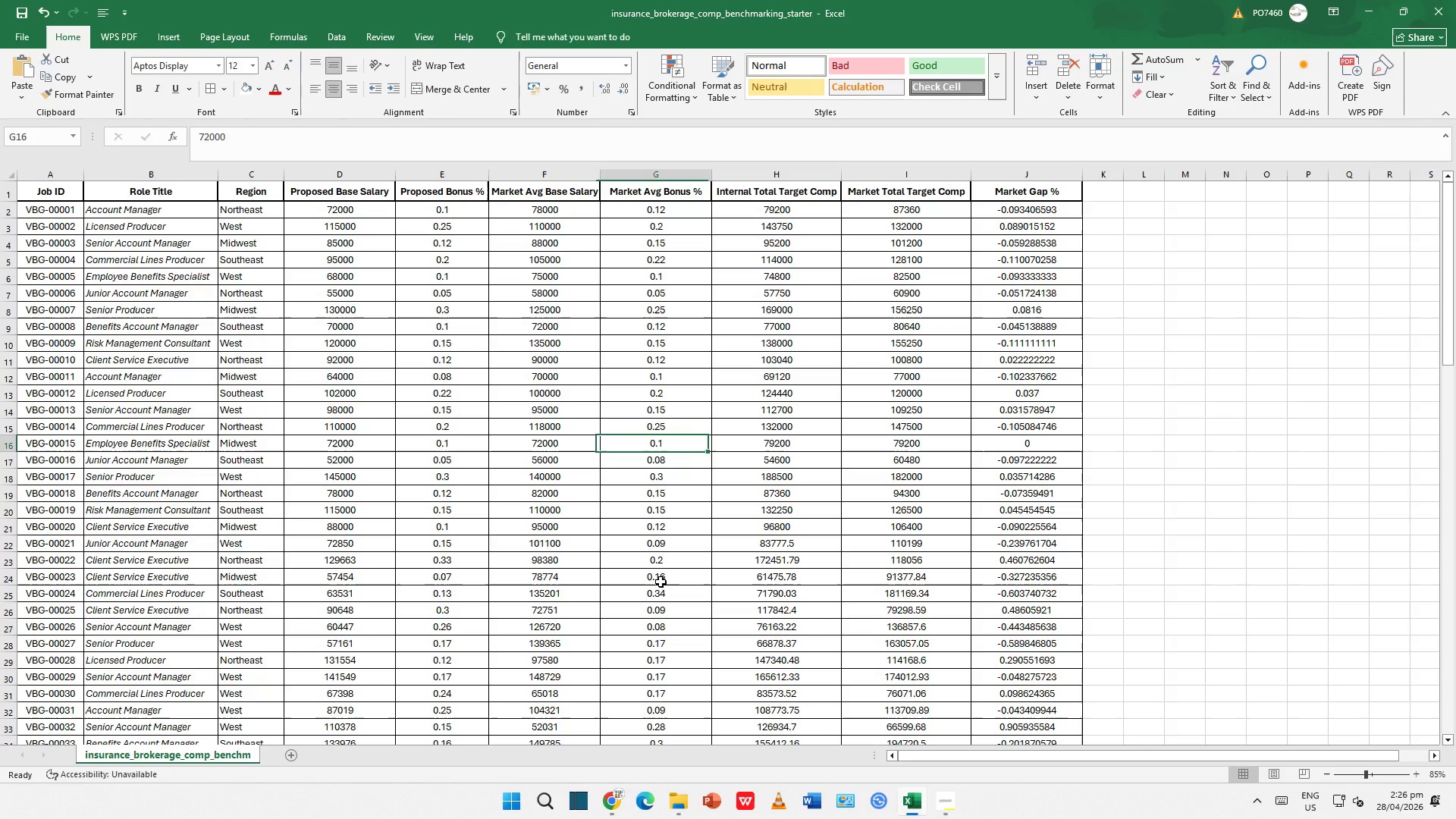 
key(ArrowRight)
 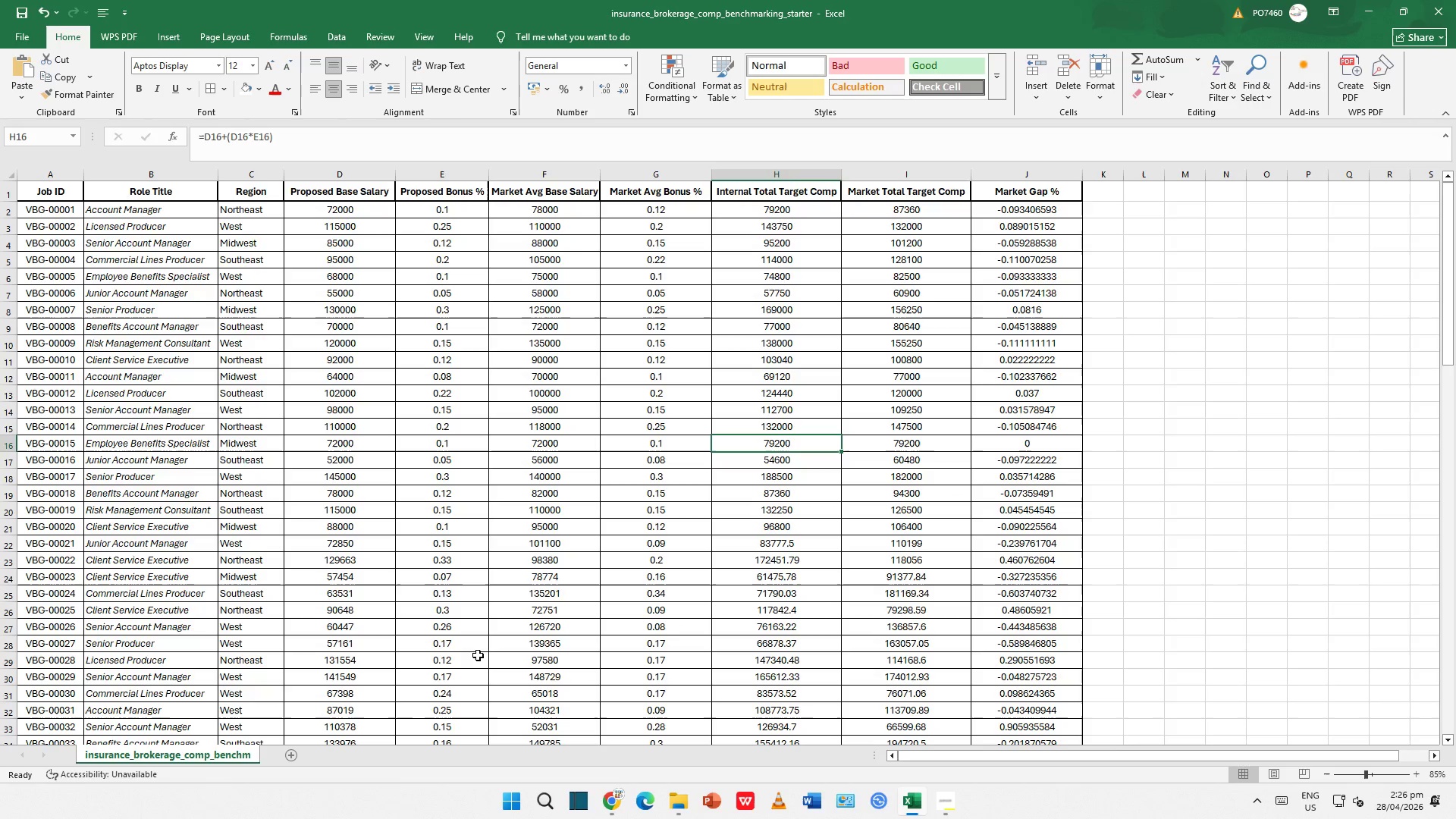 
left_click([453, 626])
 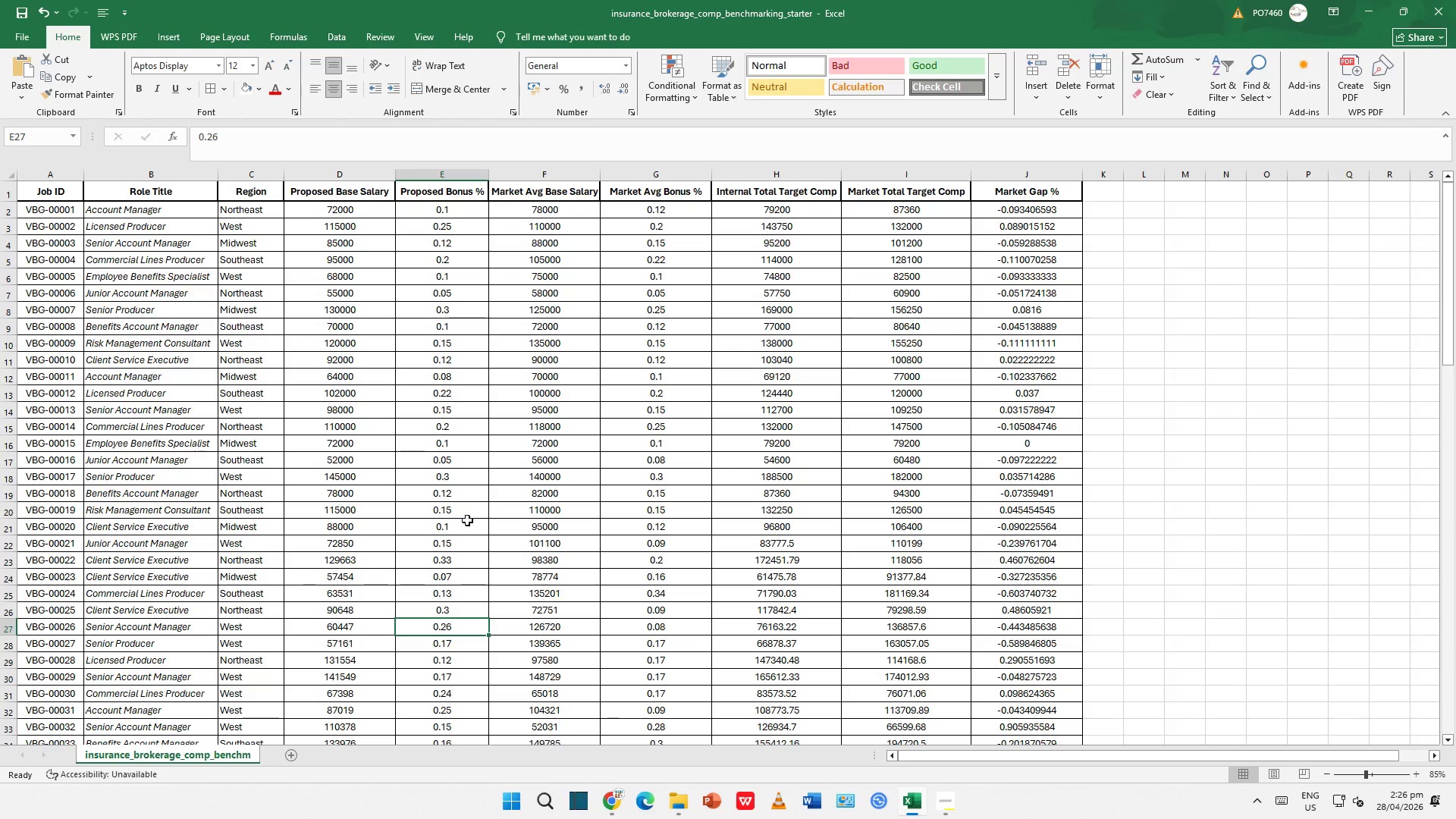 
scroll: coordinate [453, 626], scroll_direction: up, amount: 4.0
 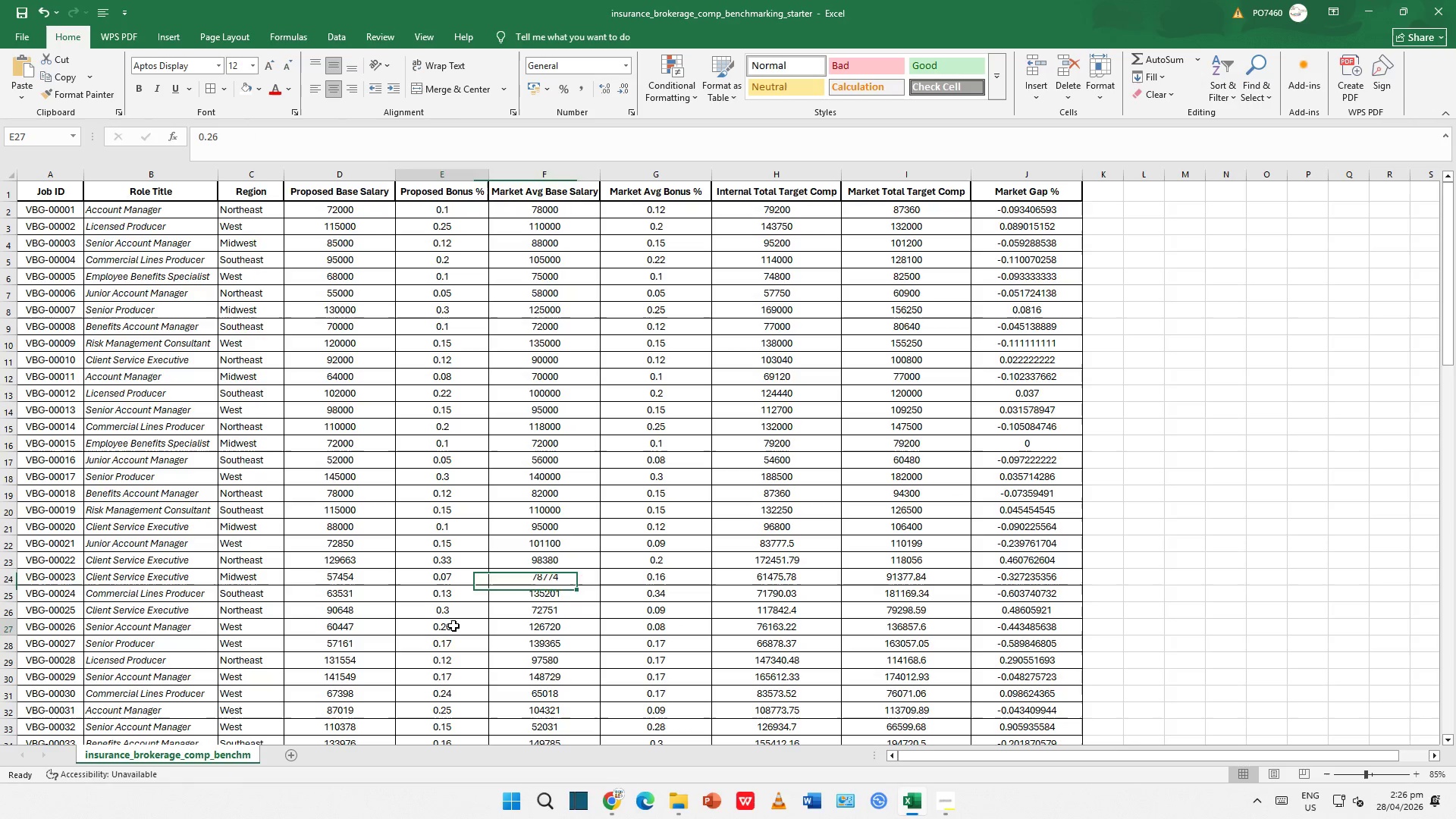 
left_click_drag(start_coordinate=[481, 509], to_coordinate=[485, 509])
 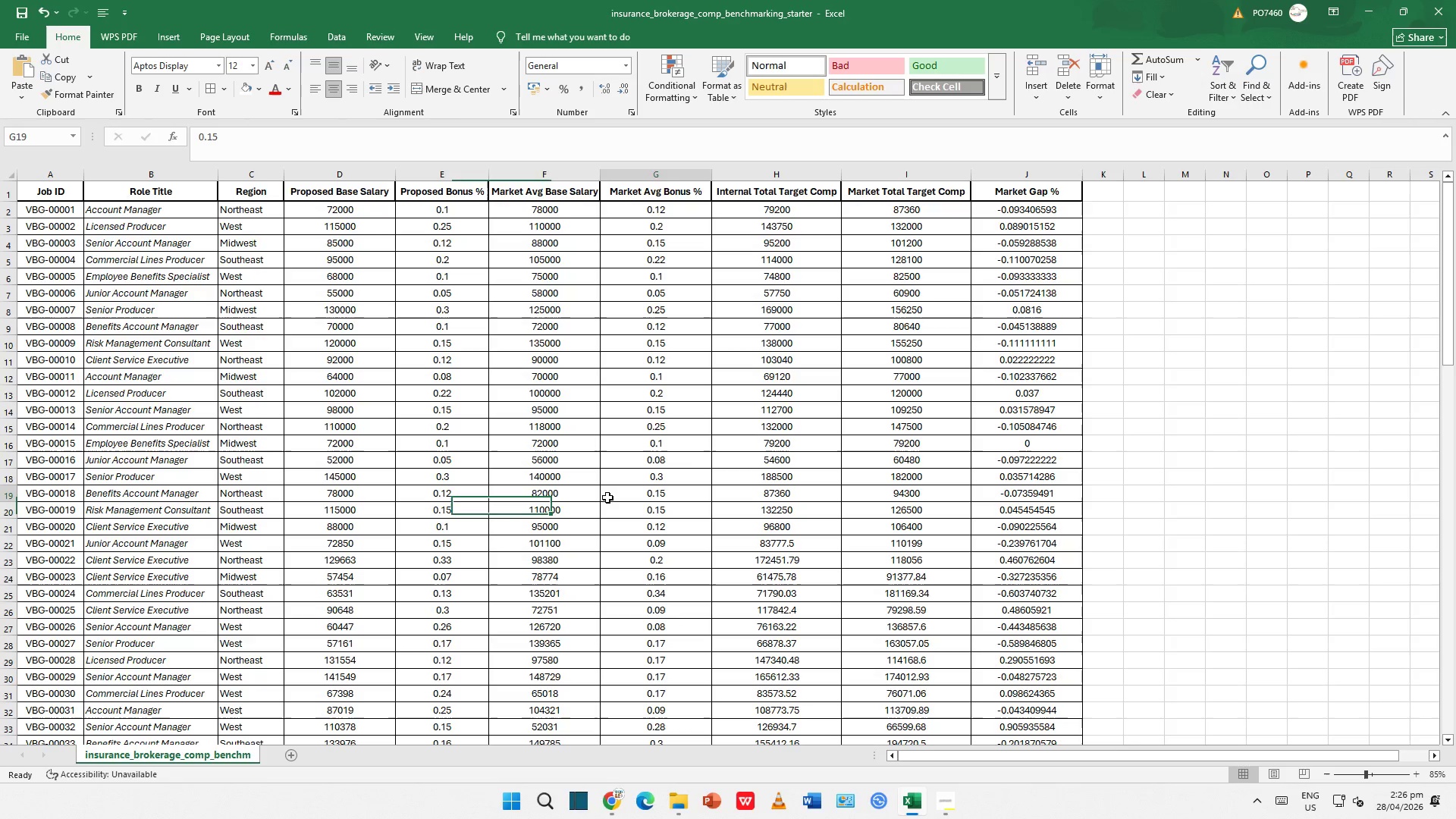 
double_click([607, 497])
 